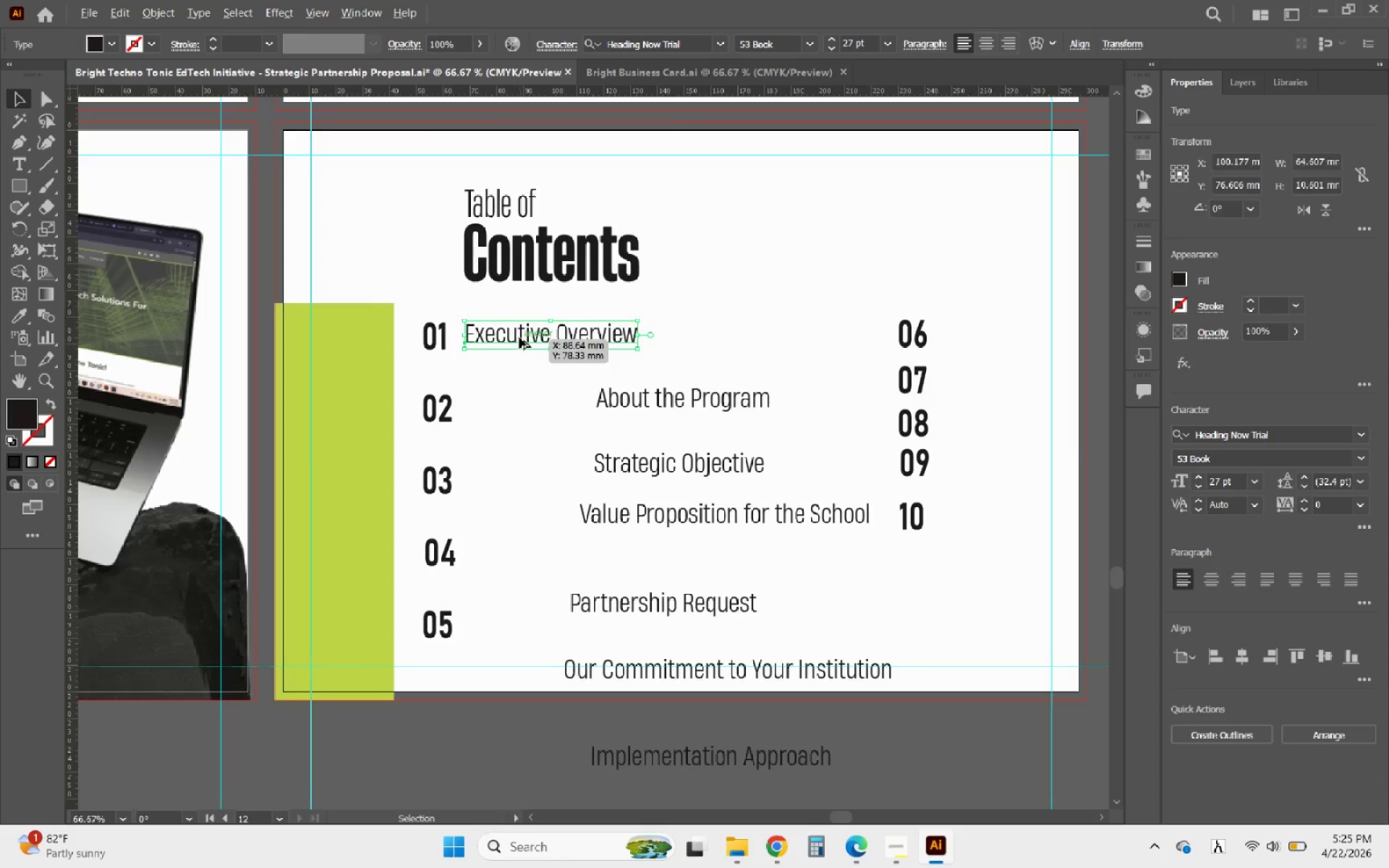 
left_click_drag(start_coordinate=[519, 338], to_coordinate=[518, 346])
 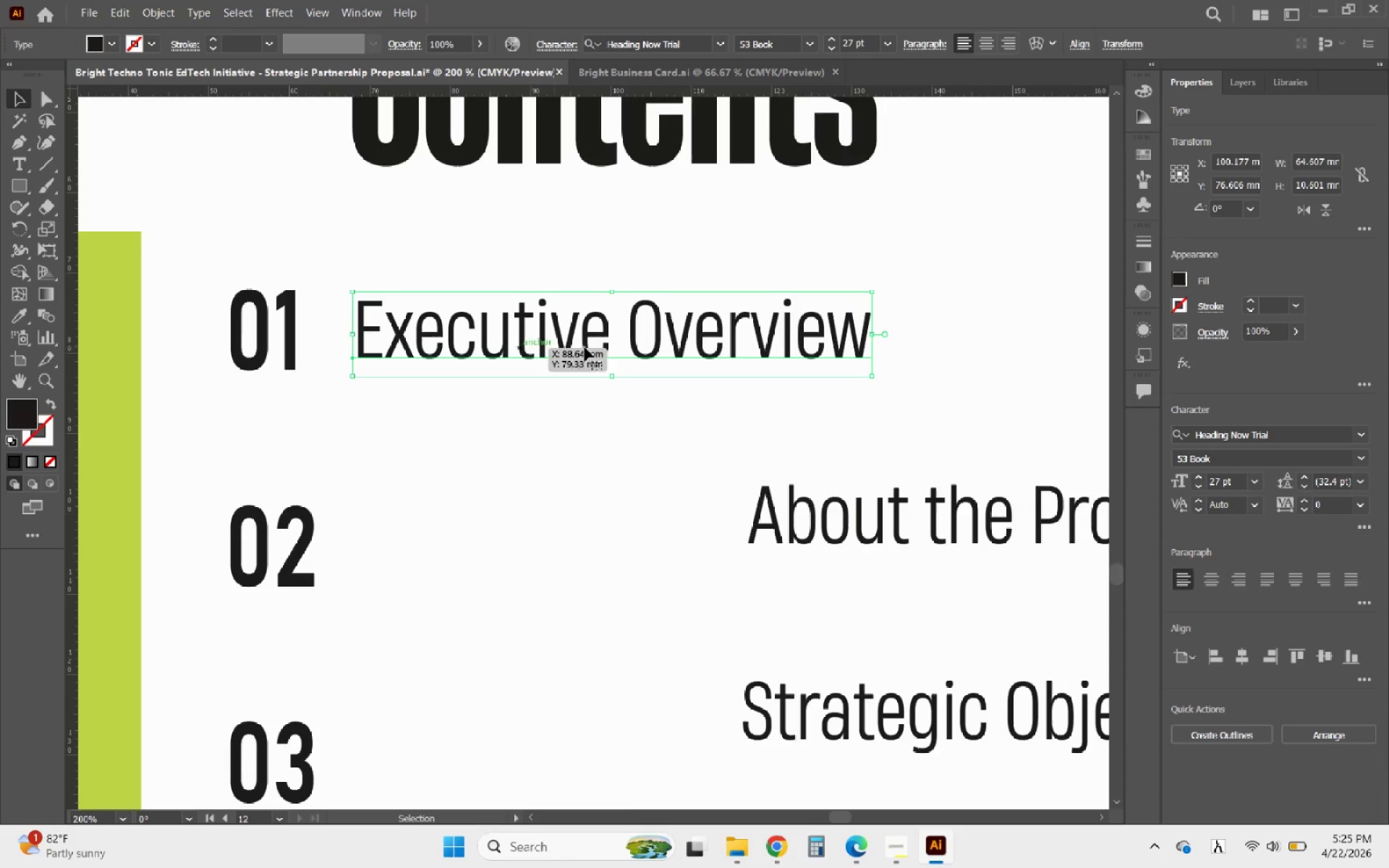 
scroll: coordinate [519, 338], scroll_direction: up, amount: 3.0
 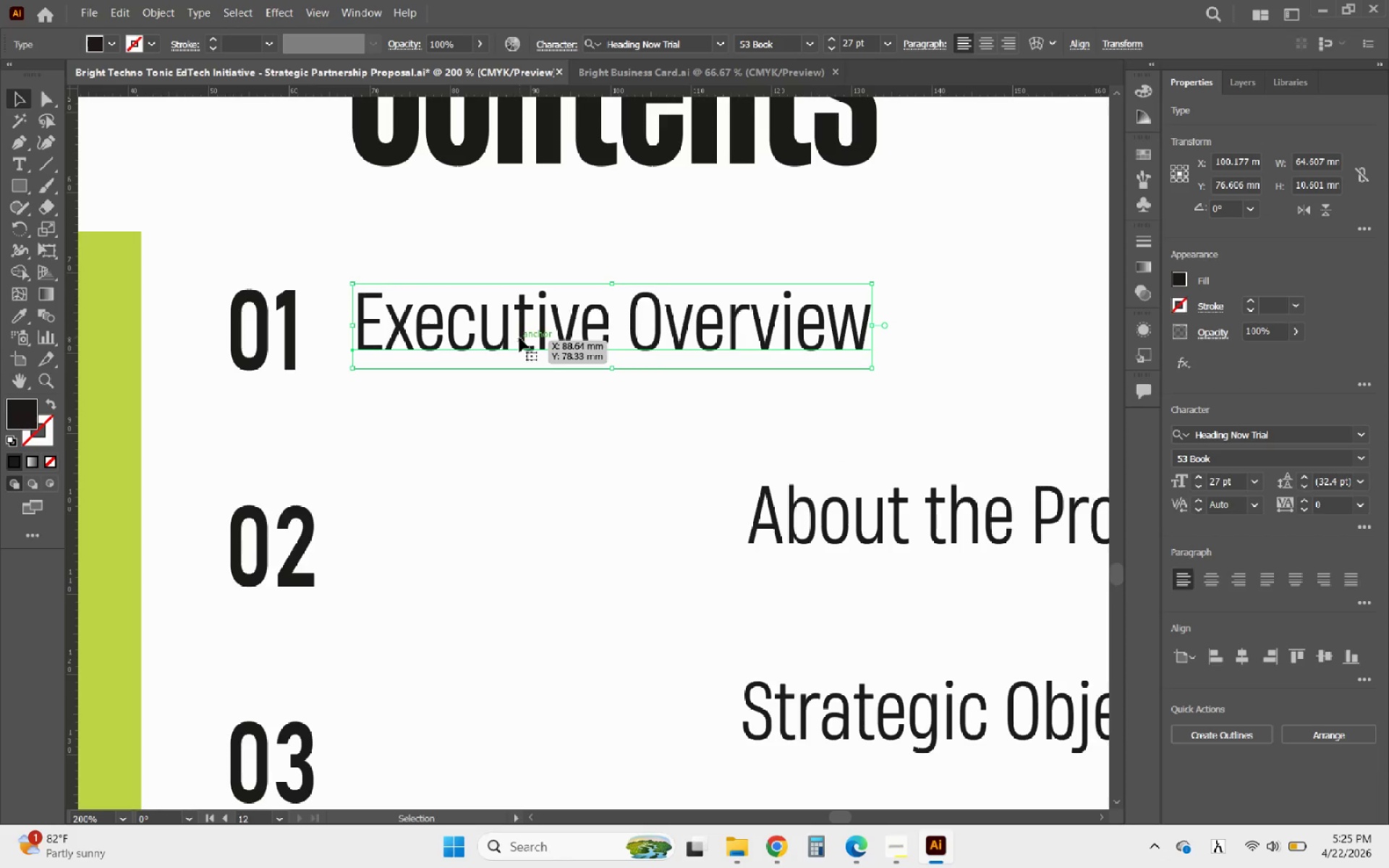 
hold_key(key=AltLeft, duration=0.42)
scroll: coordinate [618, 348], scroll_direction: down, amount: 3.0
 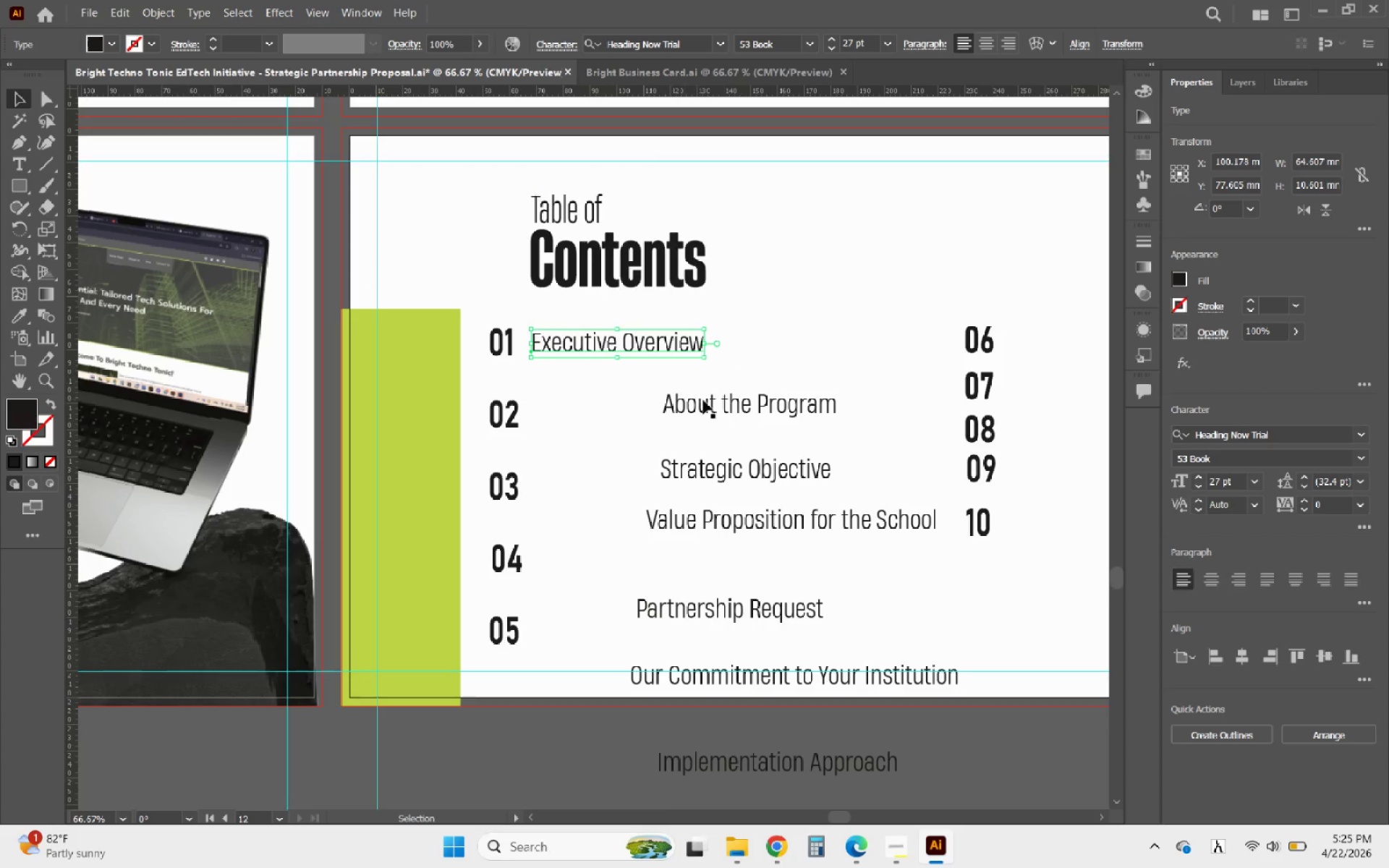 
hold_key(key=AltLeft, duration=0.38)
scroll: coordinate [699, 424], scroll_direction: up, amount: 1.0
 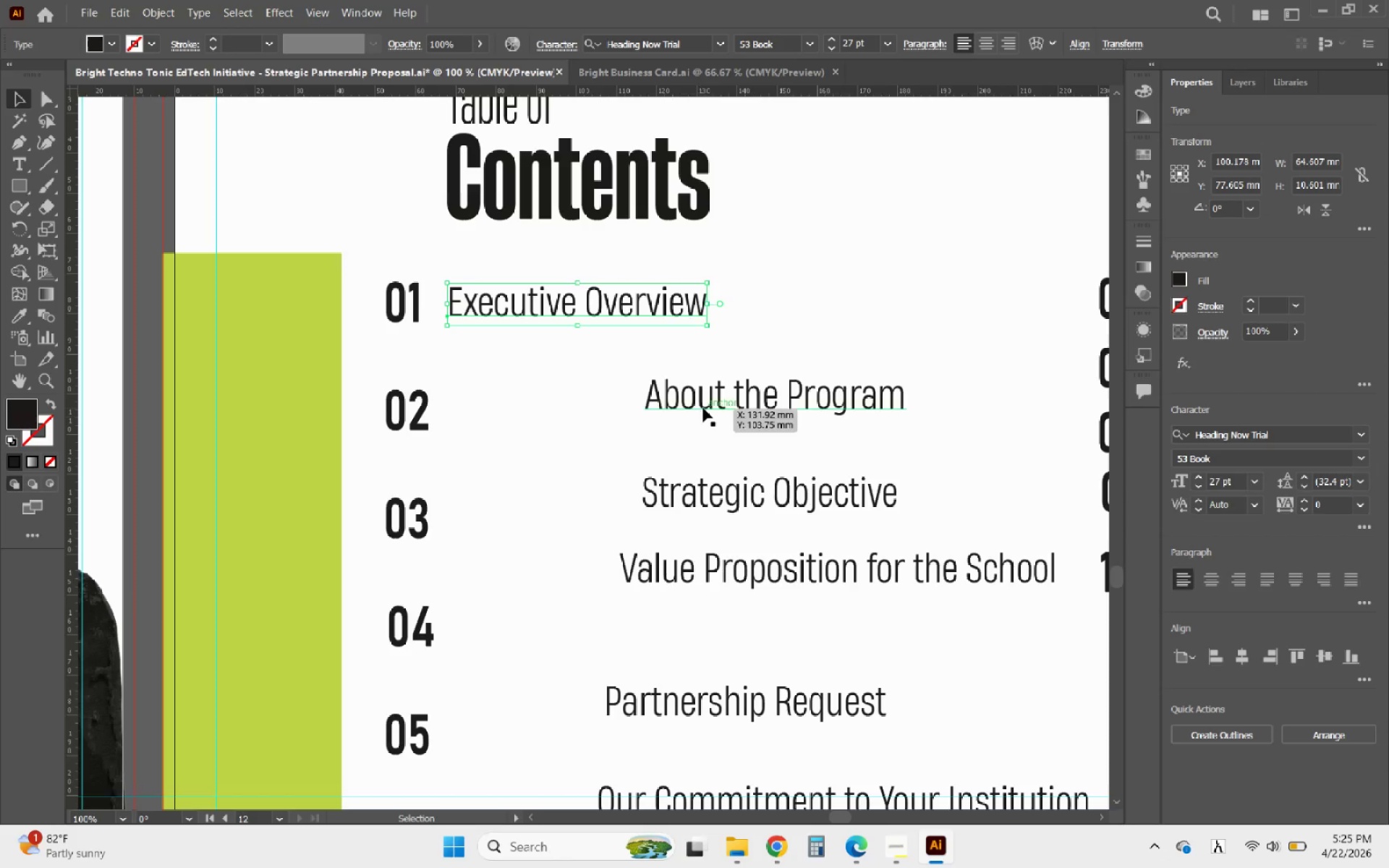 
left_click_drag(start_coordinate=[703, 408], to_coordinate=[506, 423])
 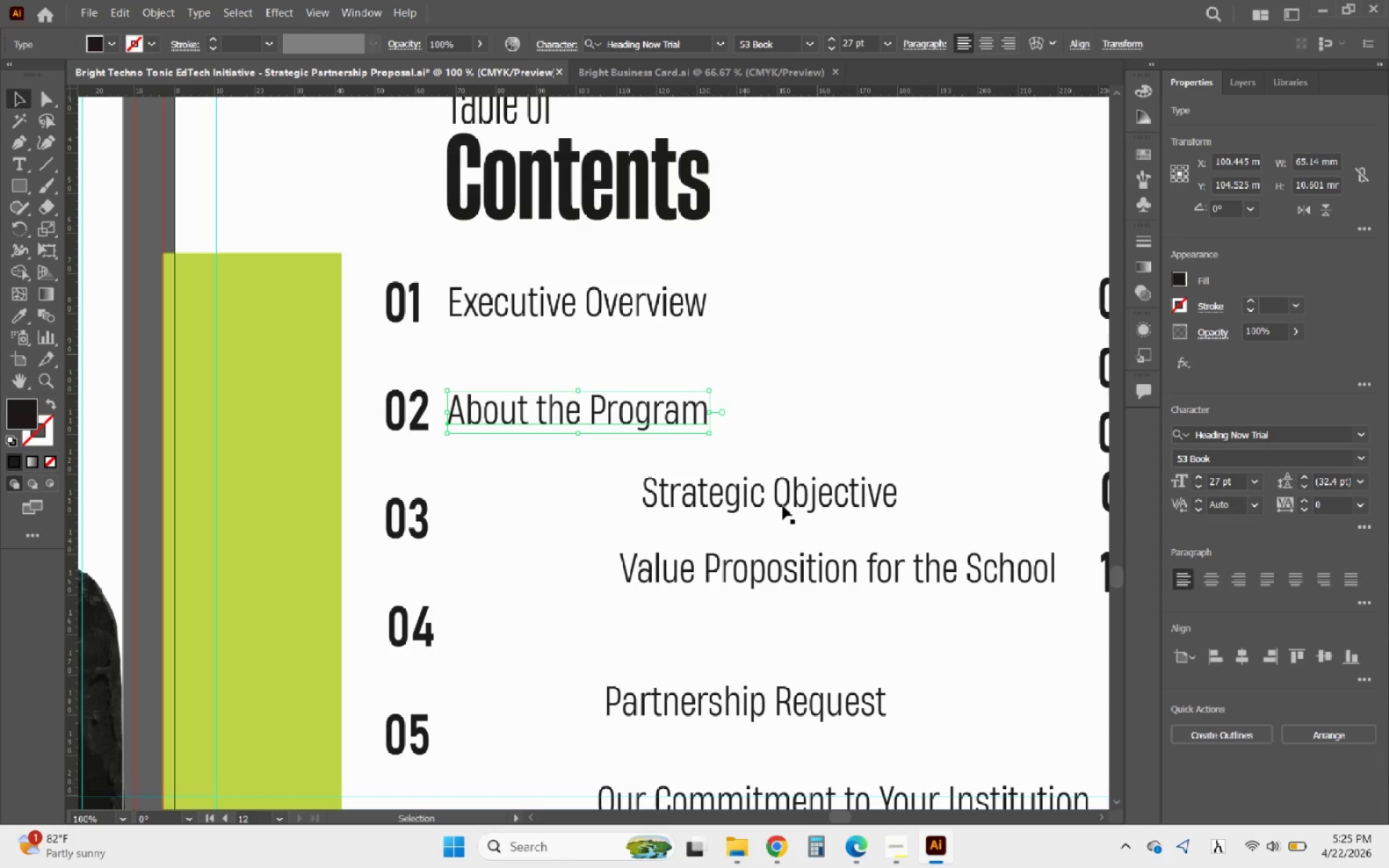 
left_click_drag(start_coordinate=[782, 493], to_coordinate=[592, 522])
 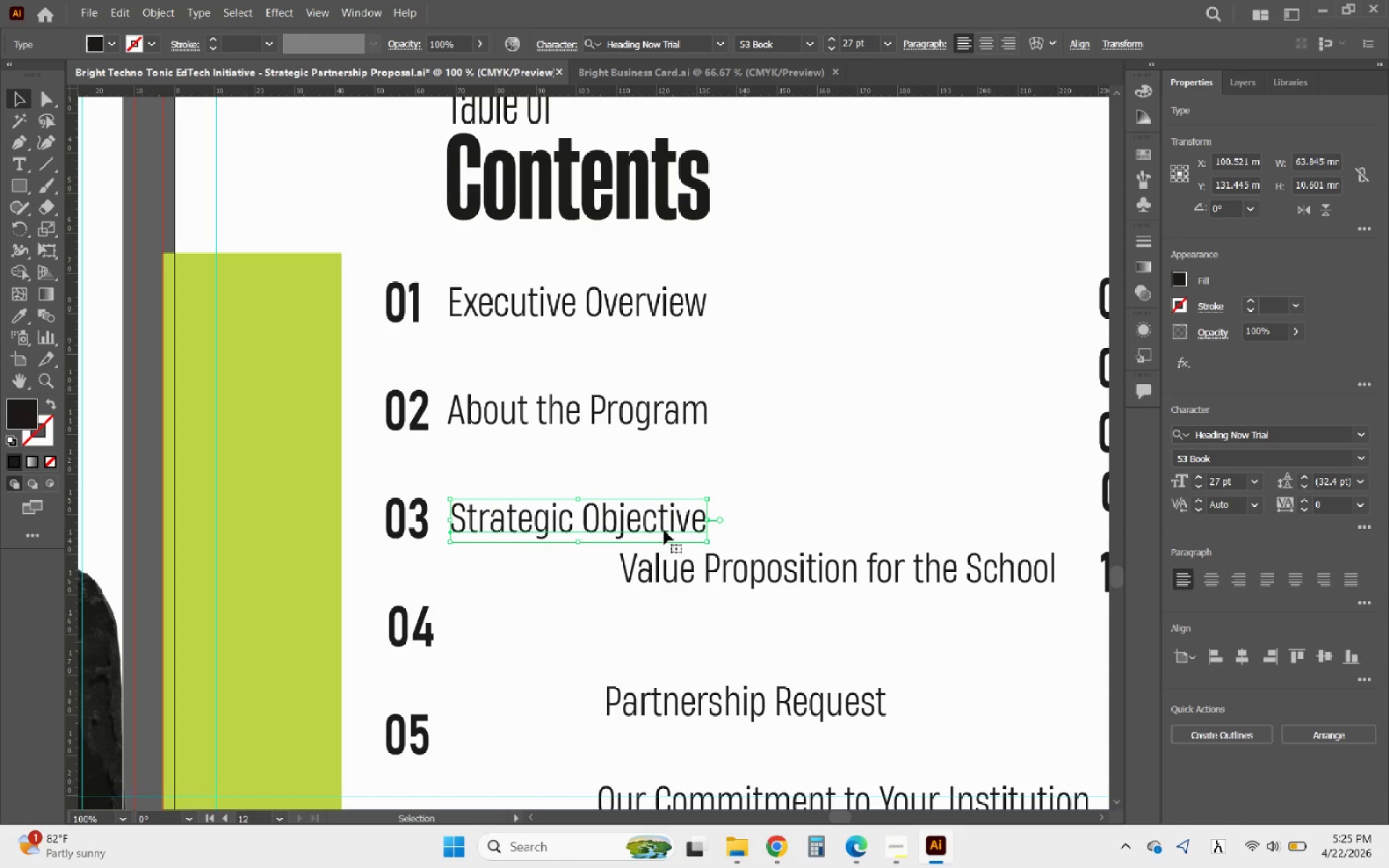 
scroll: coordinate [667, 532], scroll_direction: down, amount: 5.0
 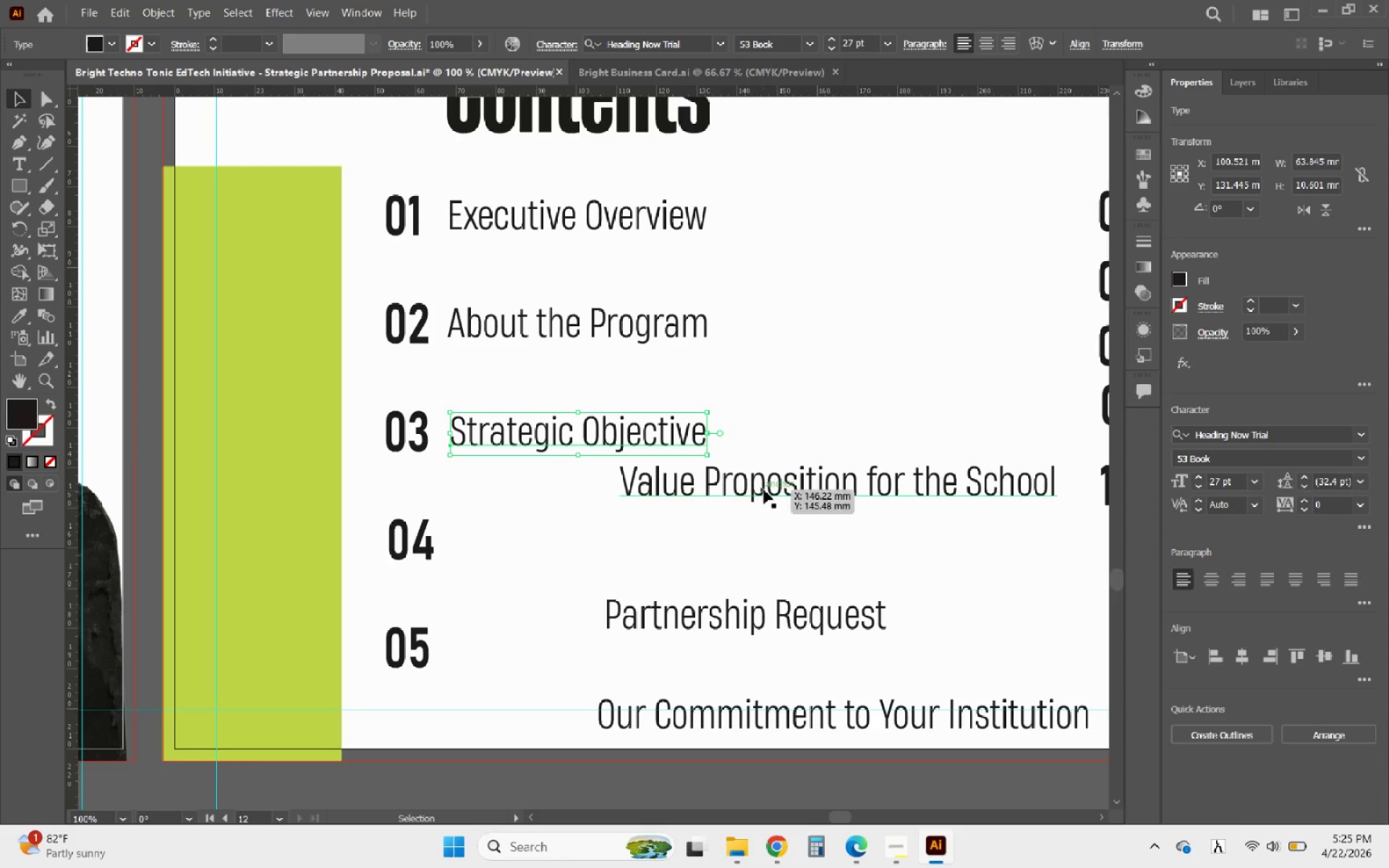 
left_click_drag(start_coordinate=[764, 490], to_coordinate=[593, 547])
 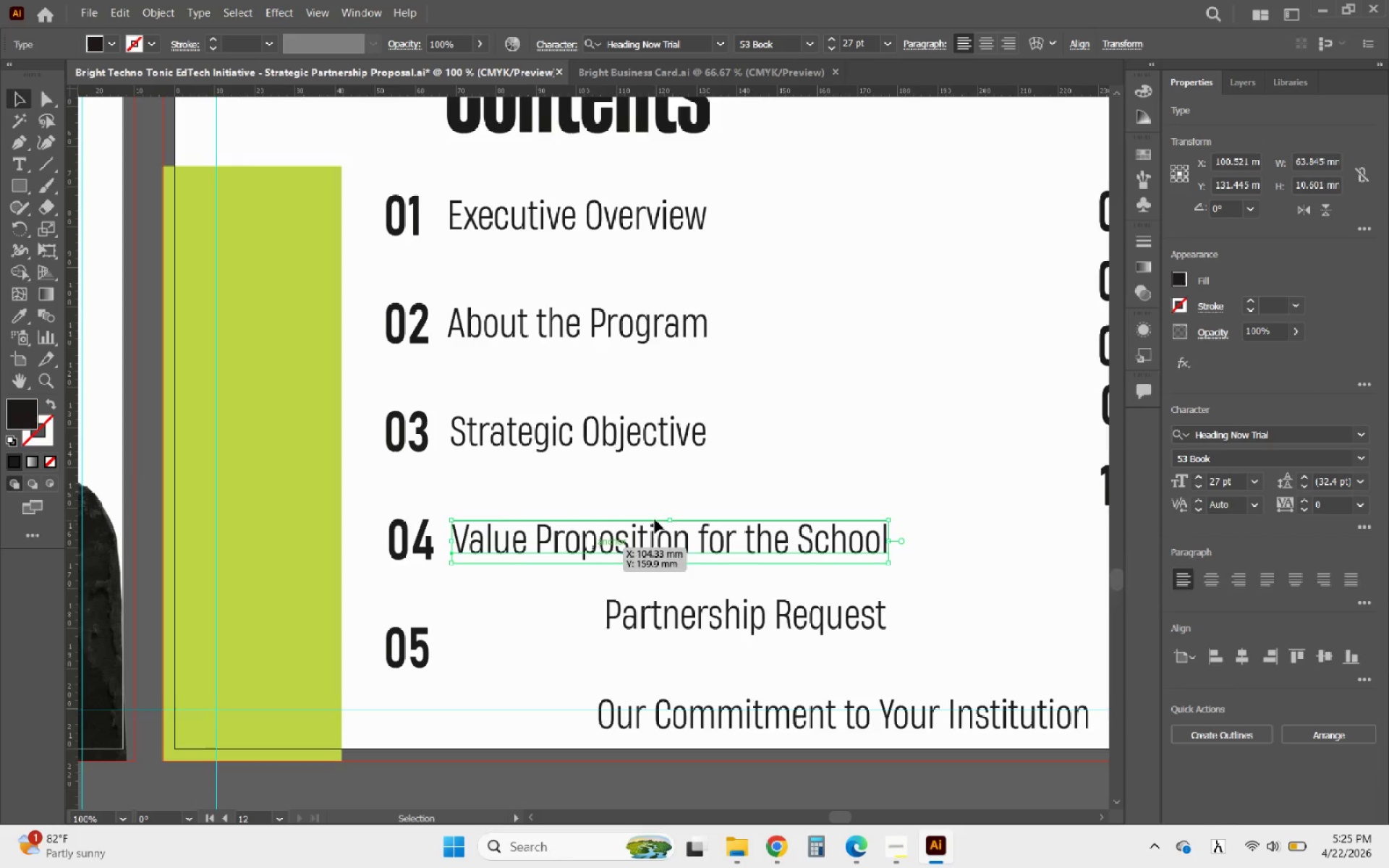 
scroll: coordinate [655, 519], scroll_direction: down, amount: 5.0
 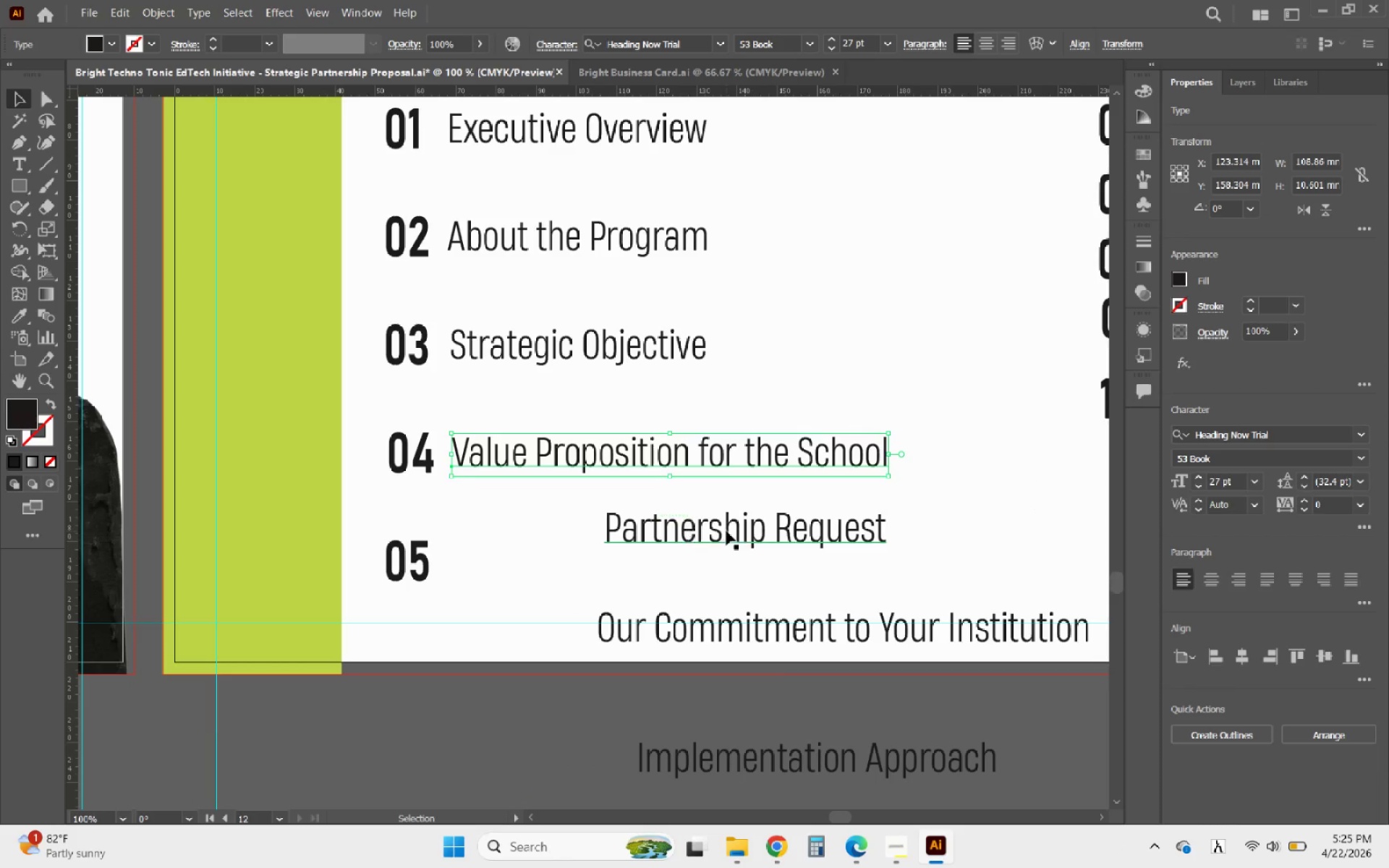 
left_click_drag(start_coordinate=[726, 531], to_coordinate=[576, 569])
 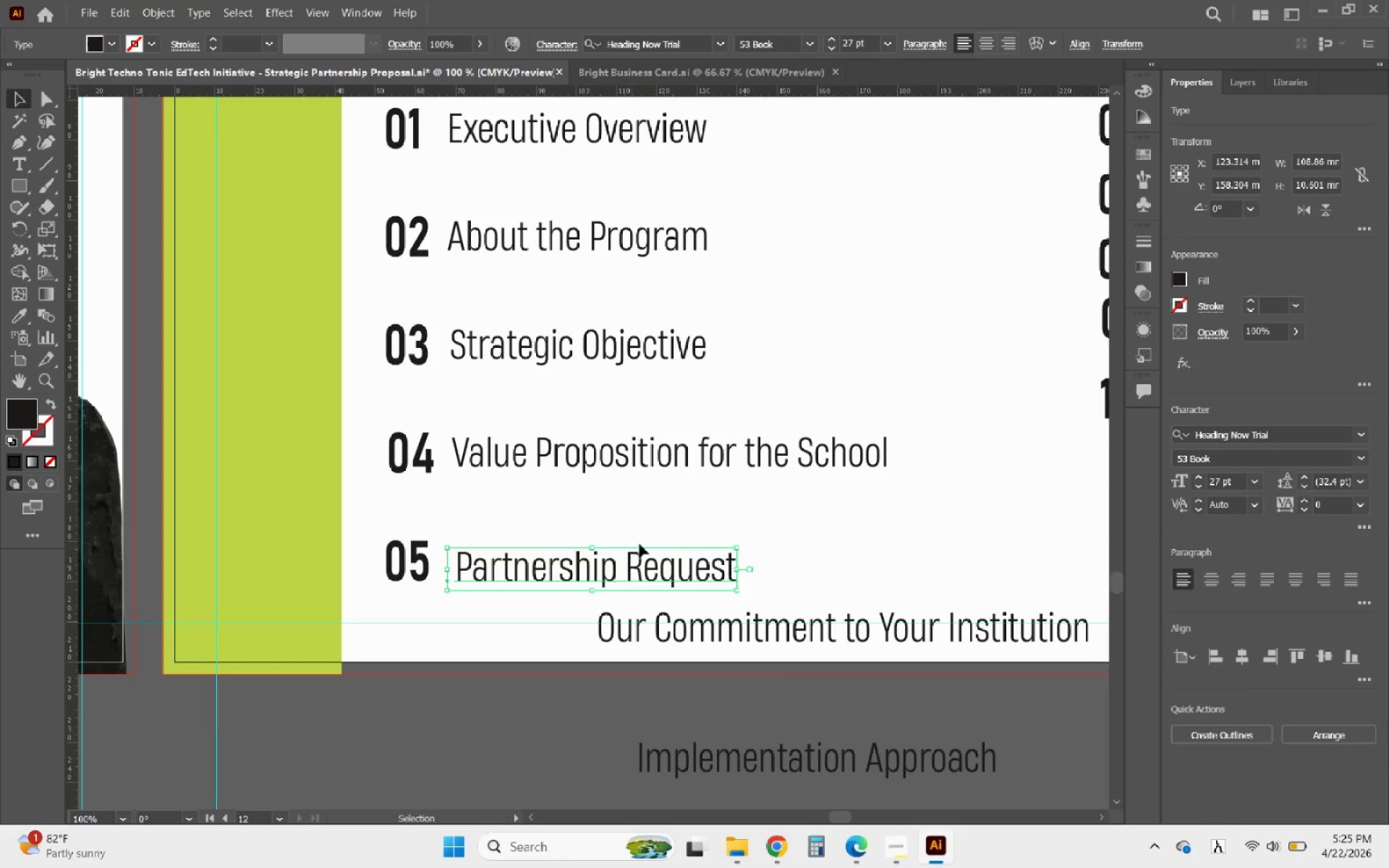 
hold_key(key=AltLeft, duration=0.48)
scroll: coordinate [650, 540], scroll_direction: down, amount: 3.0
 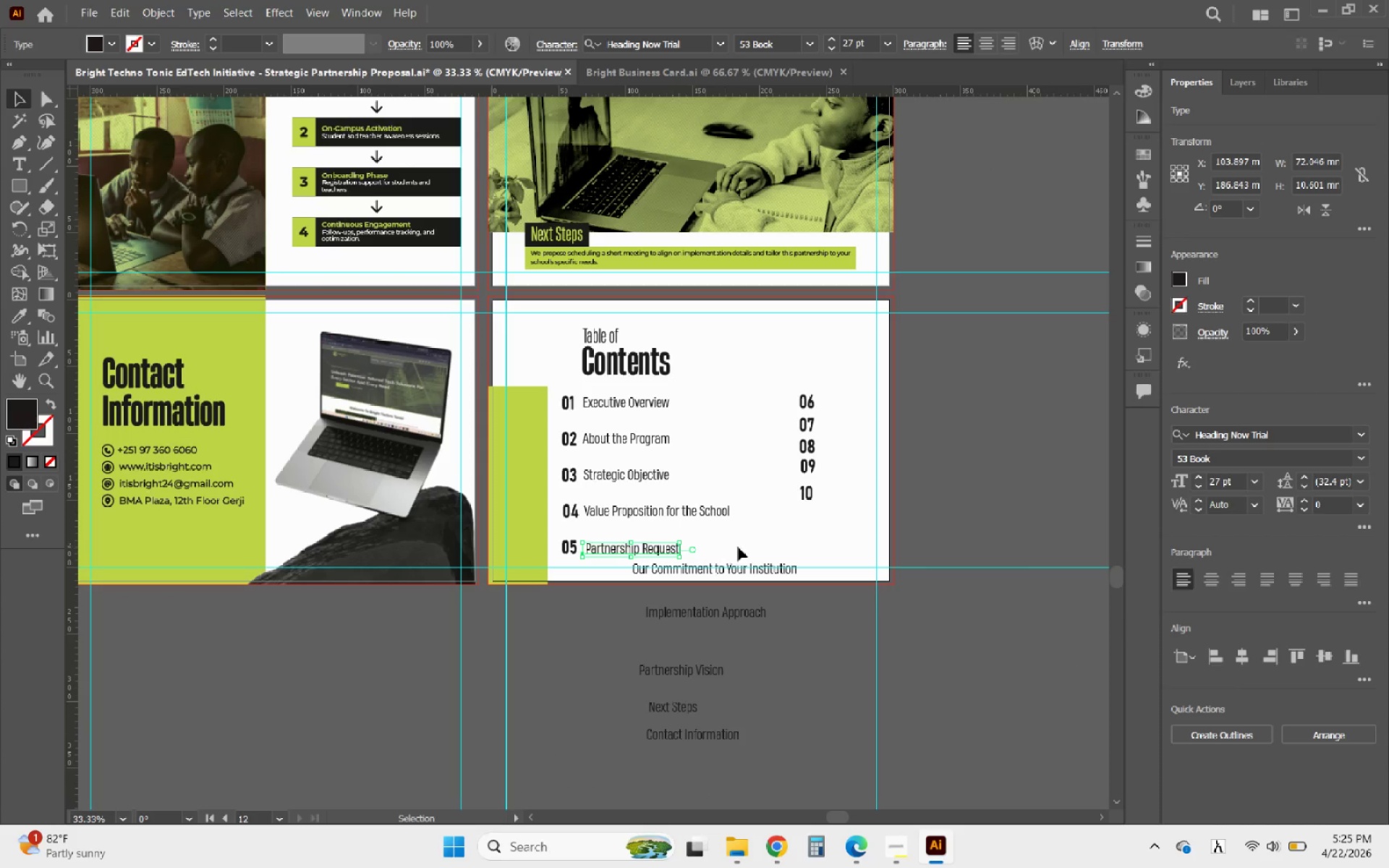 
hold_key(key=AltLeft, duration=0.52)
scroll: coordinate [765, 522], scroll_direction: up, amount: 2.0
 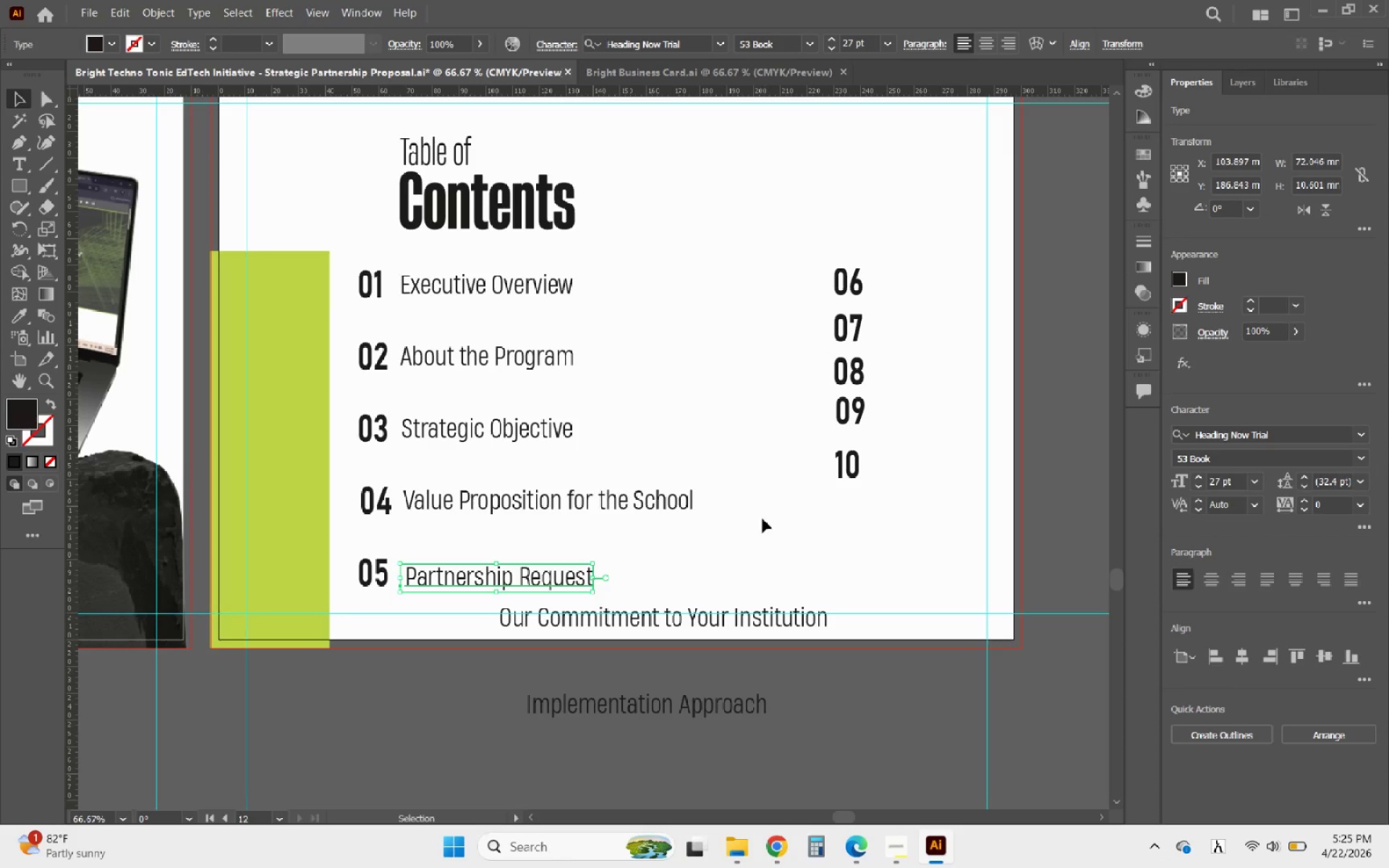 
left_click([692, 381])
 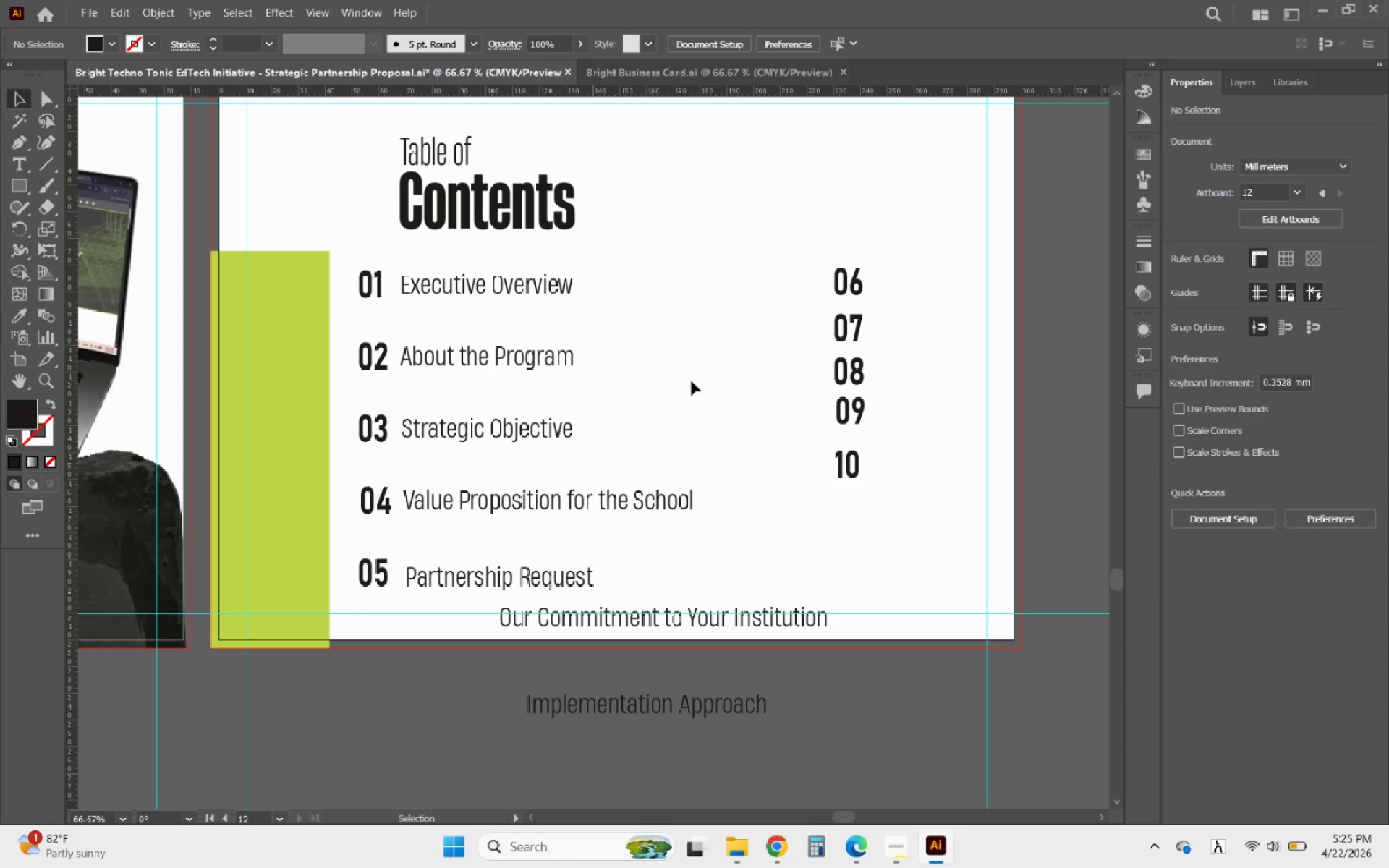 
hold_key(key=AltLeft, duration=0.95)
scroll: coordinate [757, 447], scroll_direction: down, amount: 2.0
 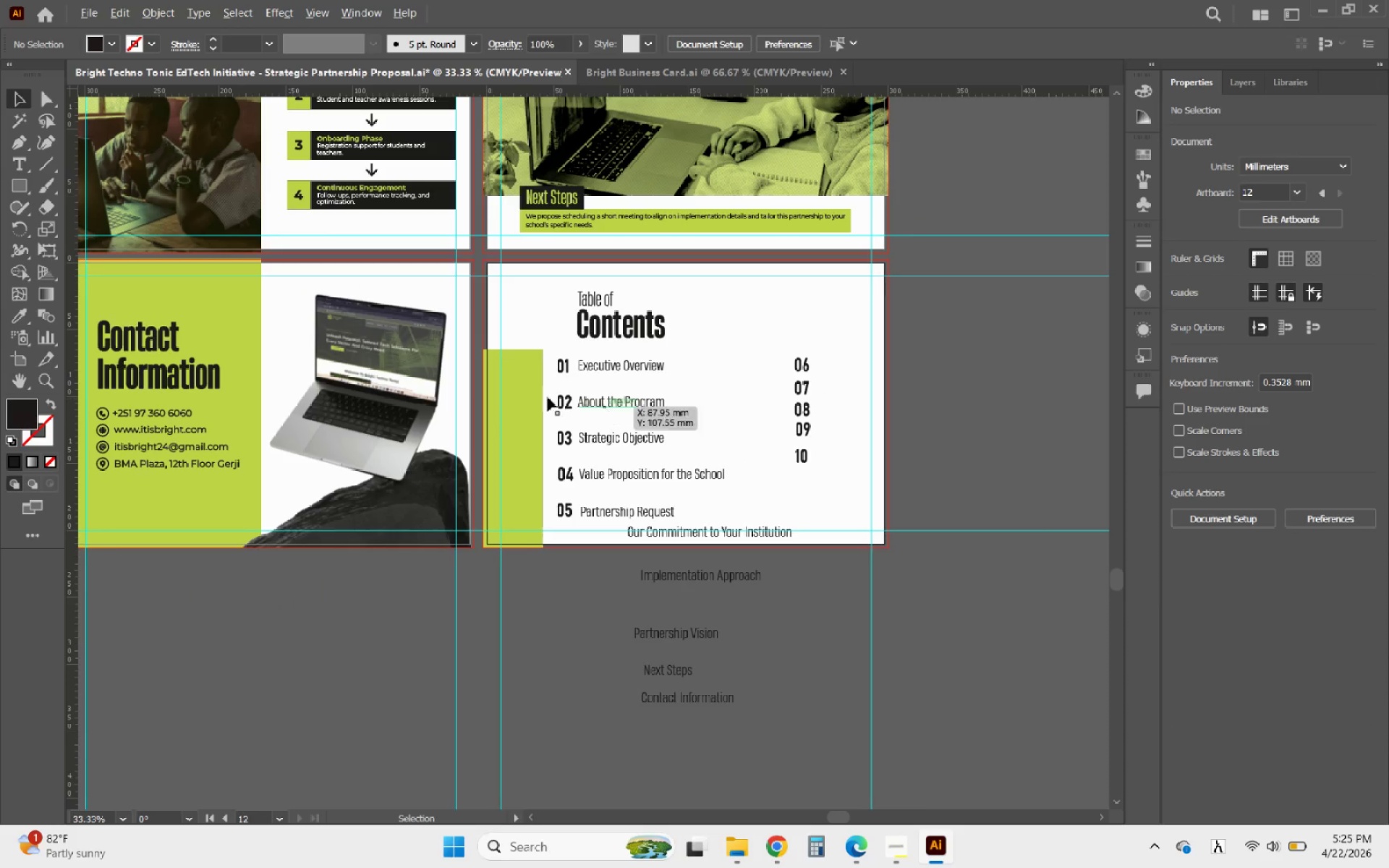 
left_click([563, 433])
 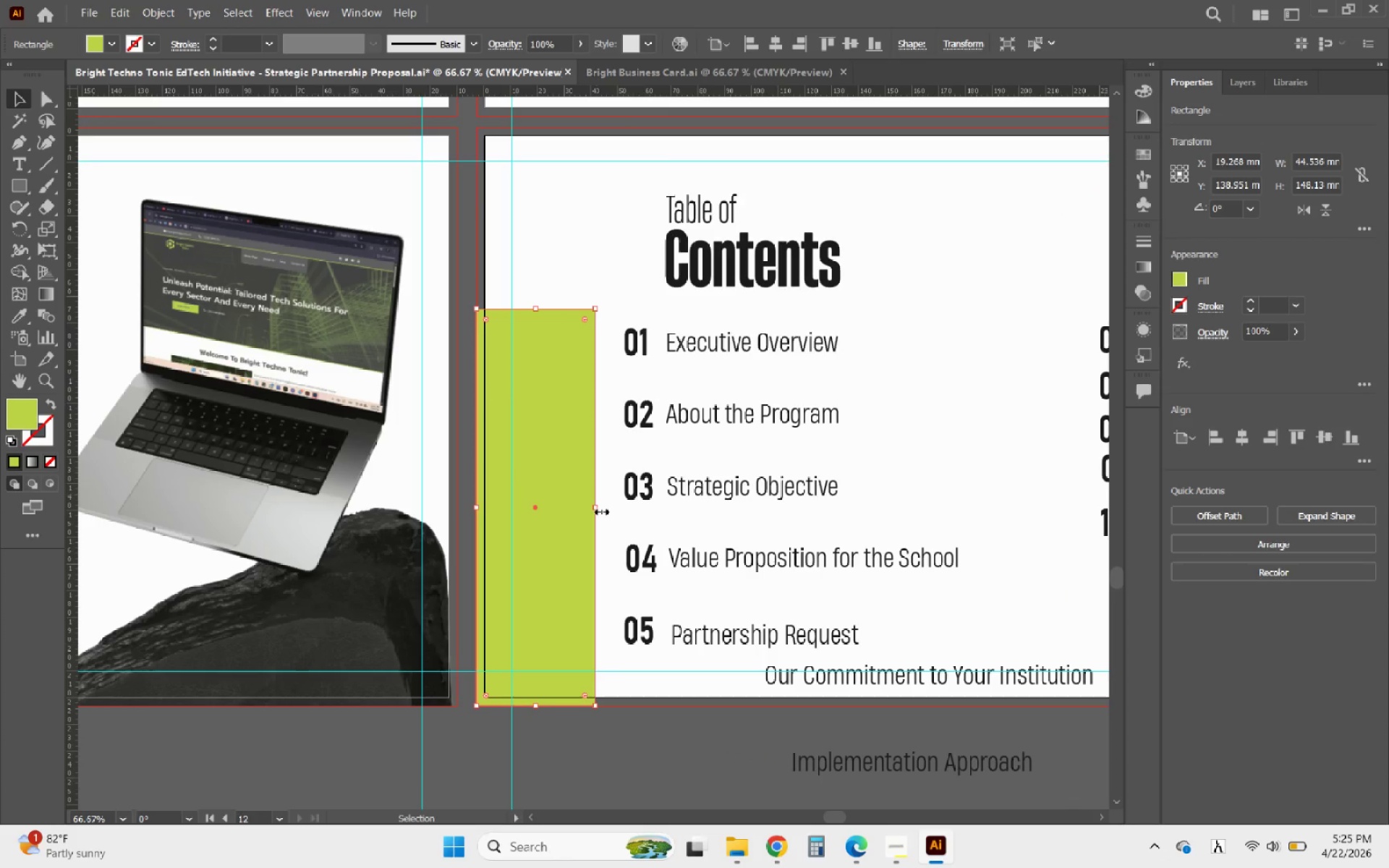 
scroll: coordinate [489, 390], scroll_direction: up, amount: 2.0
 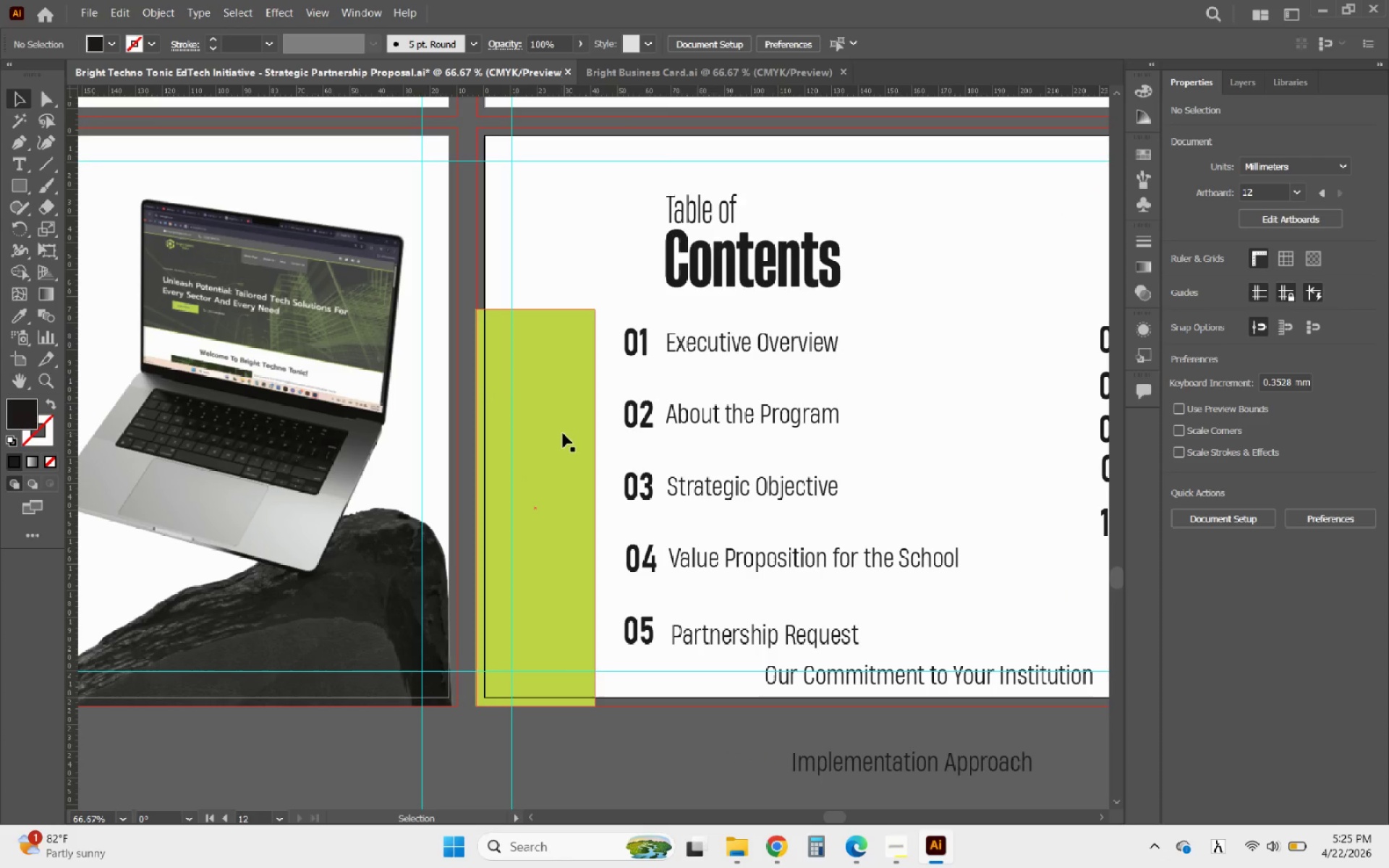 
left_click_drag(start_coordinate=[600, 510], to_coordinate=[556, 510])
 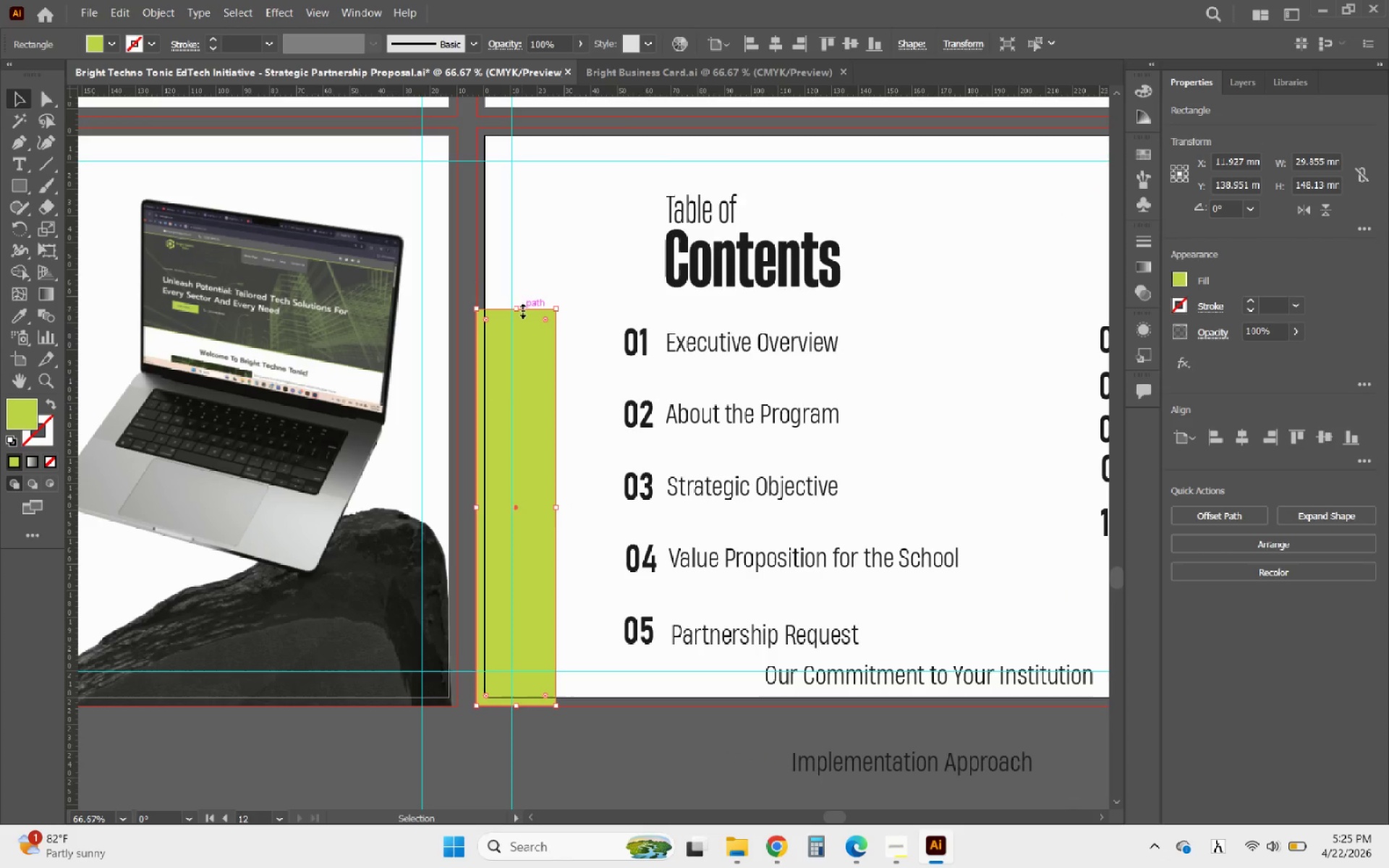 
left_click_drag(start_coordinate=[518, 308], to_coordinate=[530, 129])
 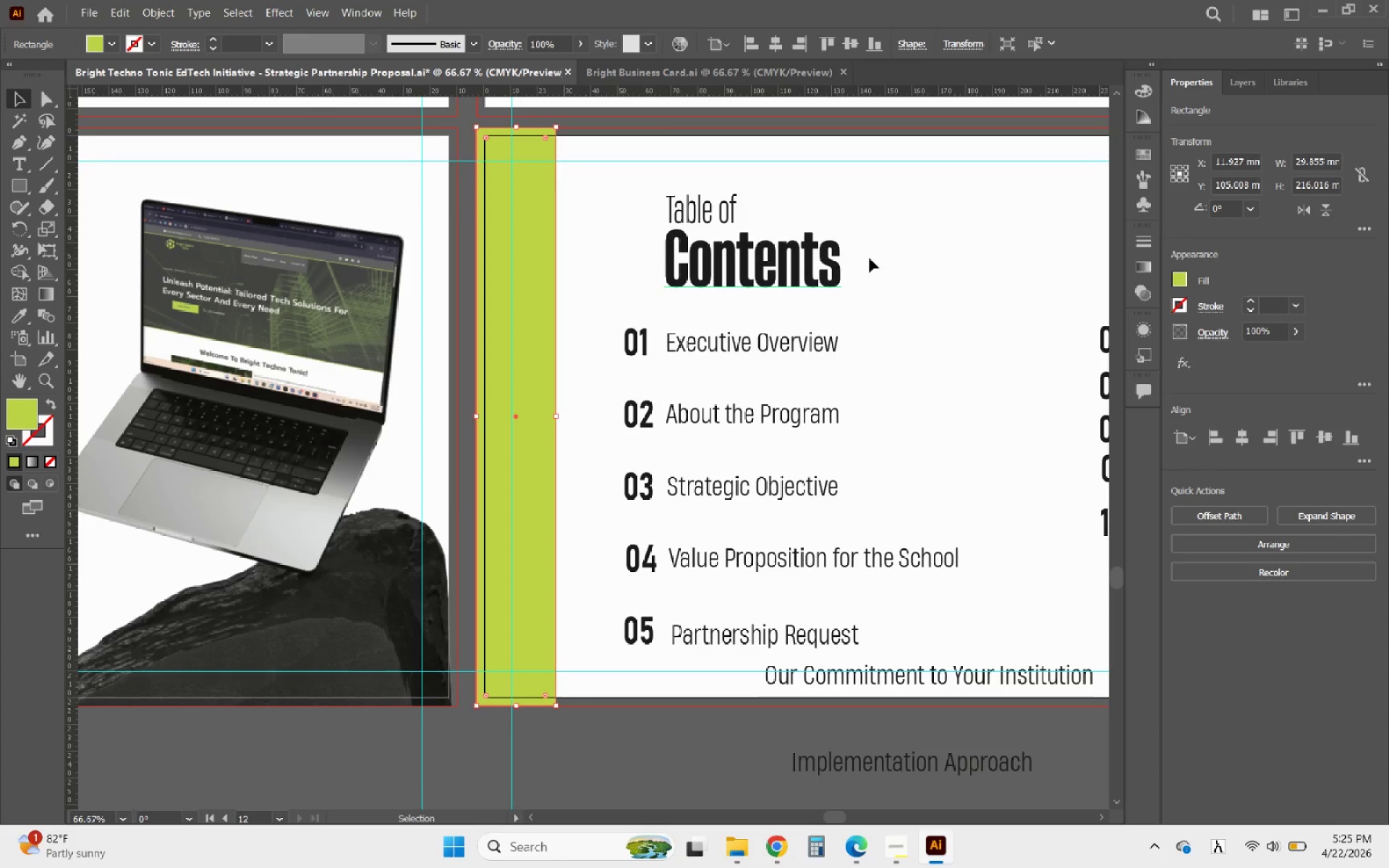 
left_click_drag(start_coordinate=[889, 262], to_coordinate=[679, 194])
 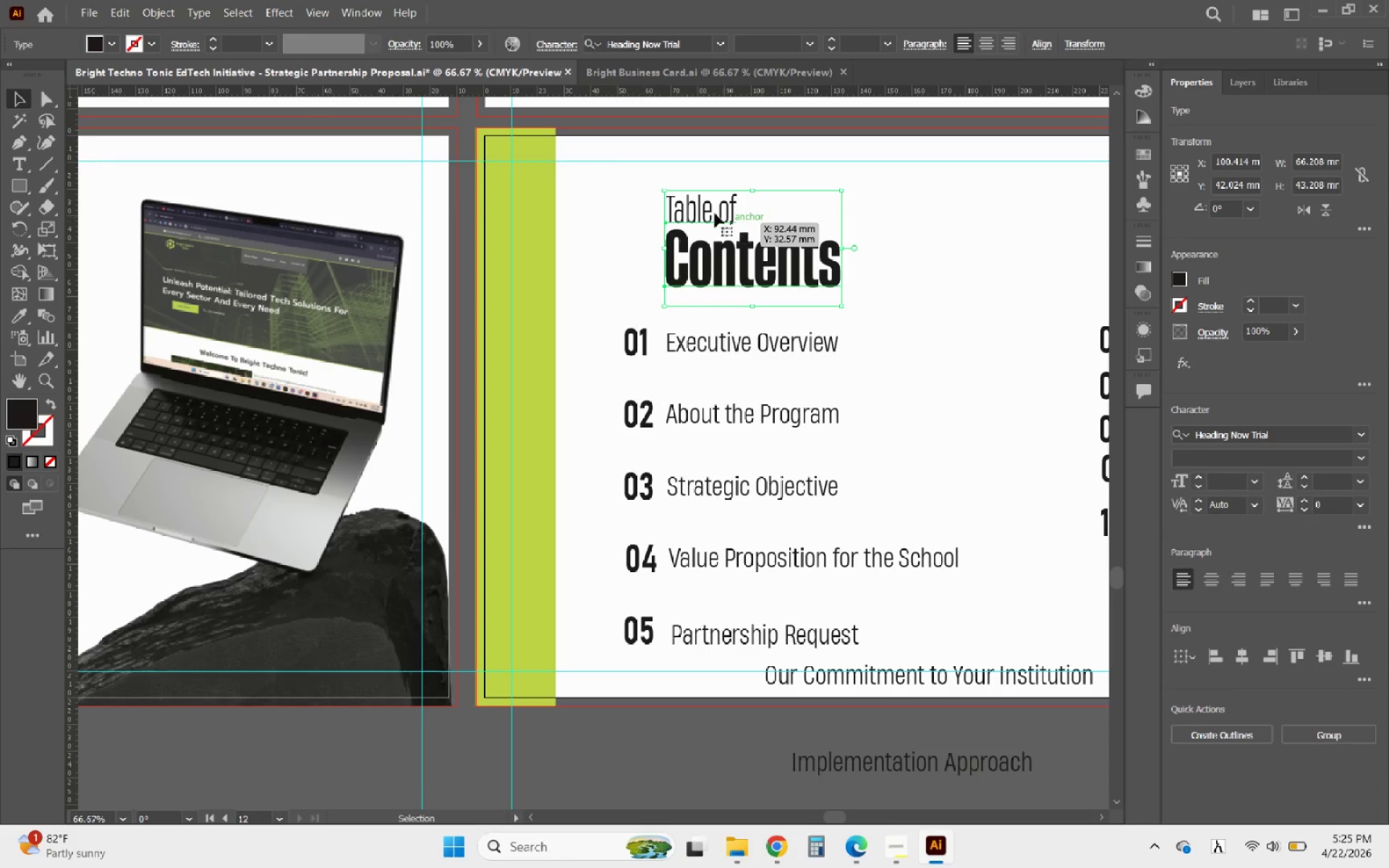 
left_click_drag(start_coordinate=[708, 211], to_coordinate=[625, 205])
 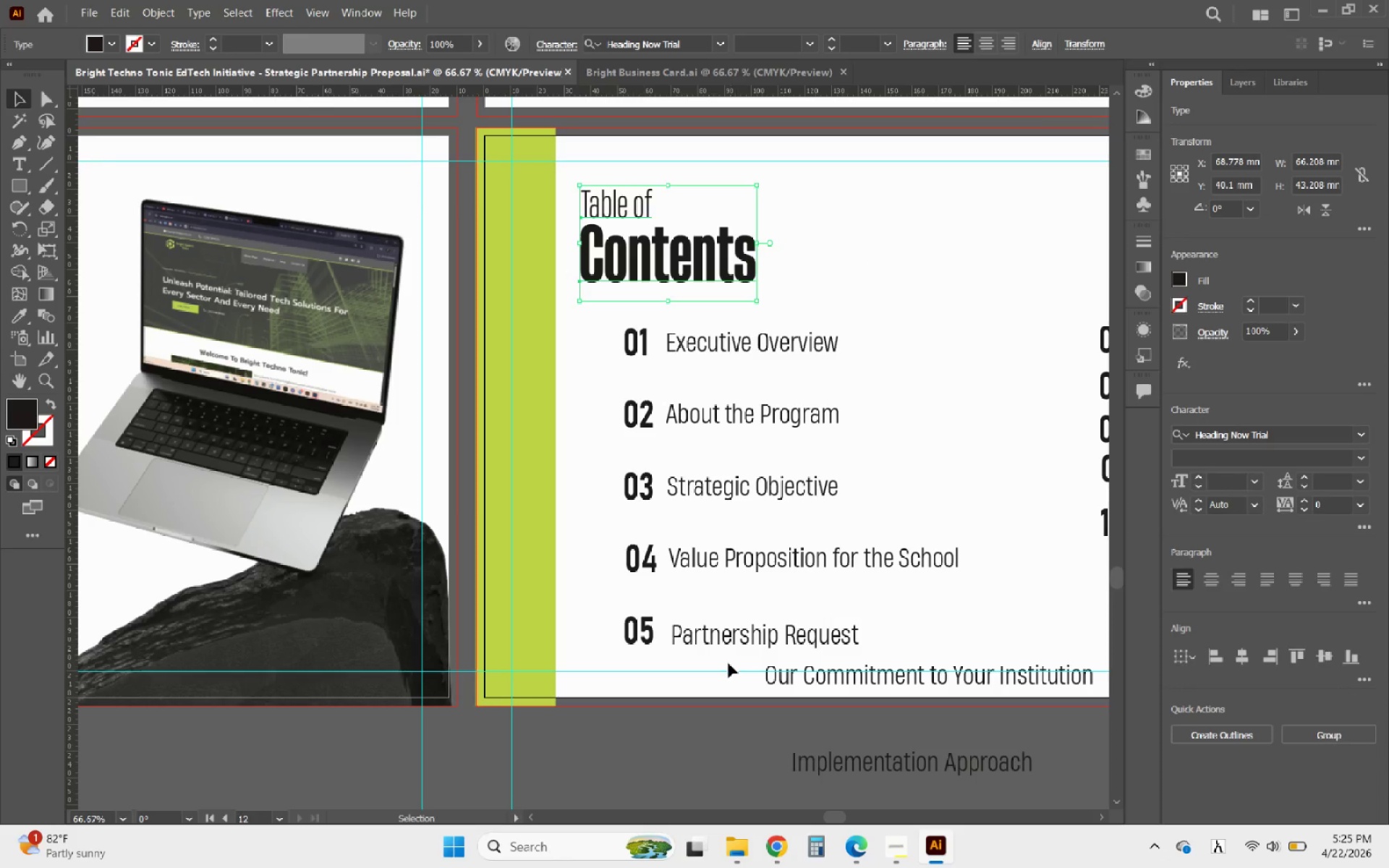 
left_click_drag(start_coordinate=[722, 665], to_coordinate=[588, 326])
 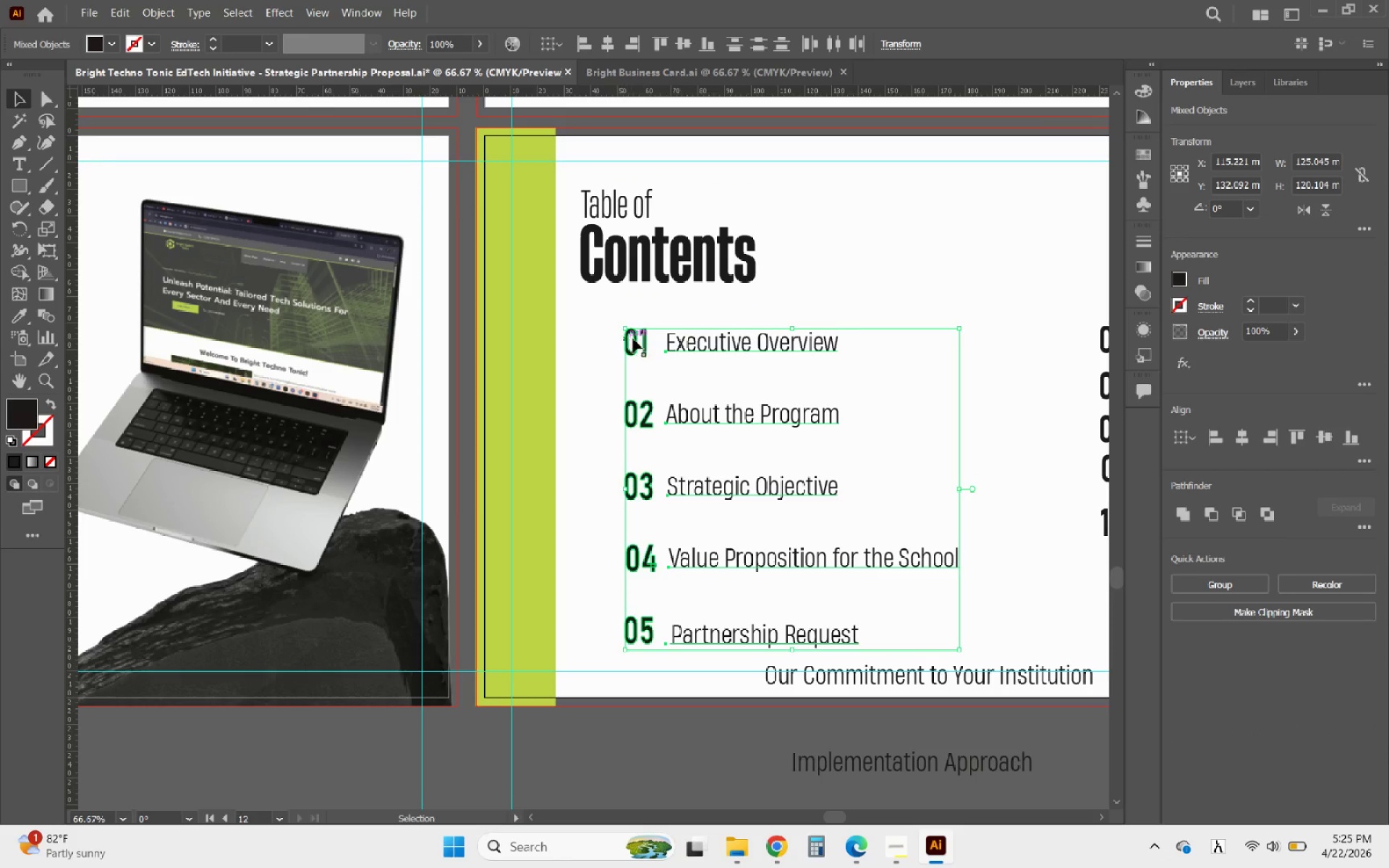 
left_click_drag(start_coordinate=[635, 339], to_coordinate=[591, 336])
 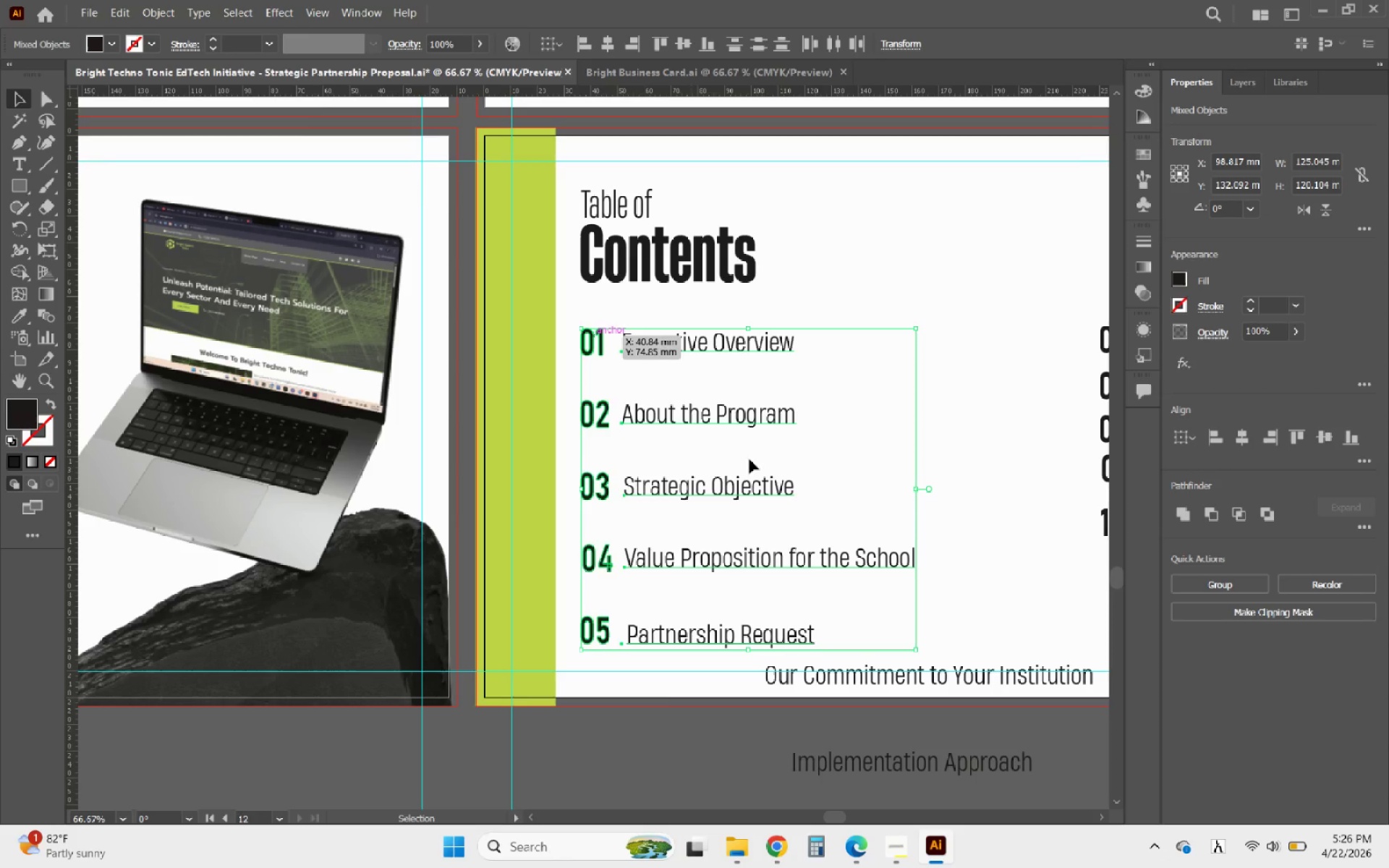 
key(Shift+ShiftLeft)
 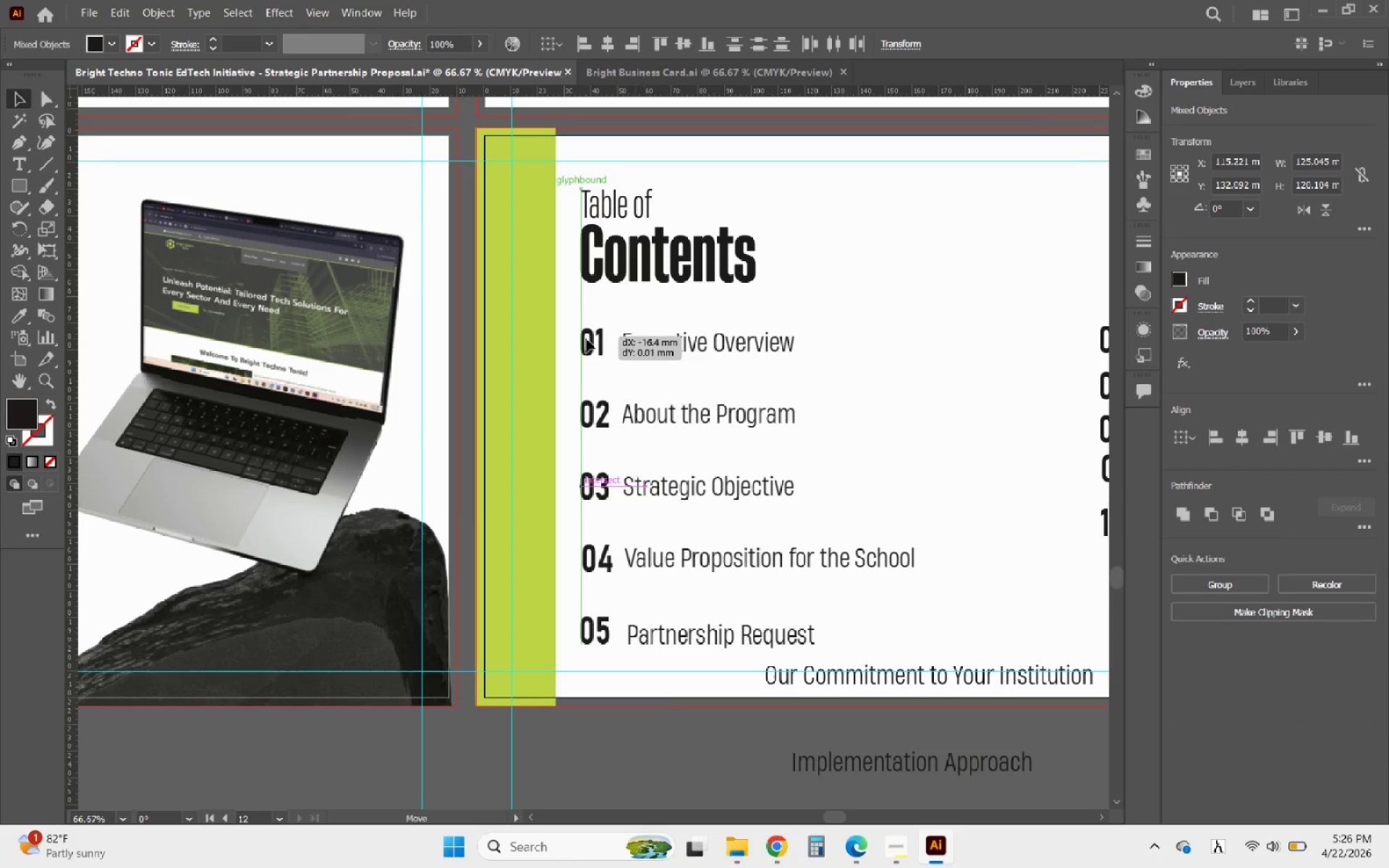 
hold_key(key=ShiftLeft, duration=1.27)
 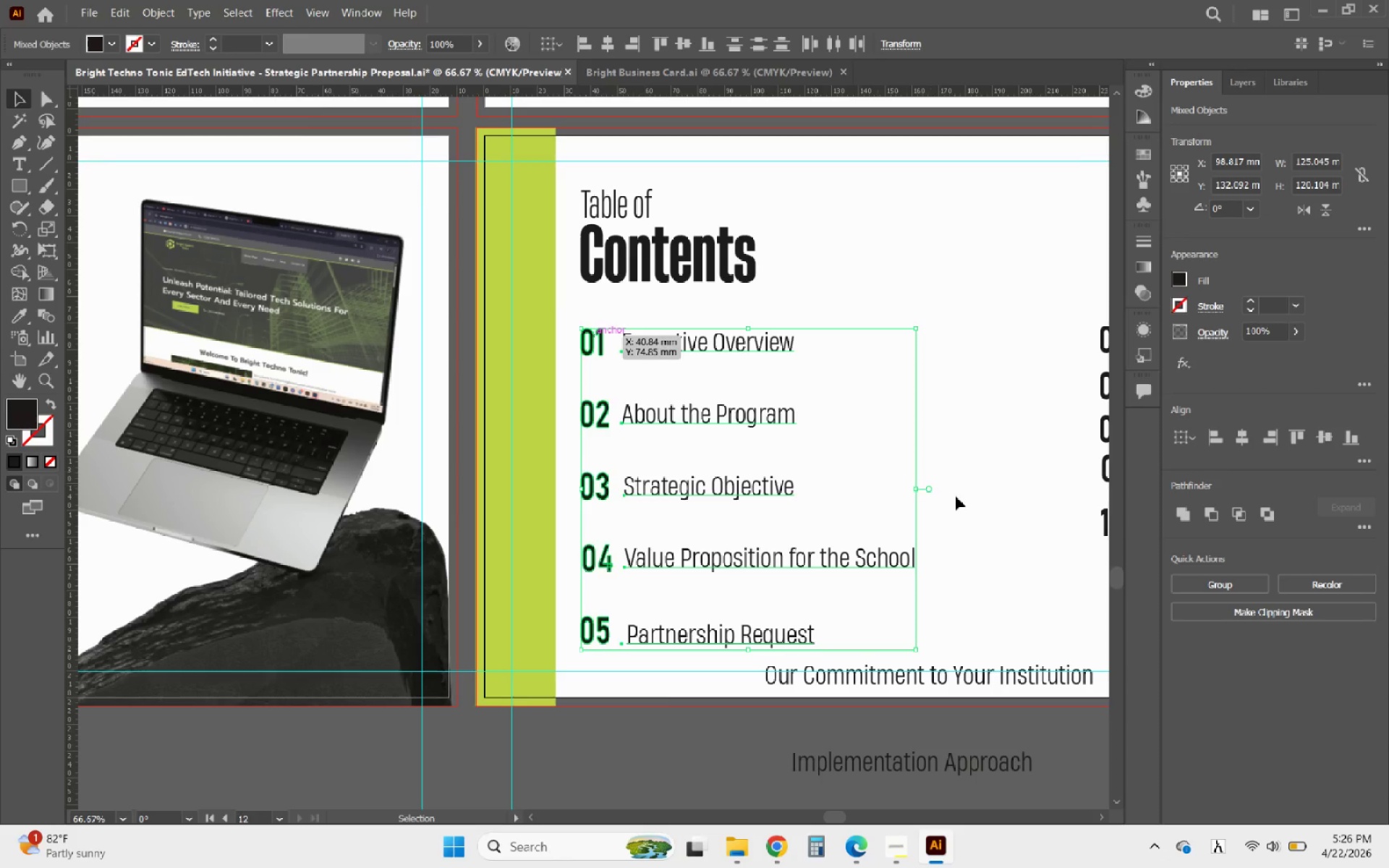 
left_click([995, 512])
 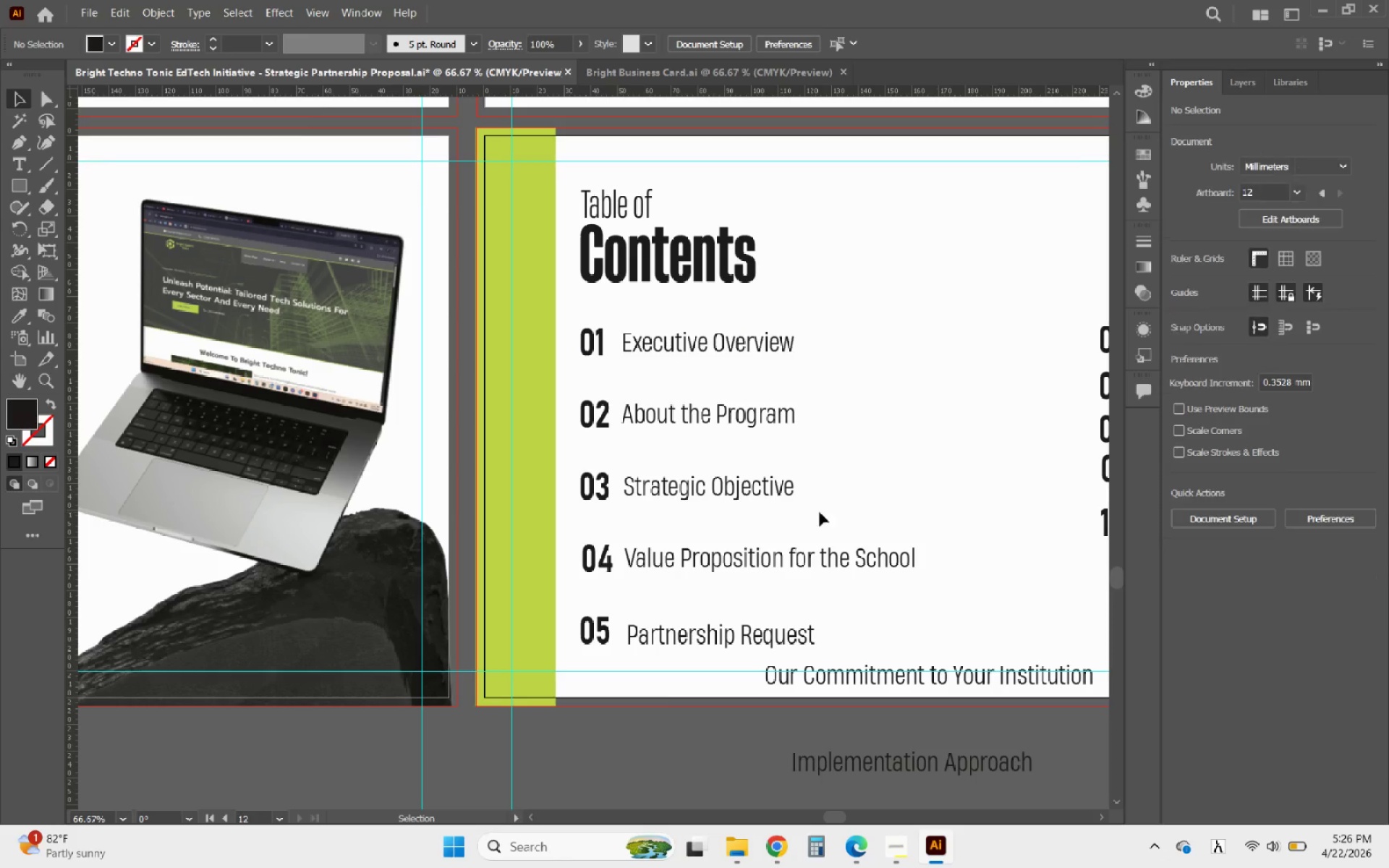 
hold_key(key=AltLeft, duration=1.48)
scroll: coordinate [540, 465], scroll_direction: down, amount: 2.0
 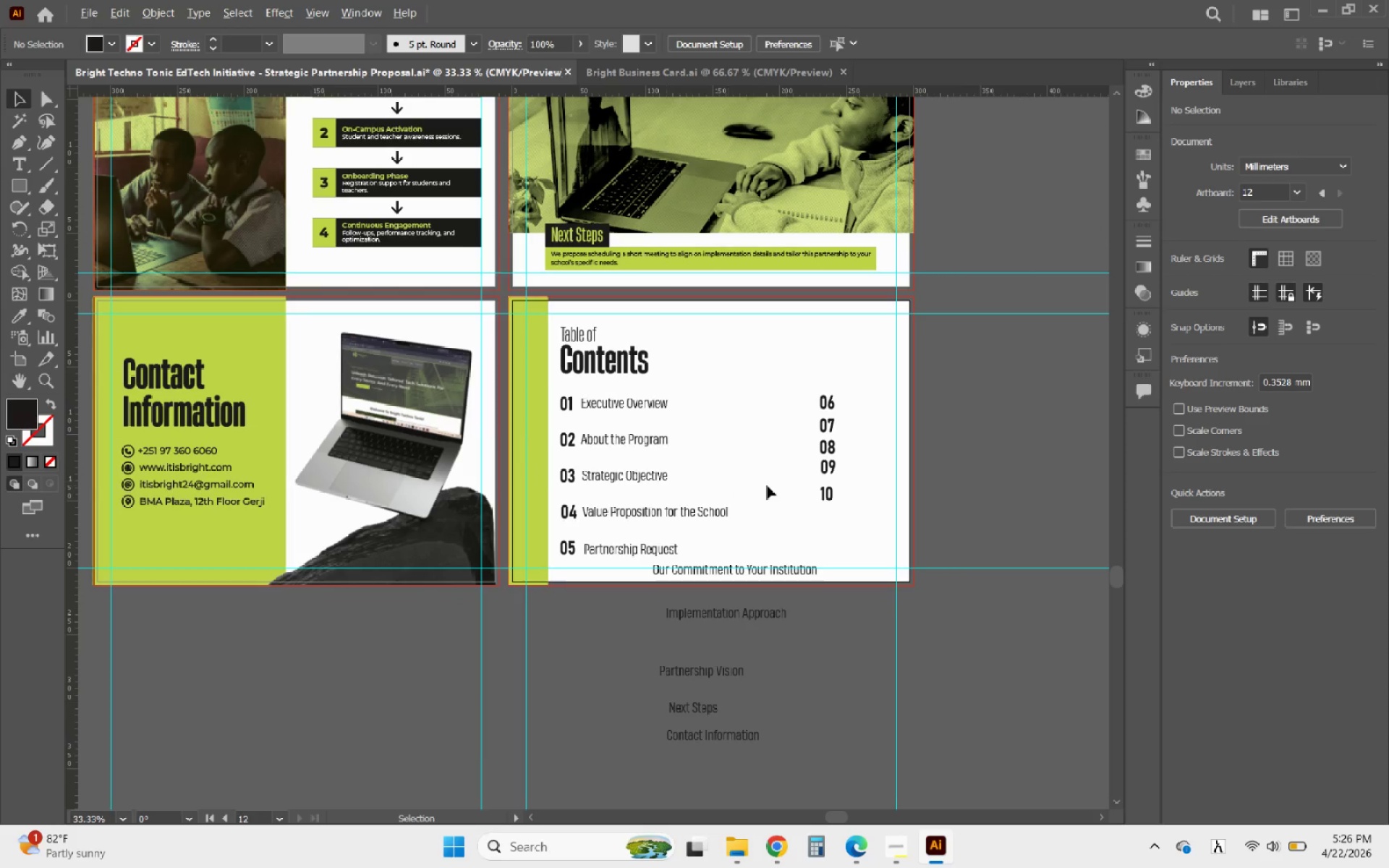 
scroll: coordinate [770, 485], scroll_direction: up, amount: 2.0
 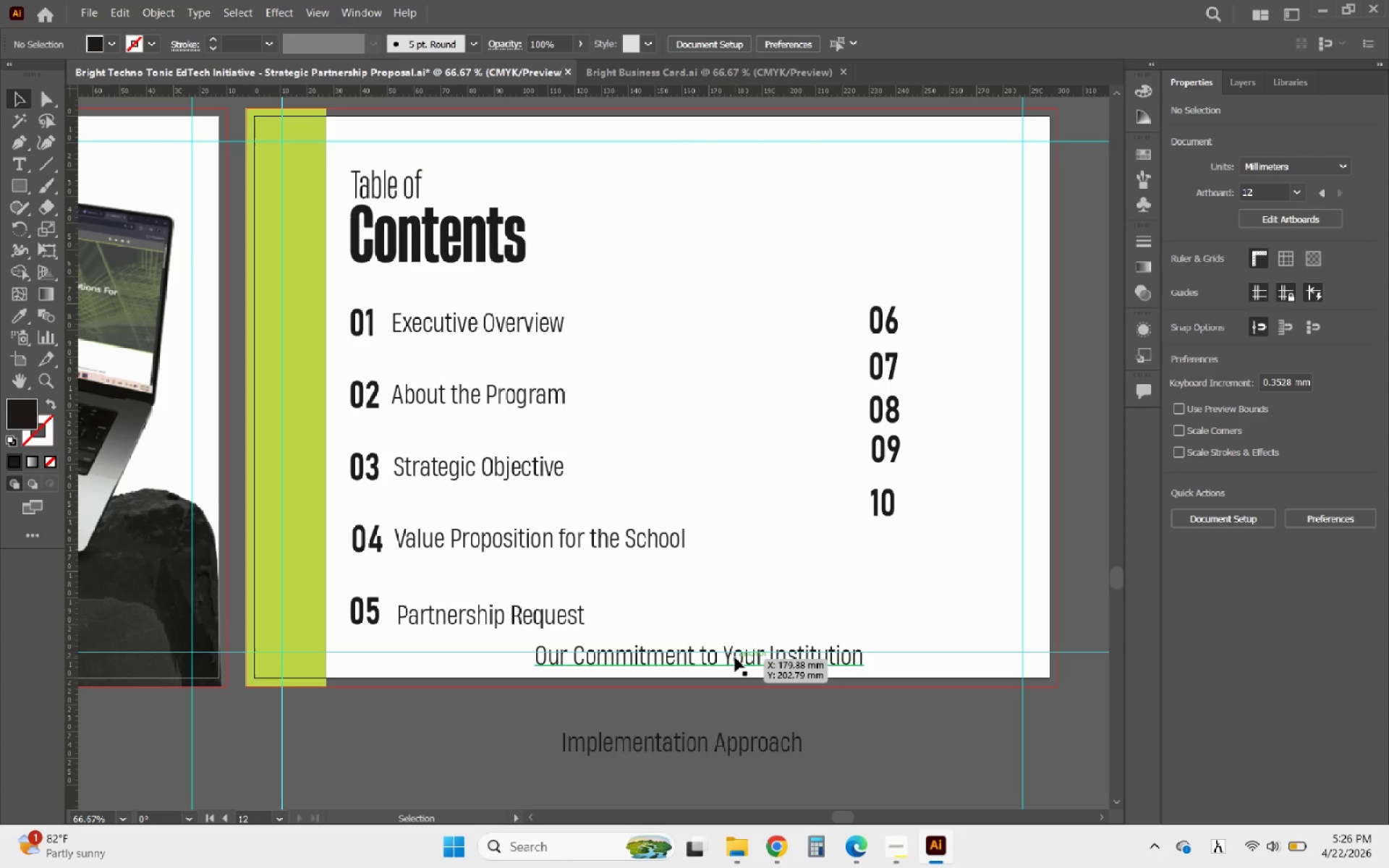 
hold_key(key=AltLeft, duration=1.45)
scroll: coordinate [663, 618], scroll_direction: down, amount: 3.0
 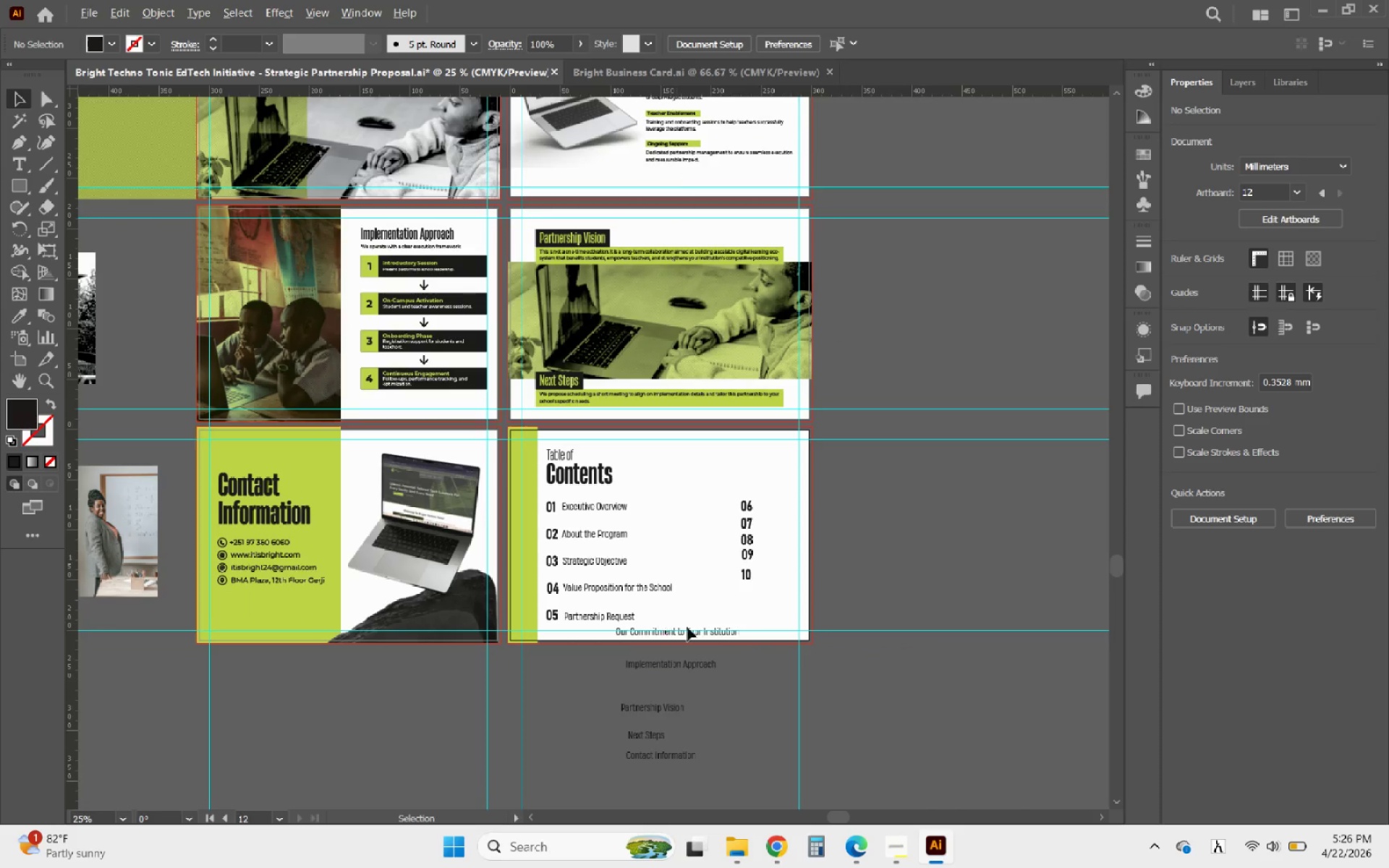 
scroll: coordinate [704, 634], scroll_direction: up, amount: 2.0
 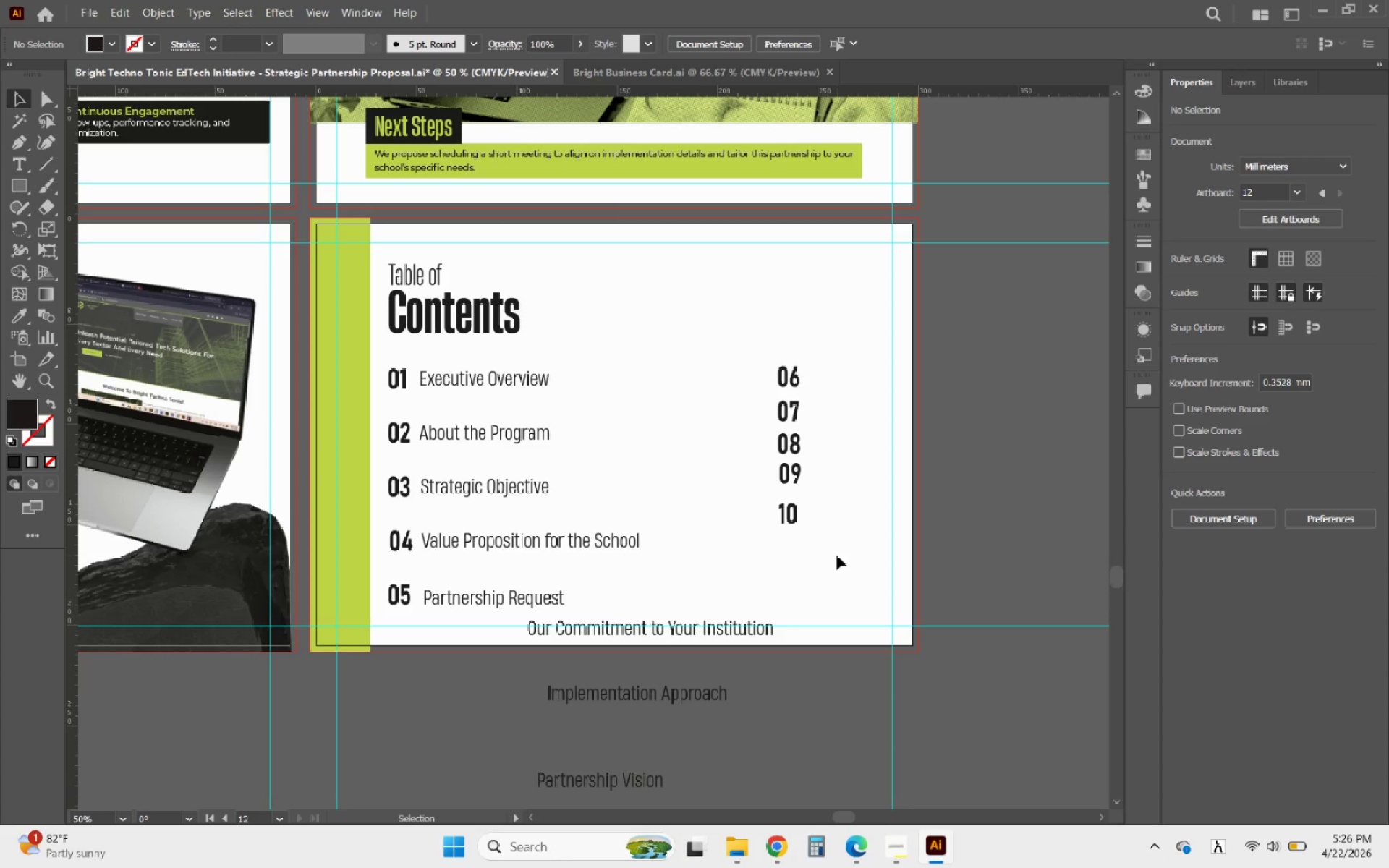 
left_click_drag(start_coordinate=[837, 556], to_coordinate=[758, 332])
 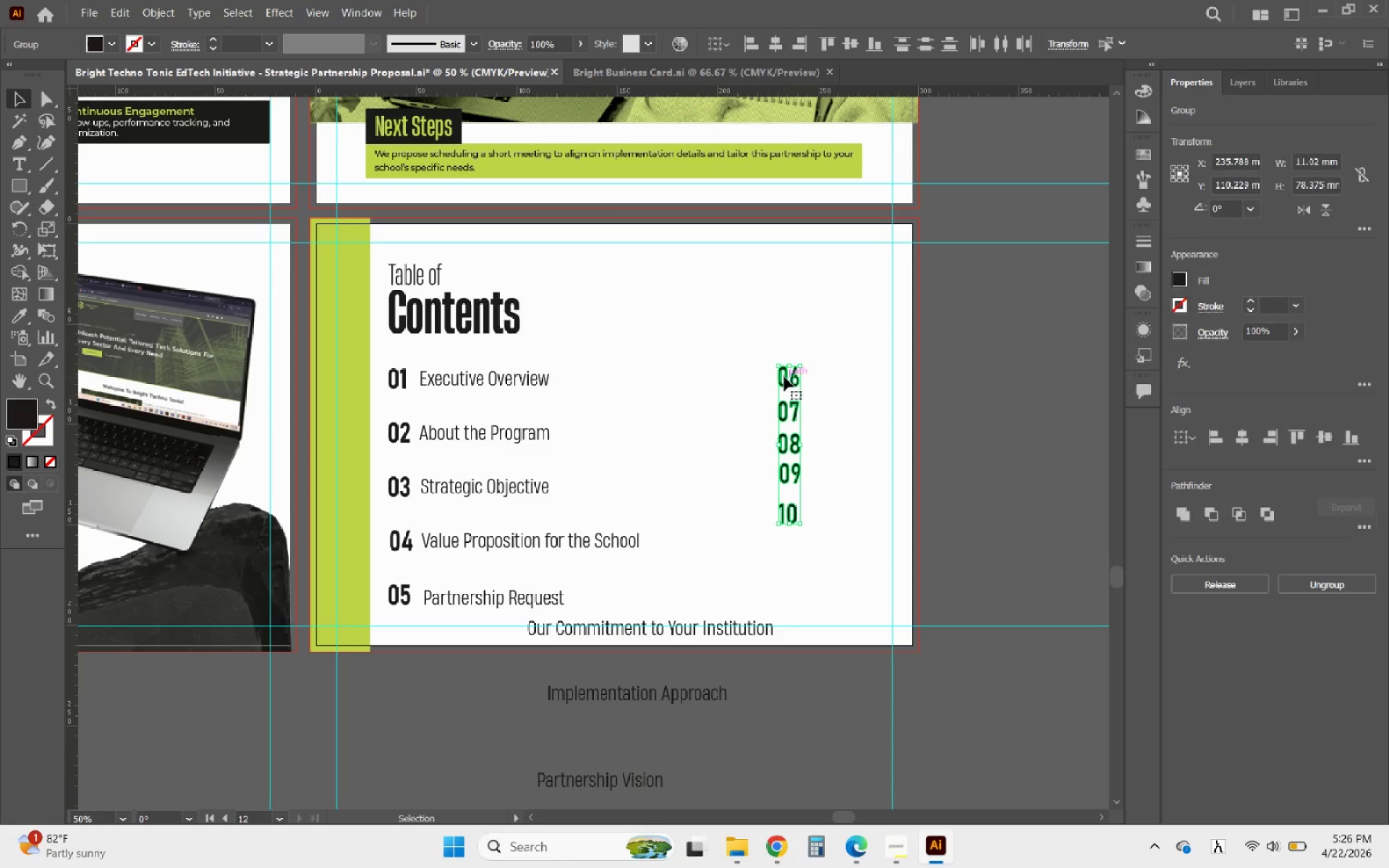 
left_click_drag(start_coordinate=[784, 377], to_coordinate=[666, 370])
 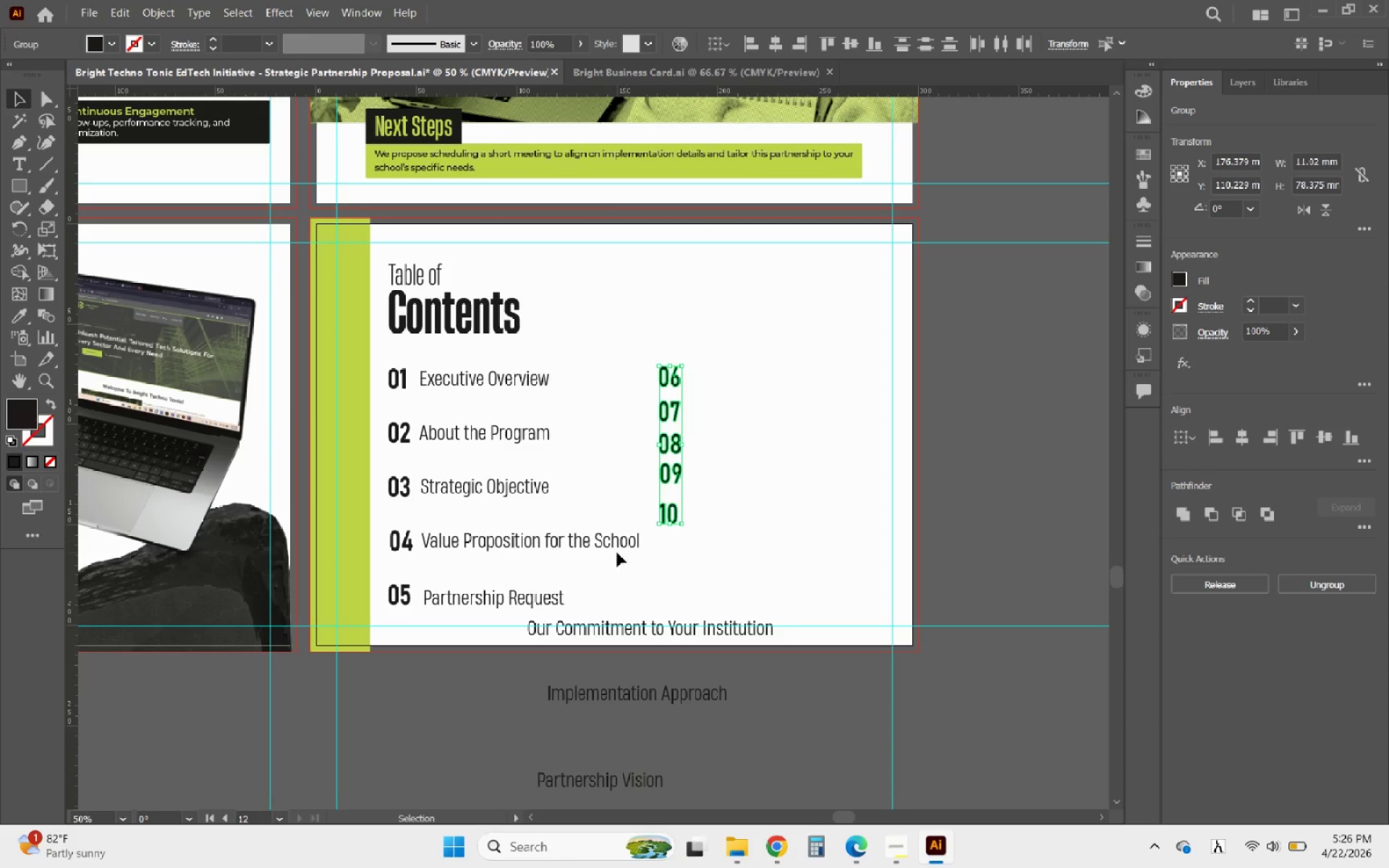 
hold_key(key=ShiftLeft, duration=1.34)
 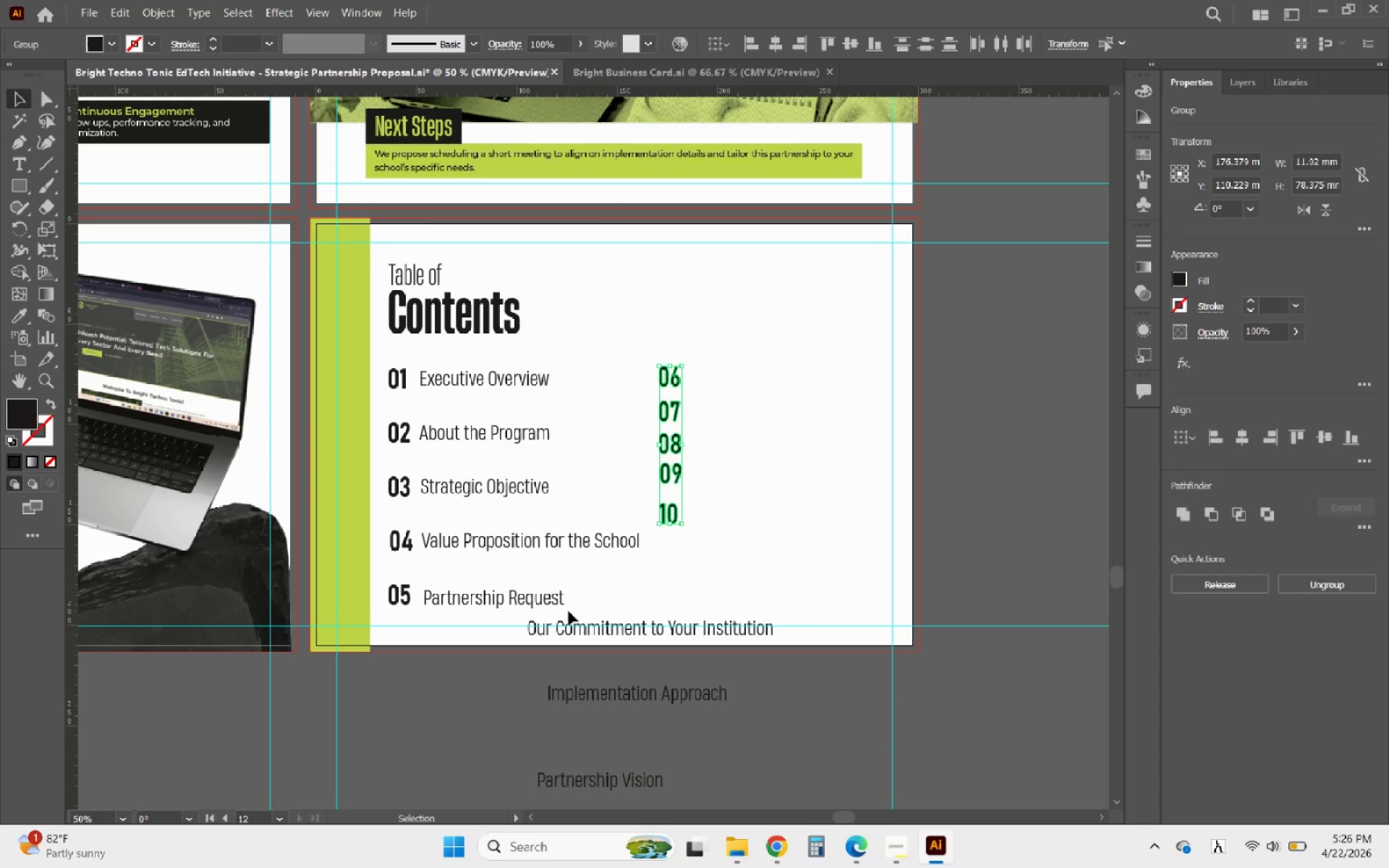 
left_click([569, 611])
 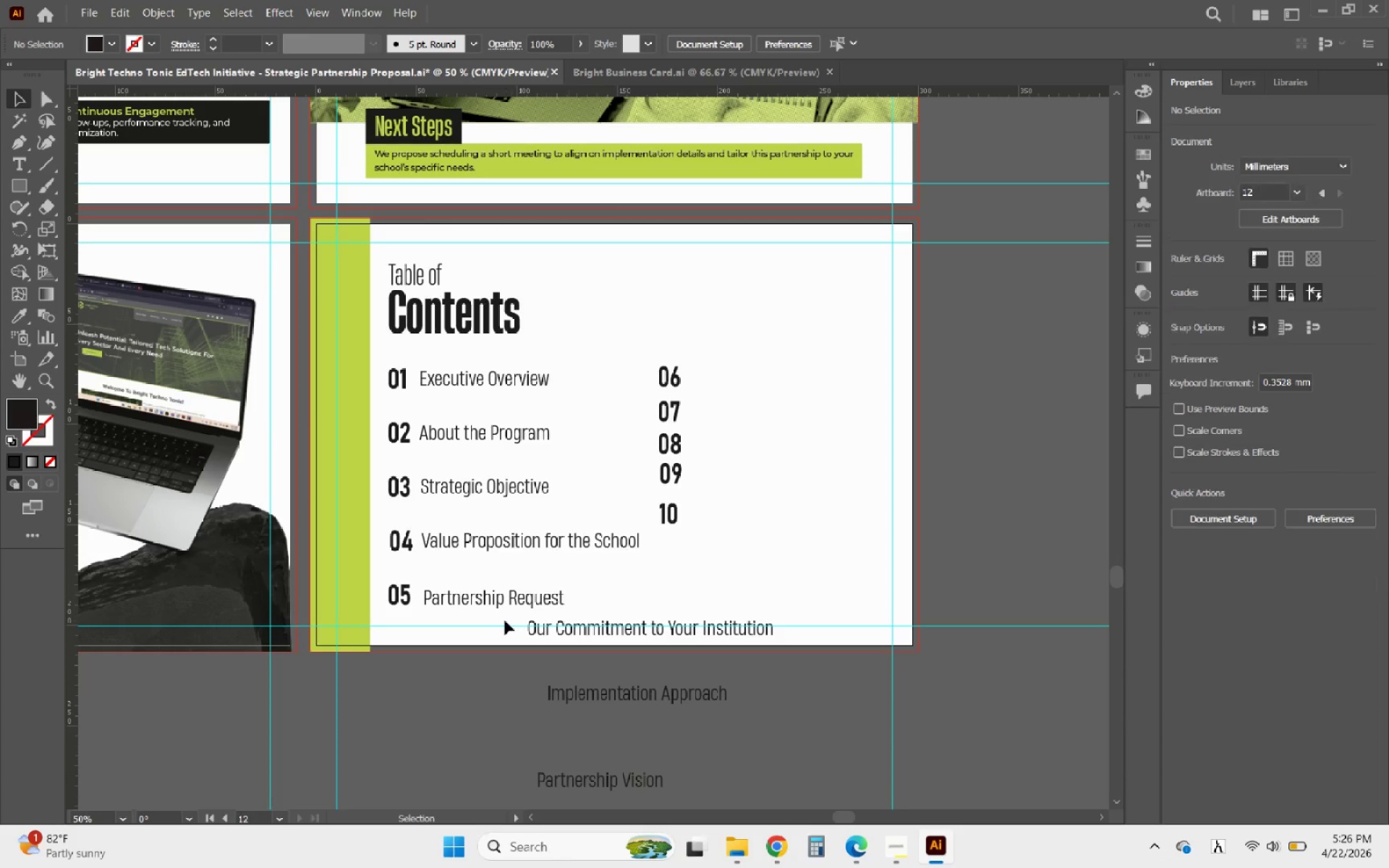 
left_click_drag(start_coordinate=[501, 622], to_coordinate=[486, 379])
 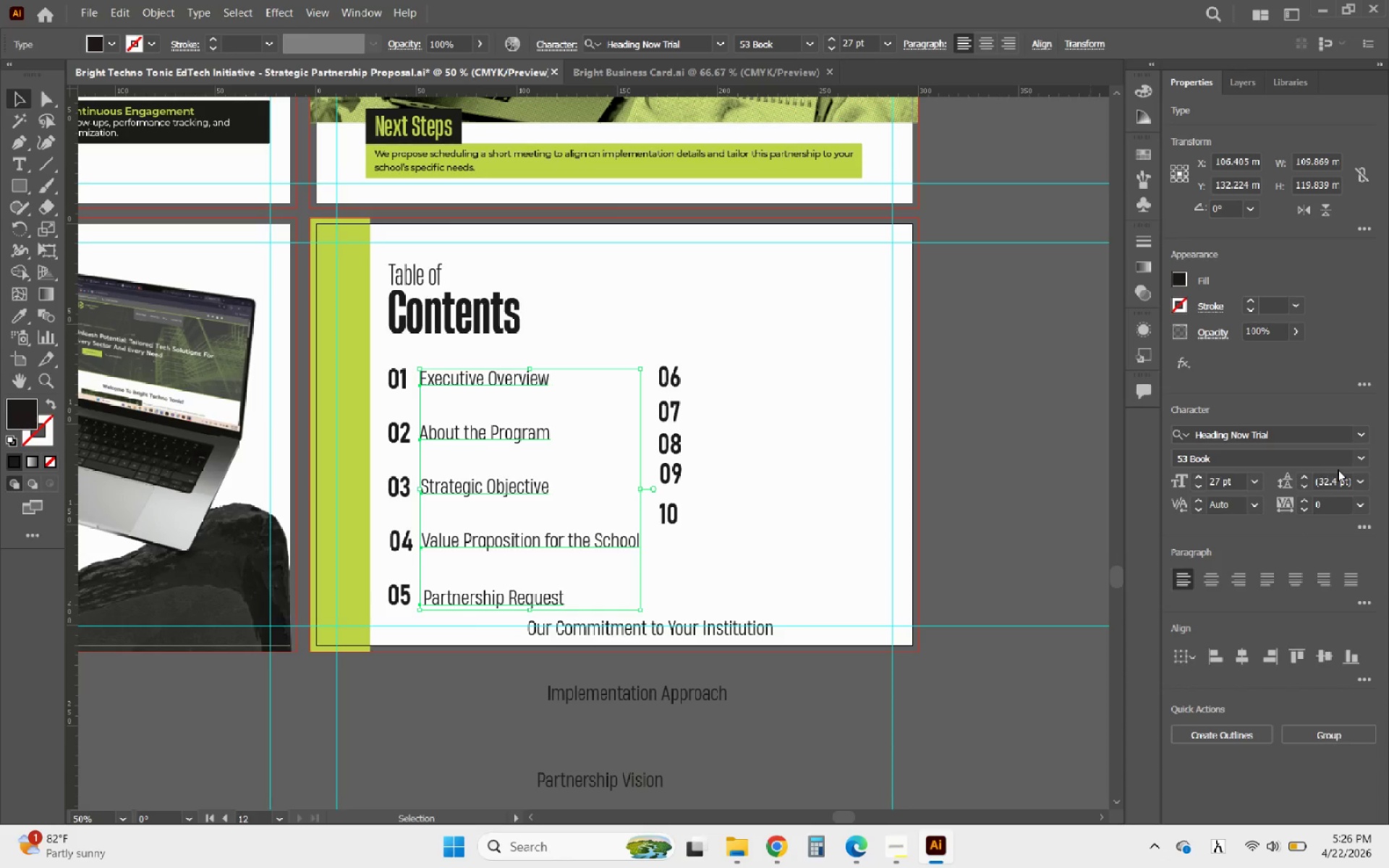 
left_click([1361, 466])
 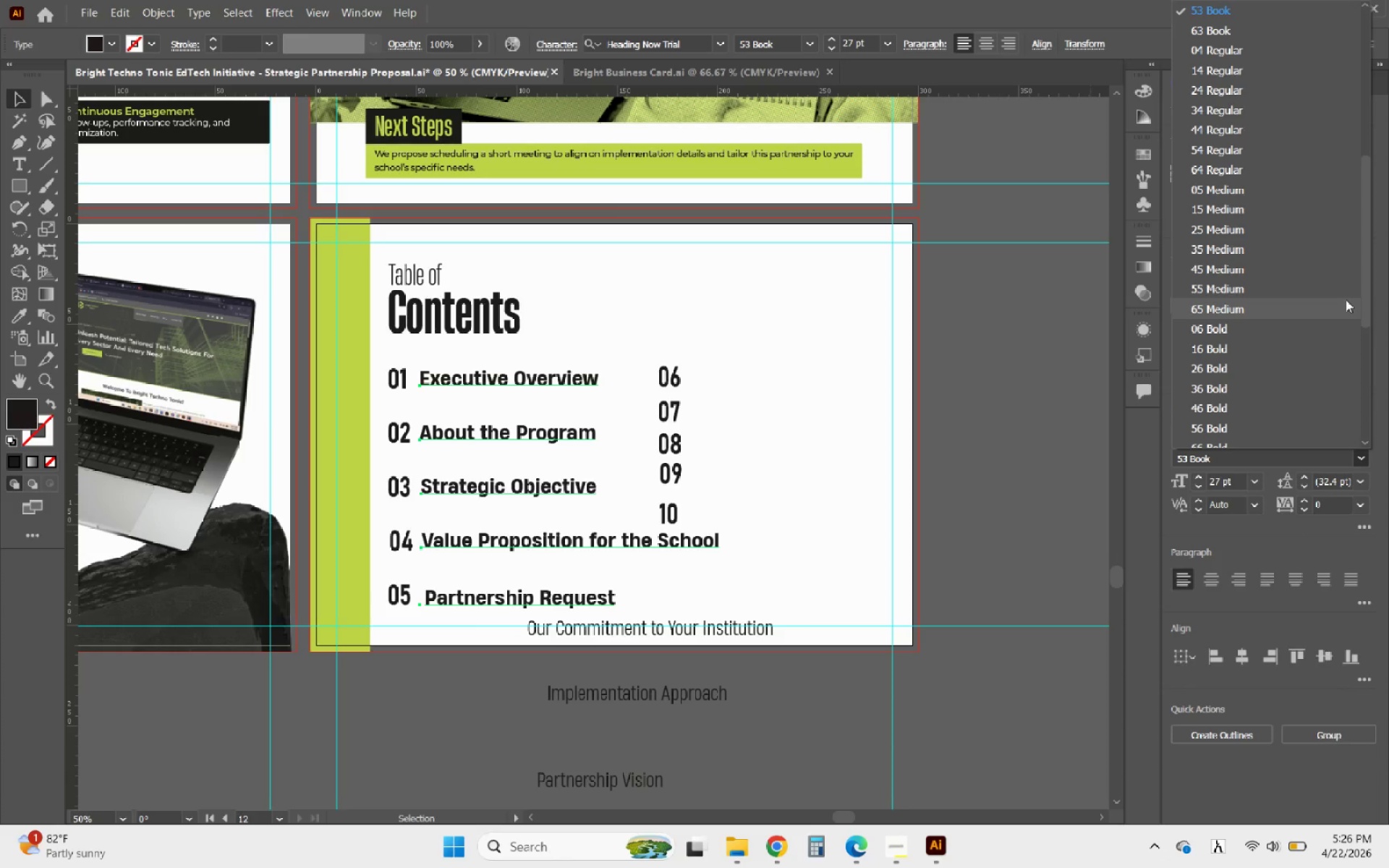 
scroll: coordinate [1346, 311], scroll_direction: up, amount: 2.0
 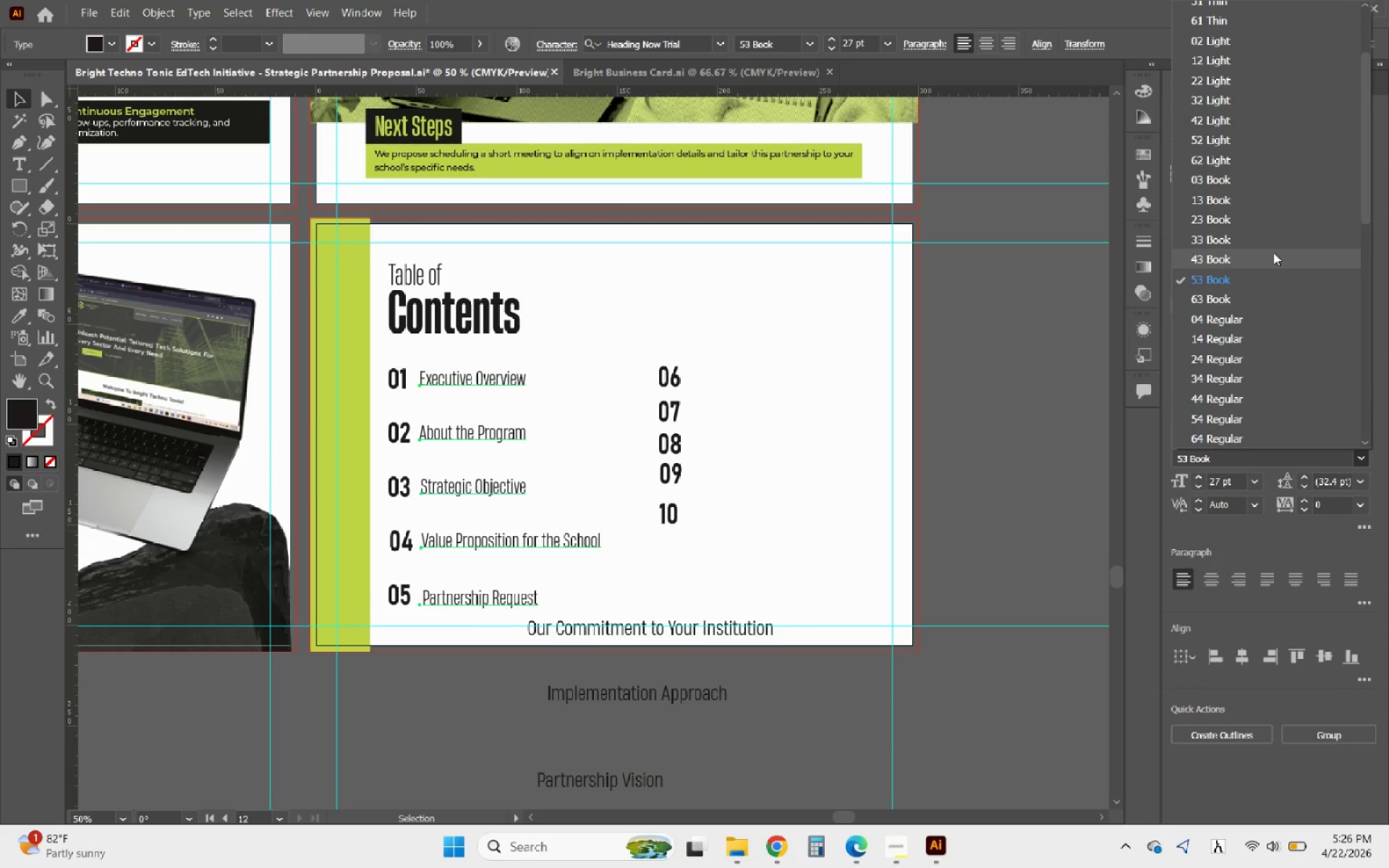 
left_click([1273, 252])
 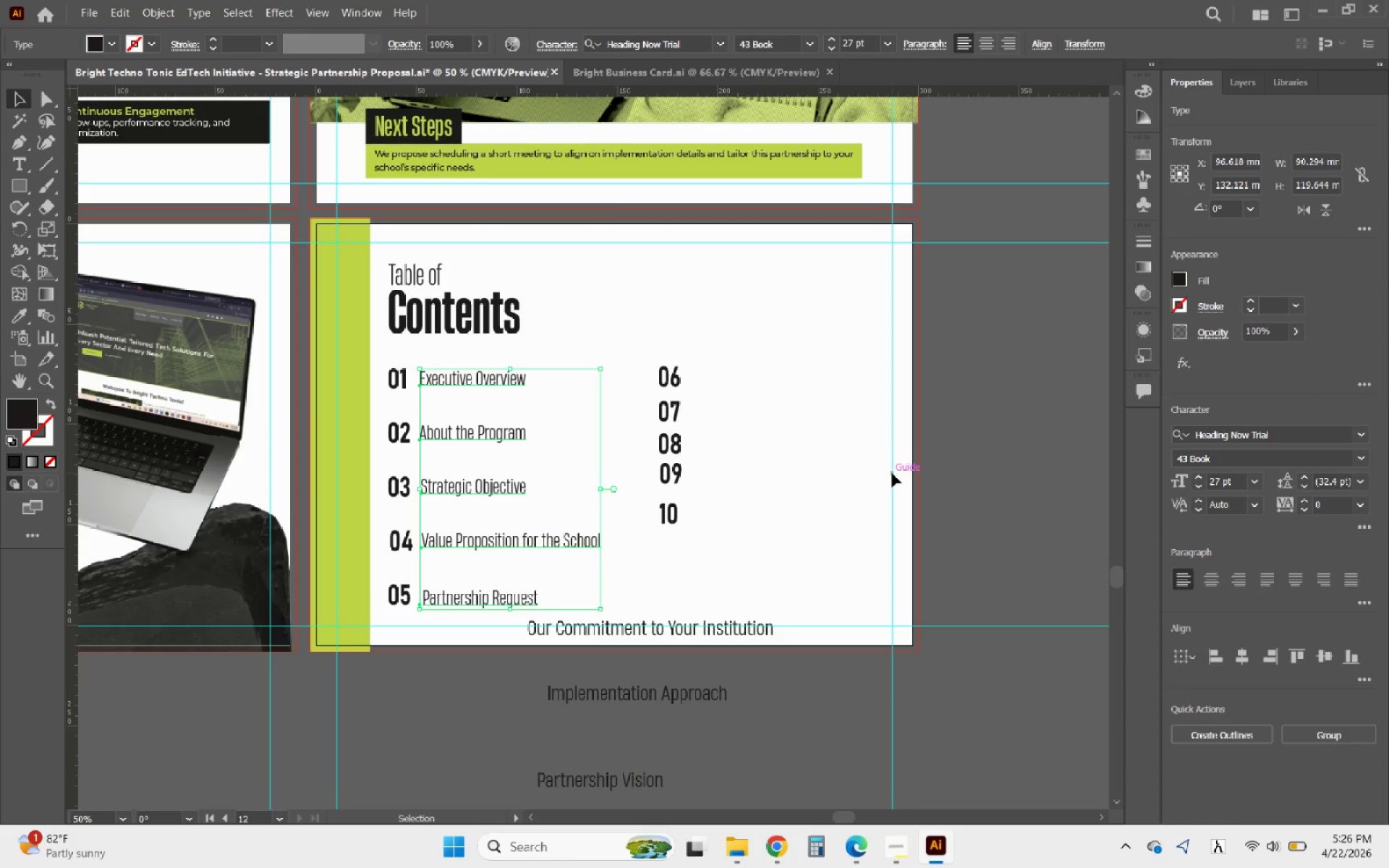 
scroll: coordinate [883, 469], scroll_direction: down, amount: 6.0
 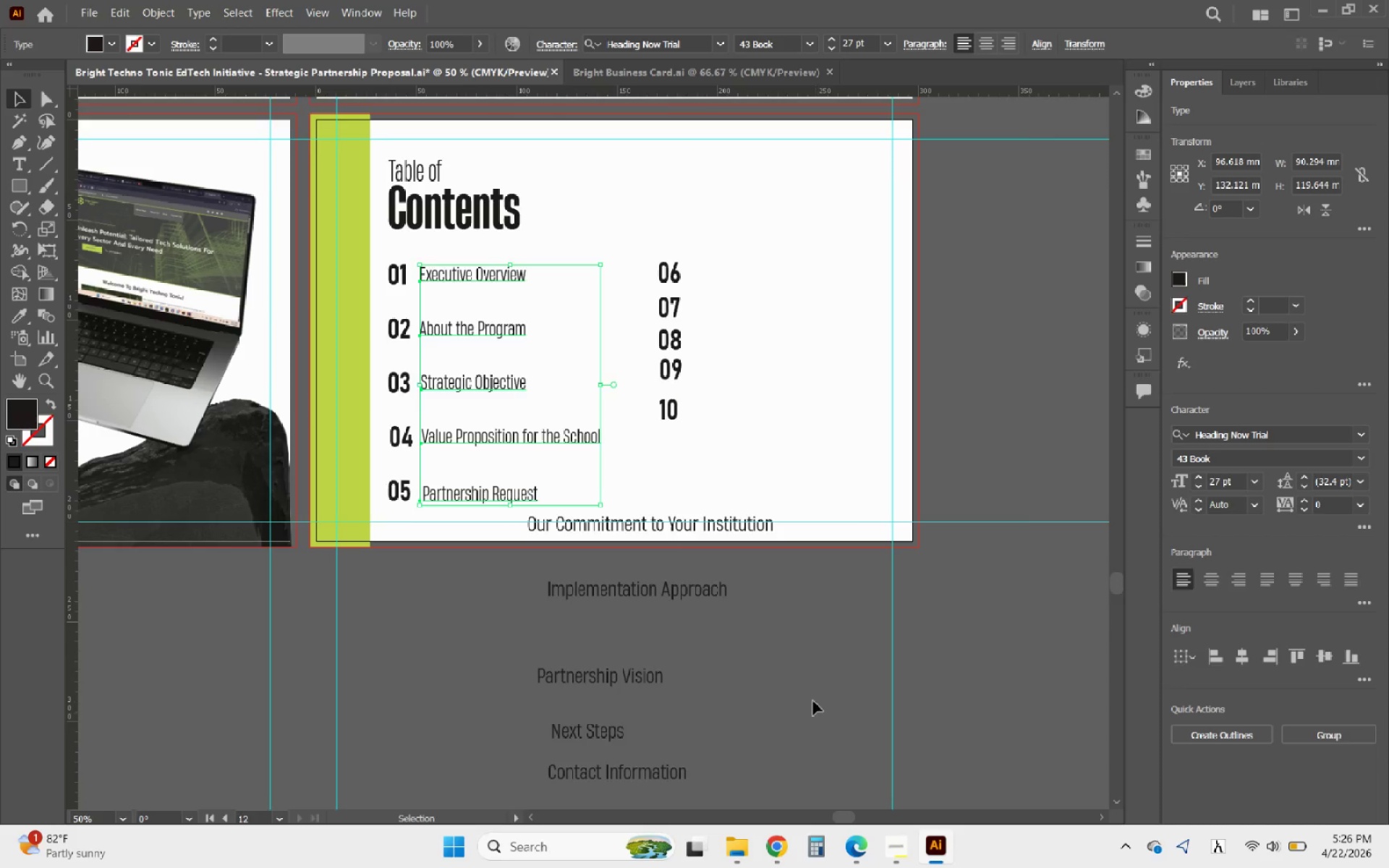 
left_click_drag(start_coordinate=[773, 760], to_coordinate=[594, 491])
 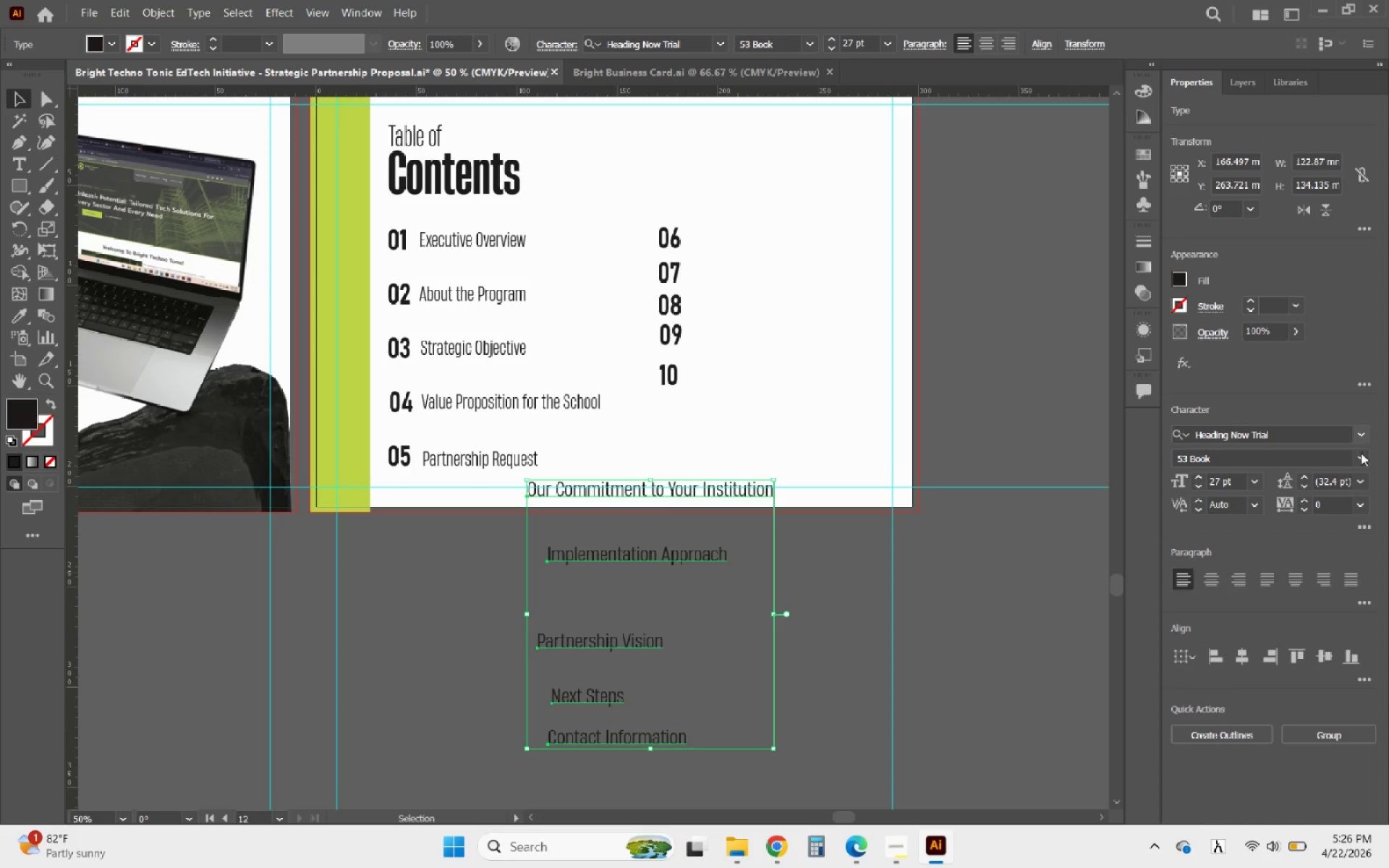 
scroll: coordinate [802, 684], scroll_direction: down, amount: 2.0
 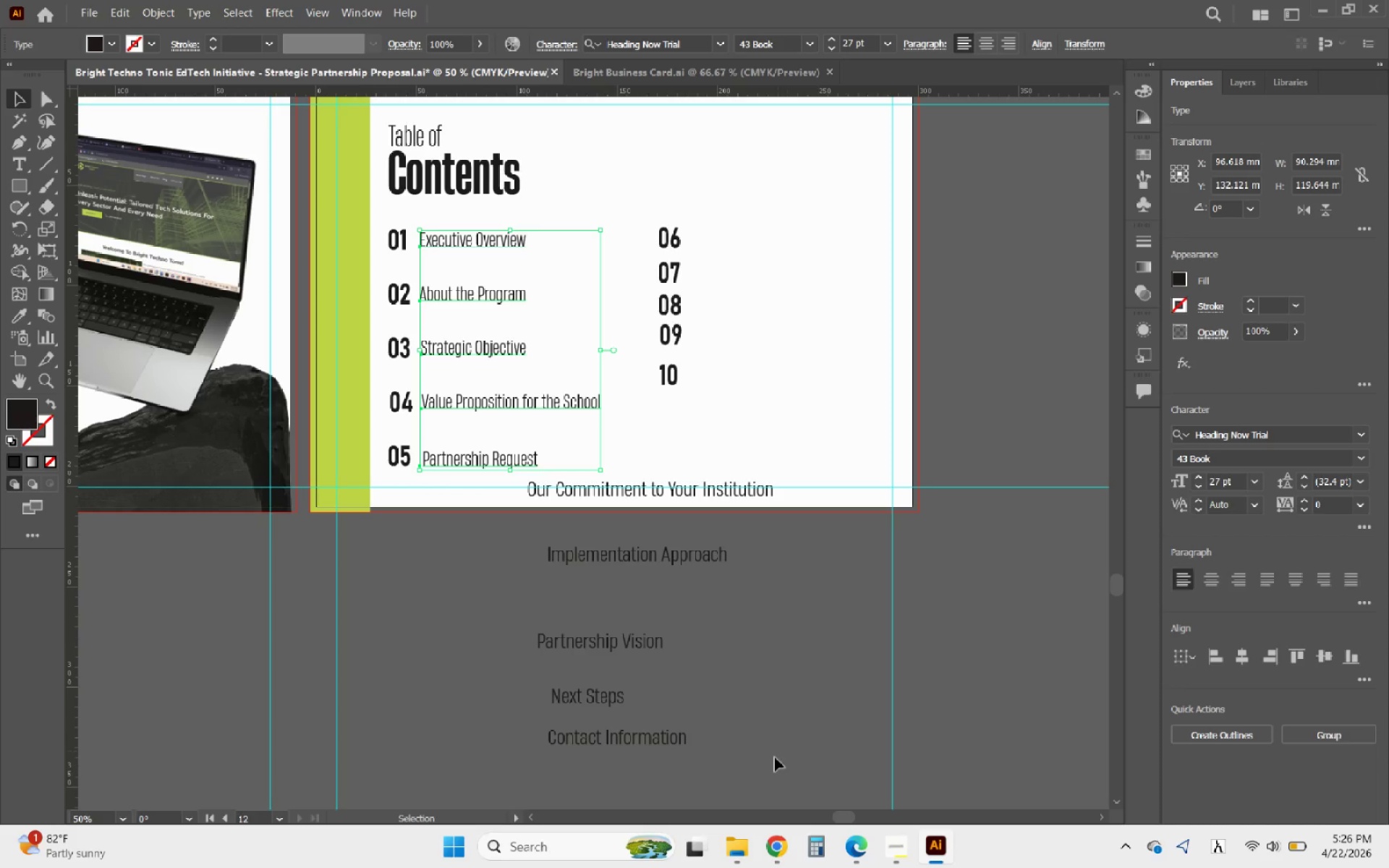 
left_click([1362, 454])
 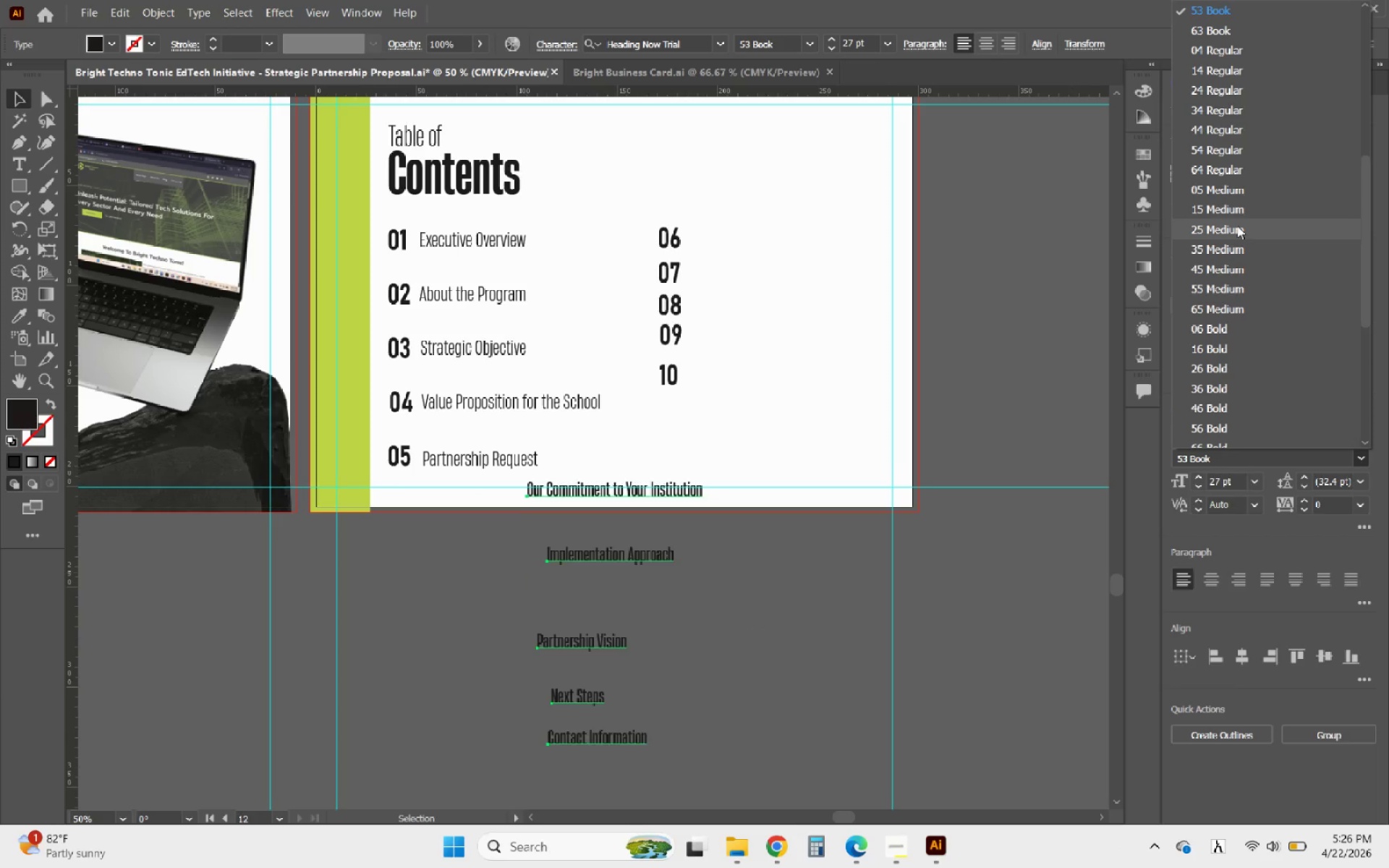 
scroll: coordinate [1237, 226], scroll_direction: up, amount: 3.0
 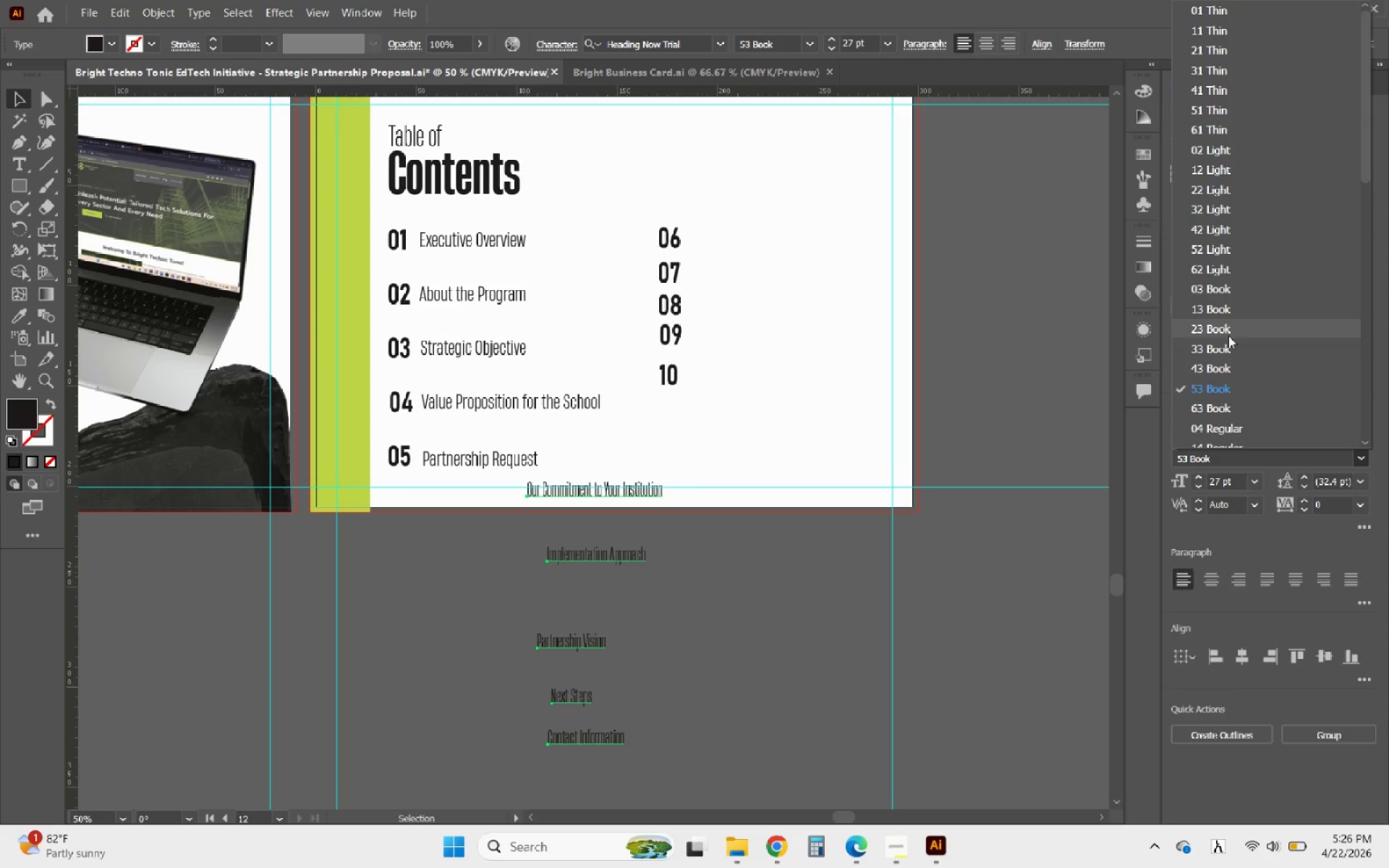 
left_click([1213, 365])
 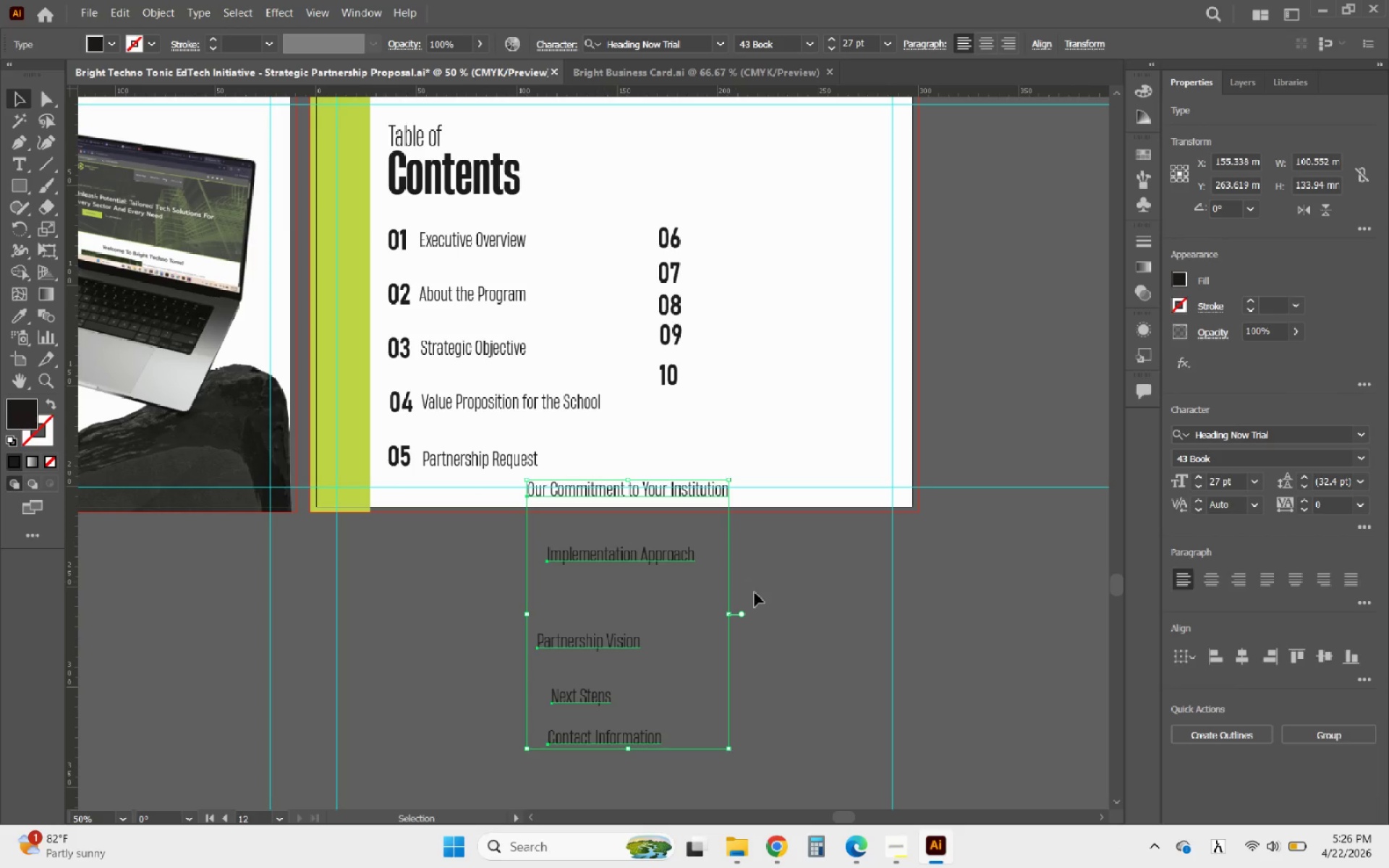 
left_click([765, 595])
 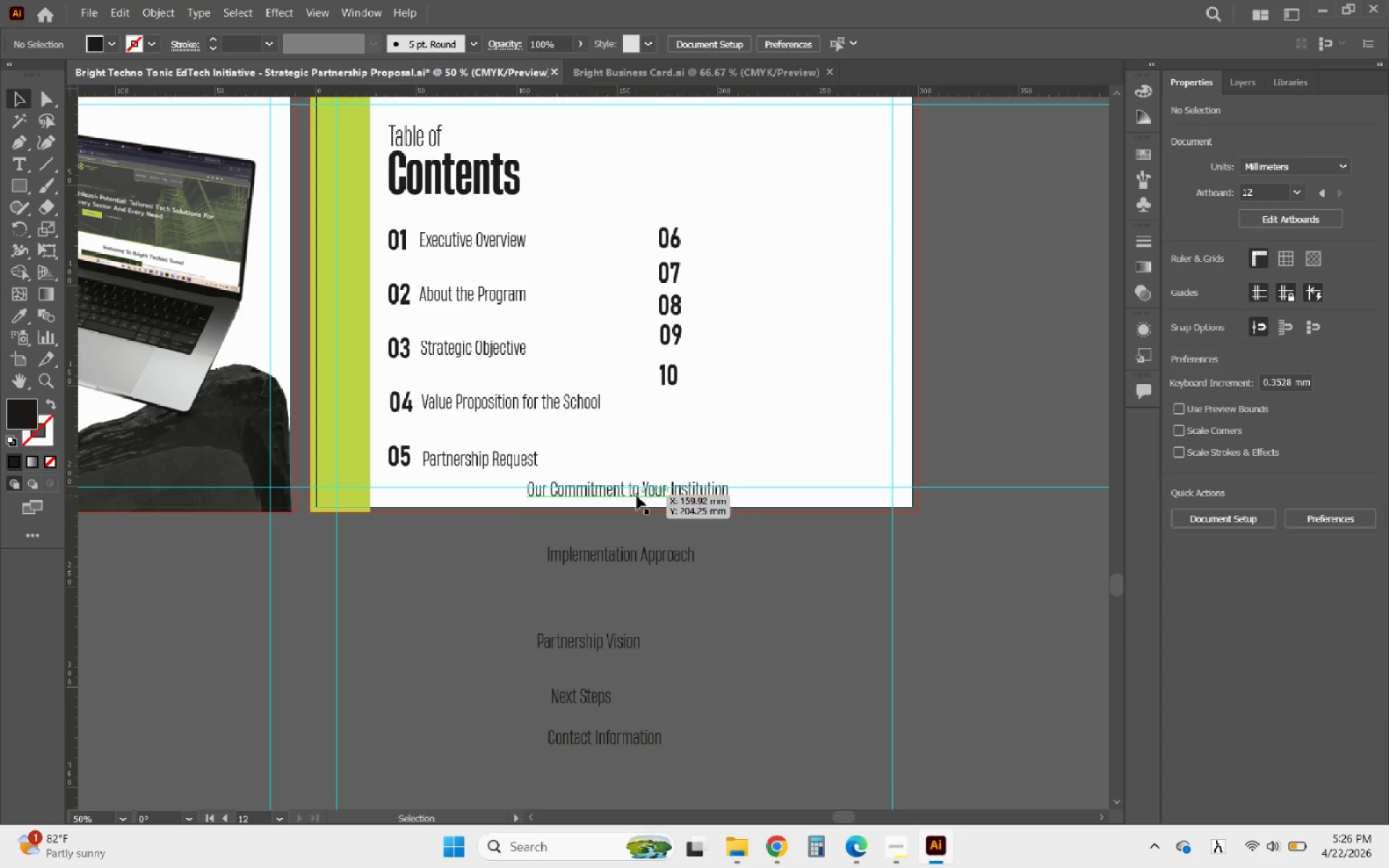 
left_click_drag(start_coordinate=[637, 495], to_coordinate=[802, 244])
 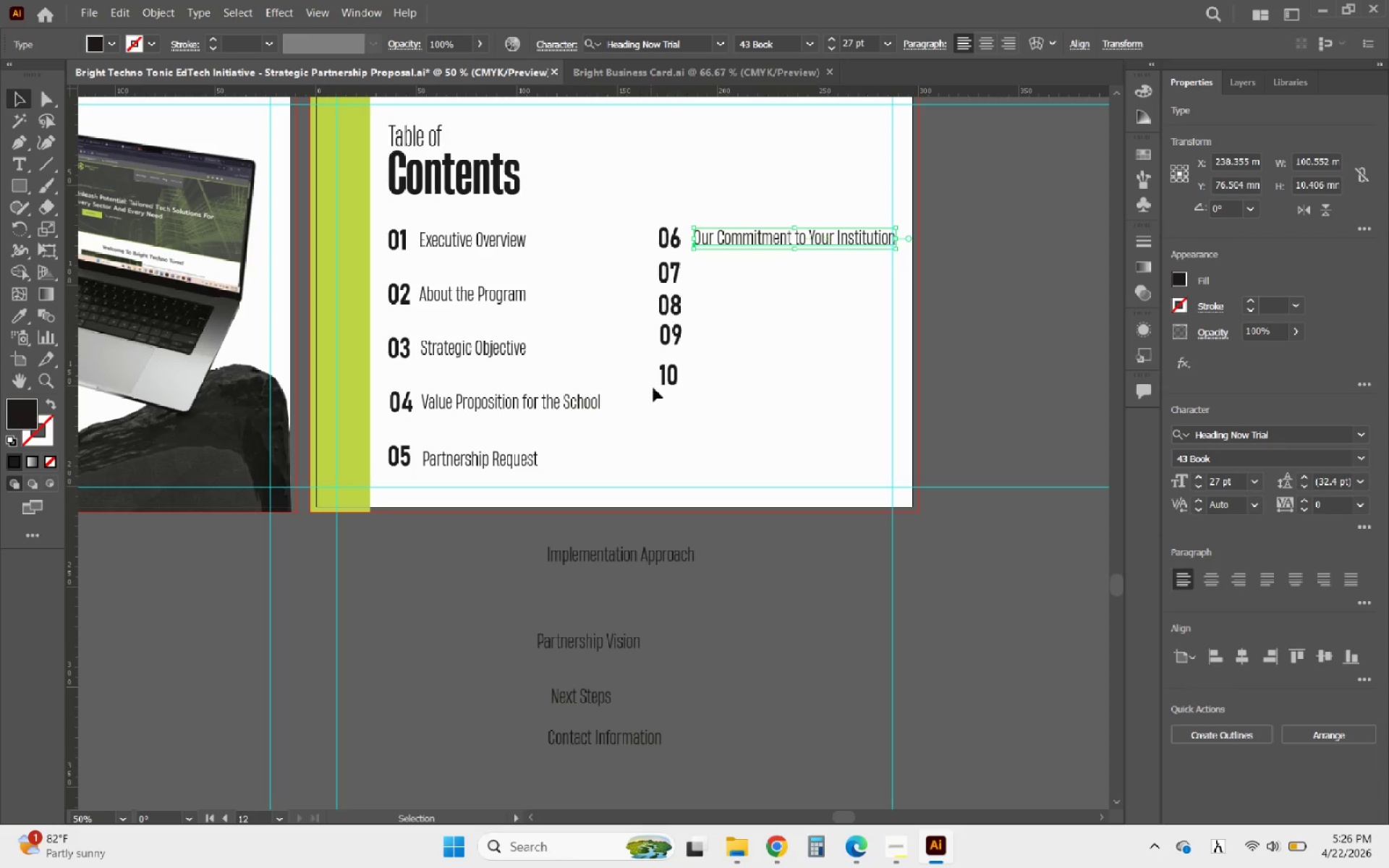 
left_click_drag(start_coordinate=[690, 425], to_coordinate=[649, 231])
 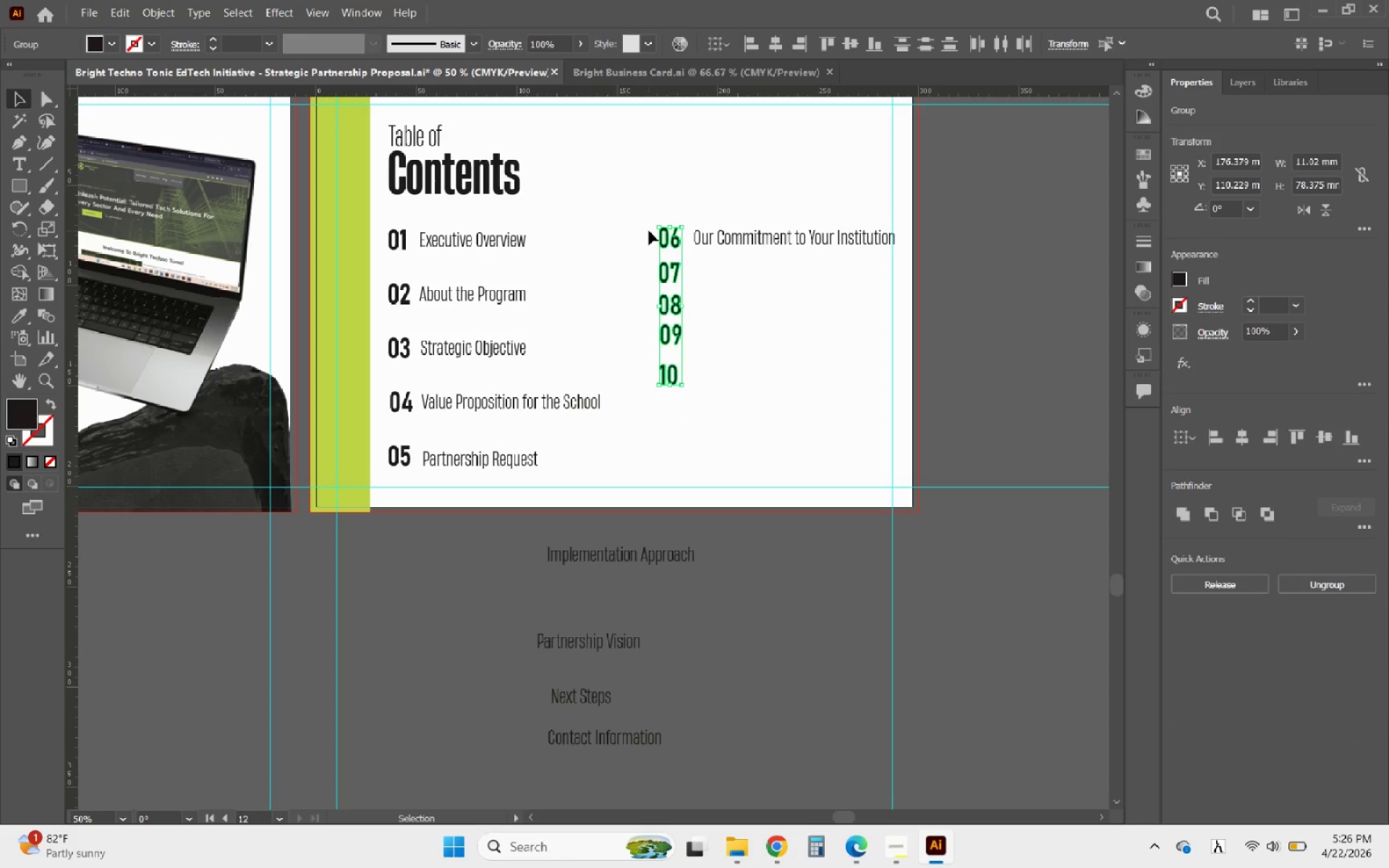 
hold_key(key=ArrowLeft, duration=0.77)
 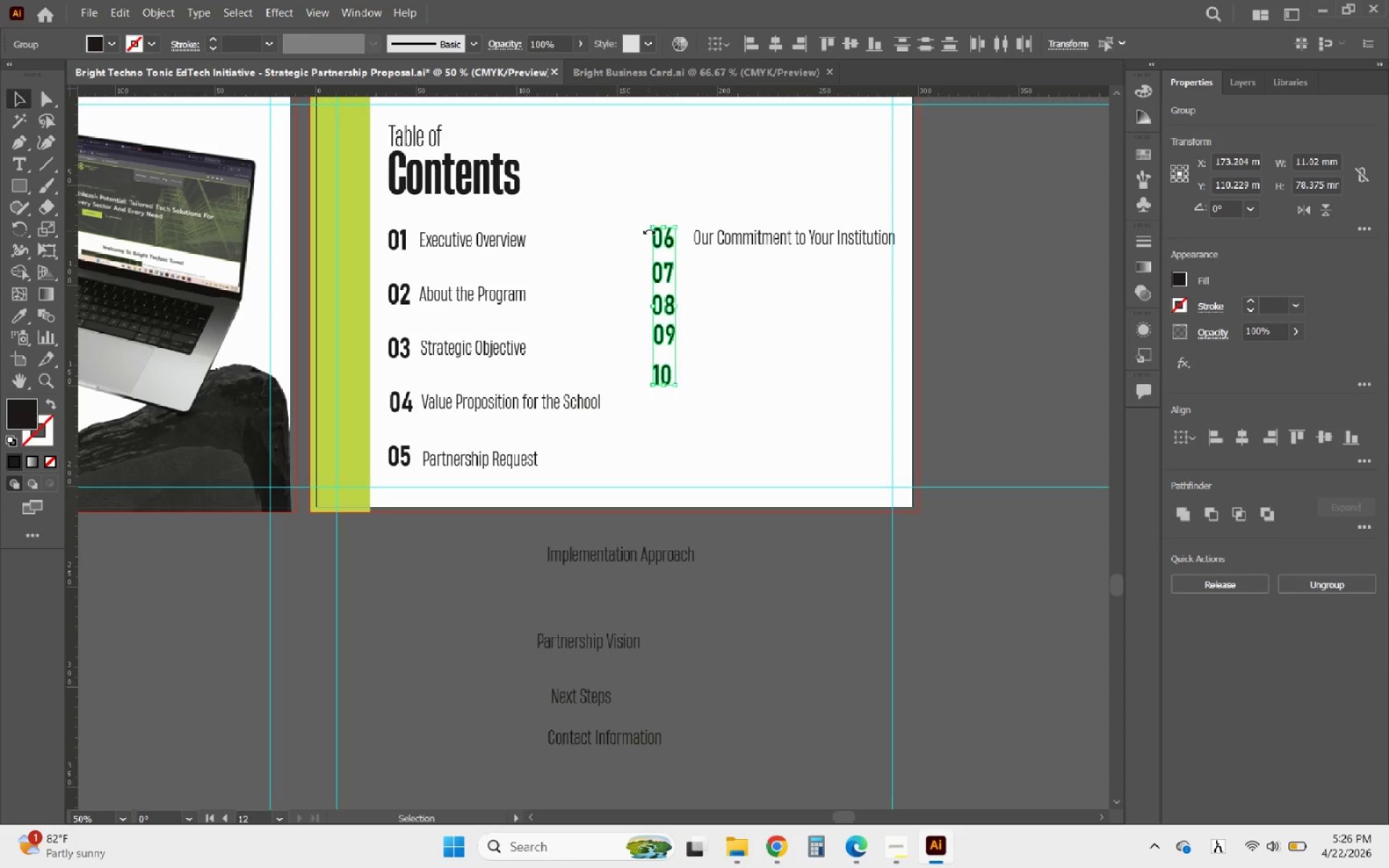 
key(ArrowLeft)
 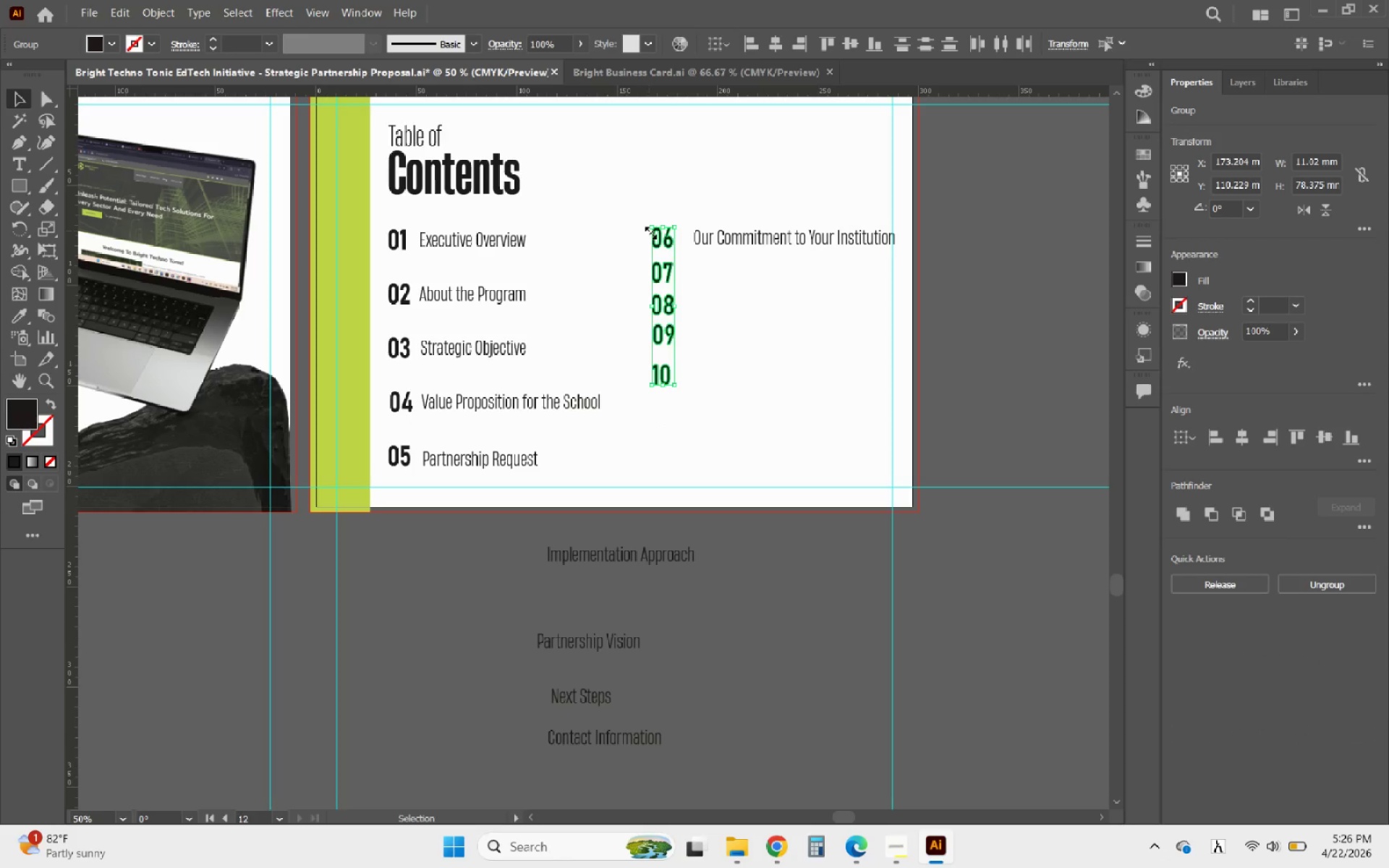 
key(ArrowLeft)
 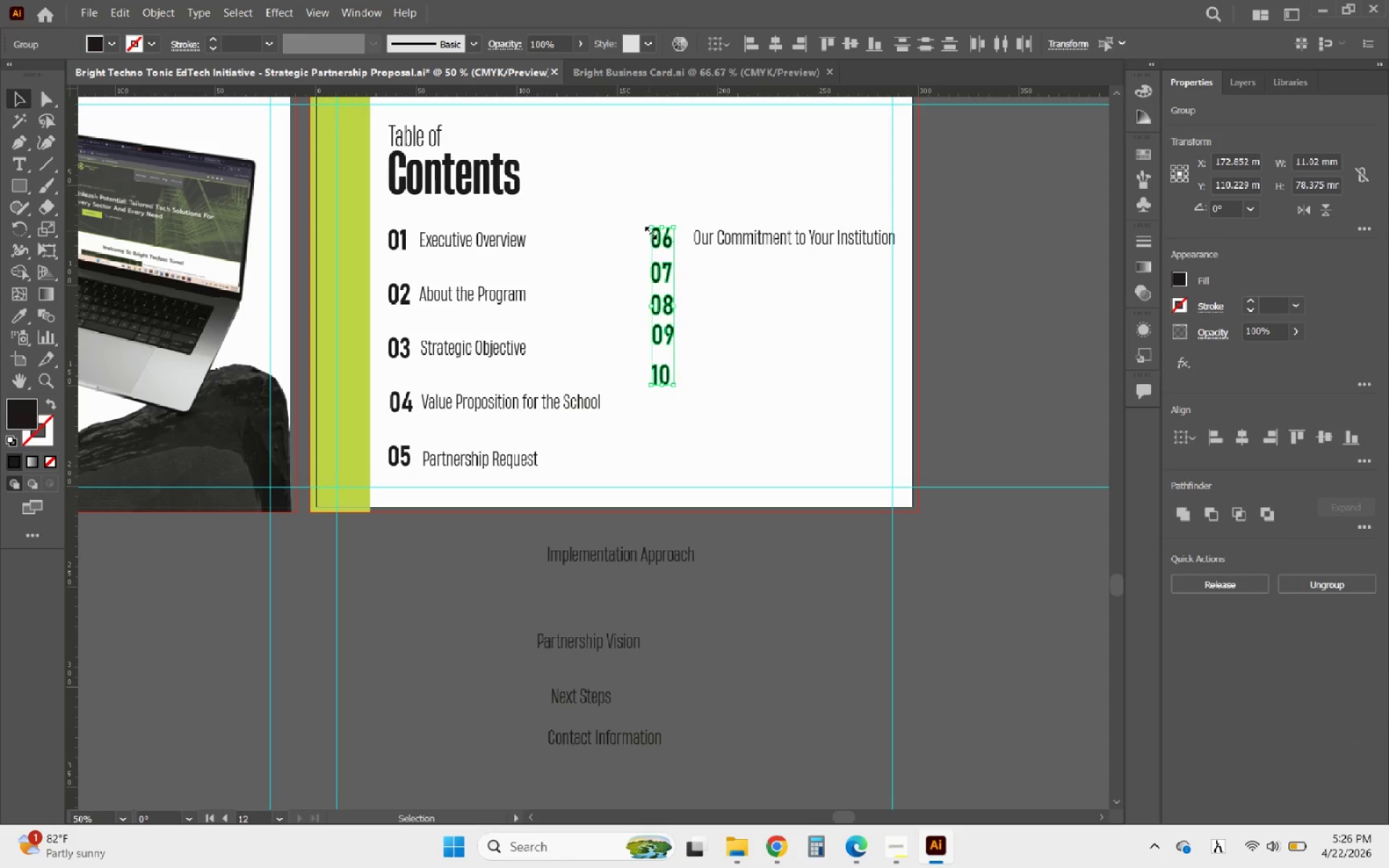 
key(ArrowLeft)
 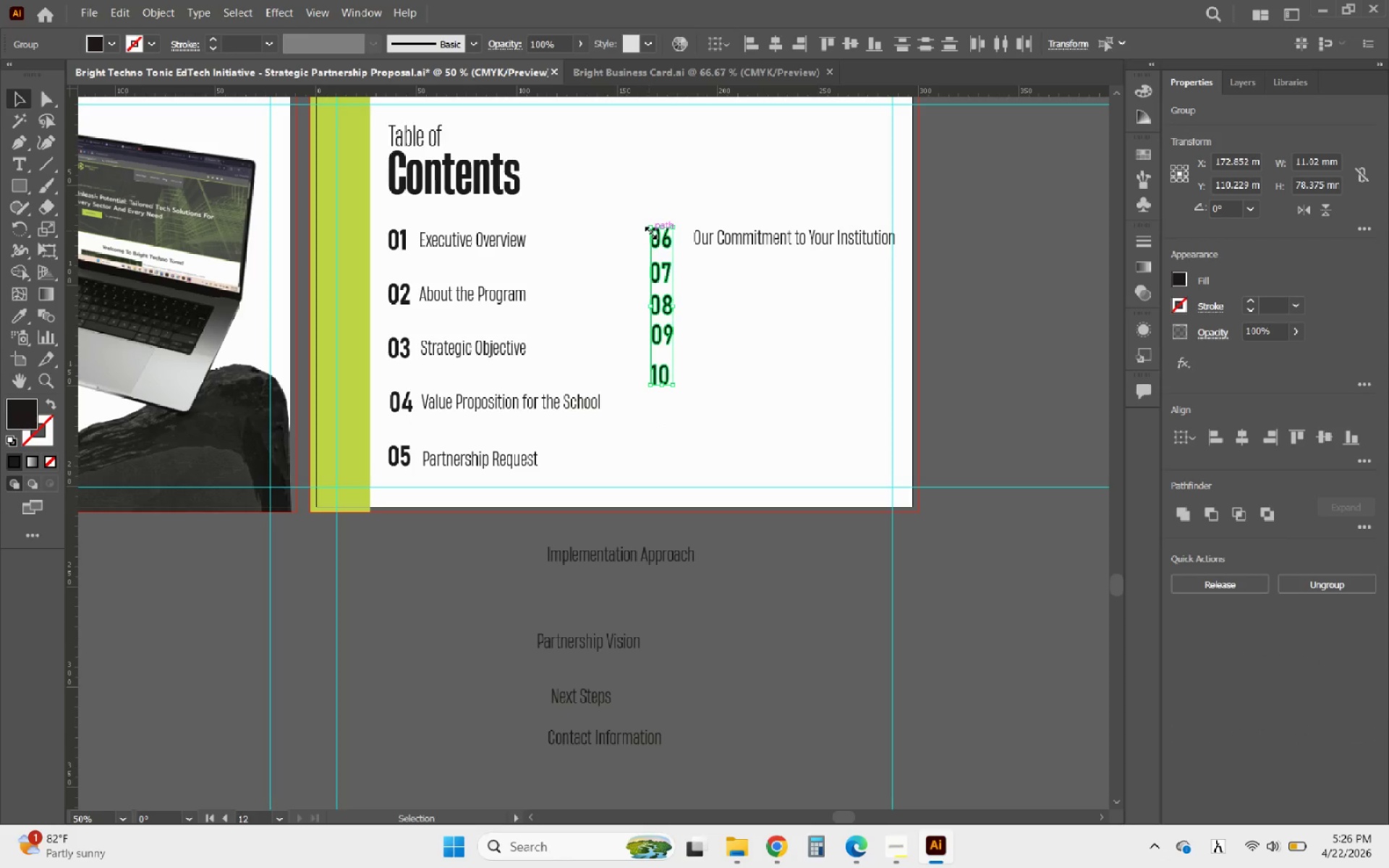 
key(ArrowLeft)
 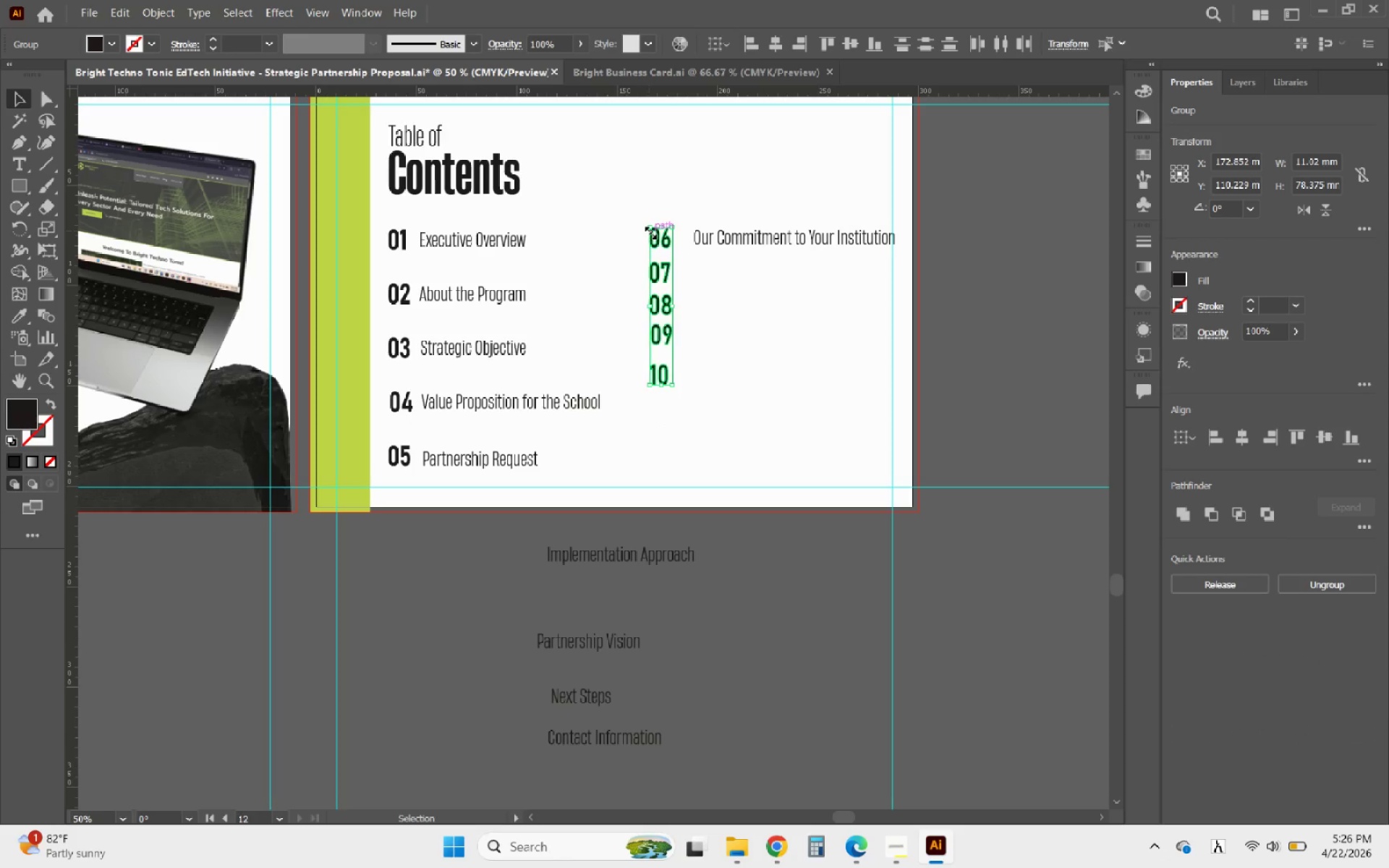 
key(ArrowLeft)
 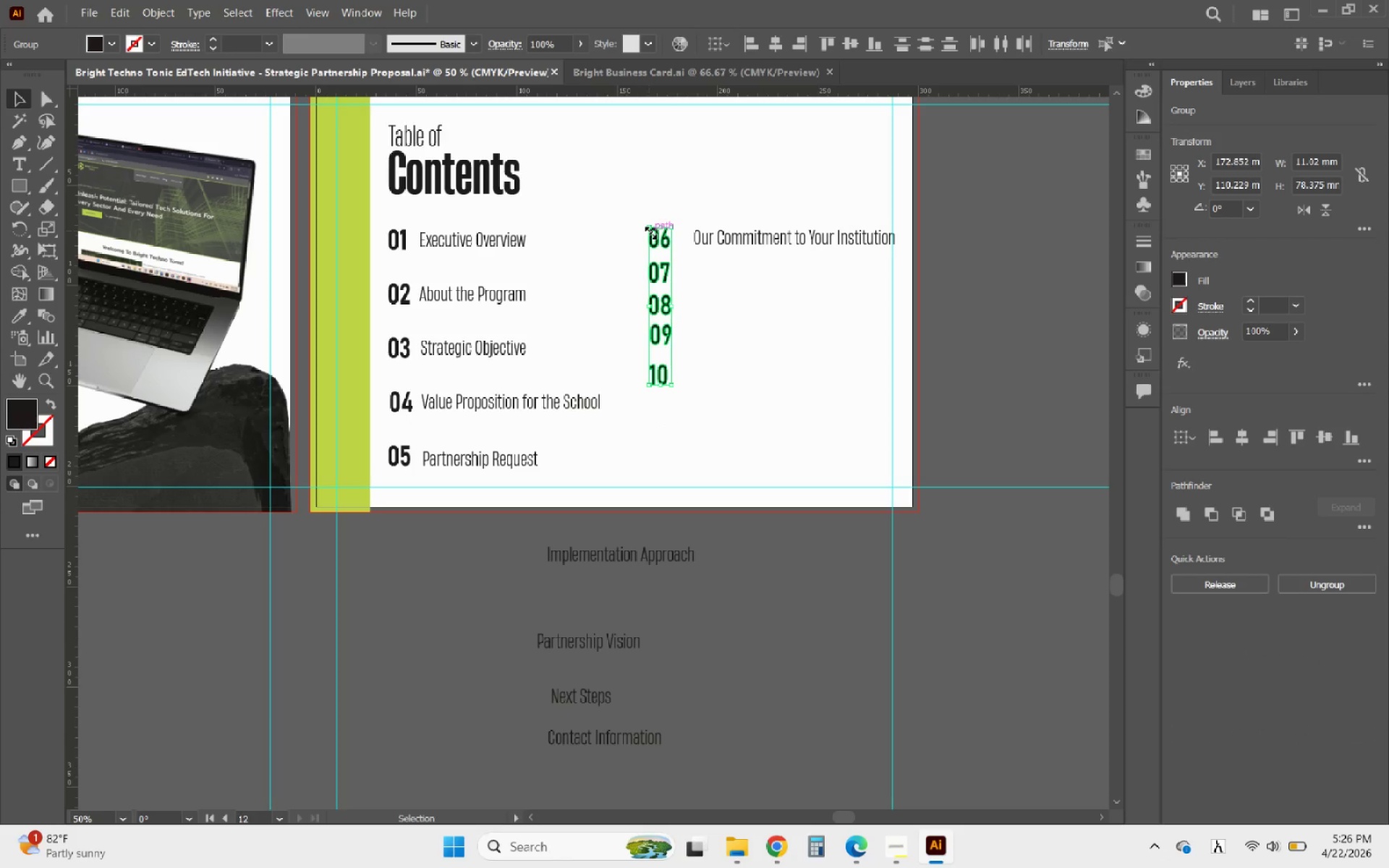 
key(ArrowLeft)
 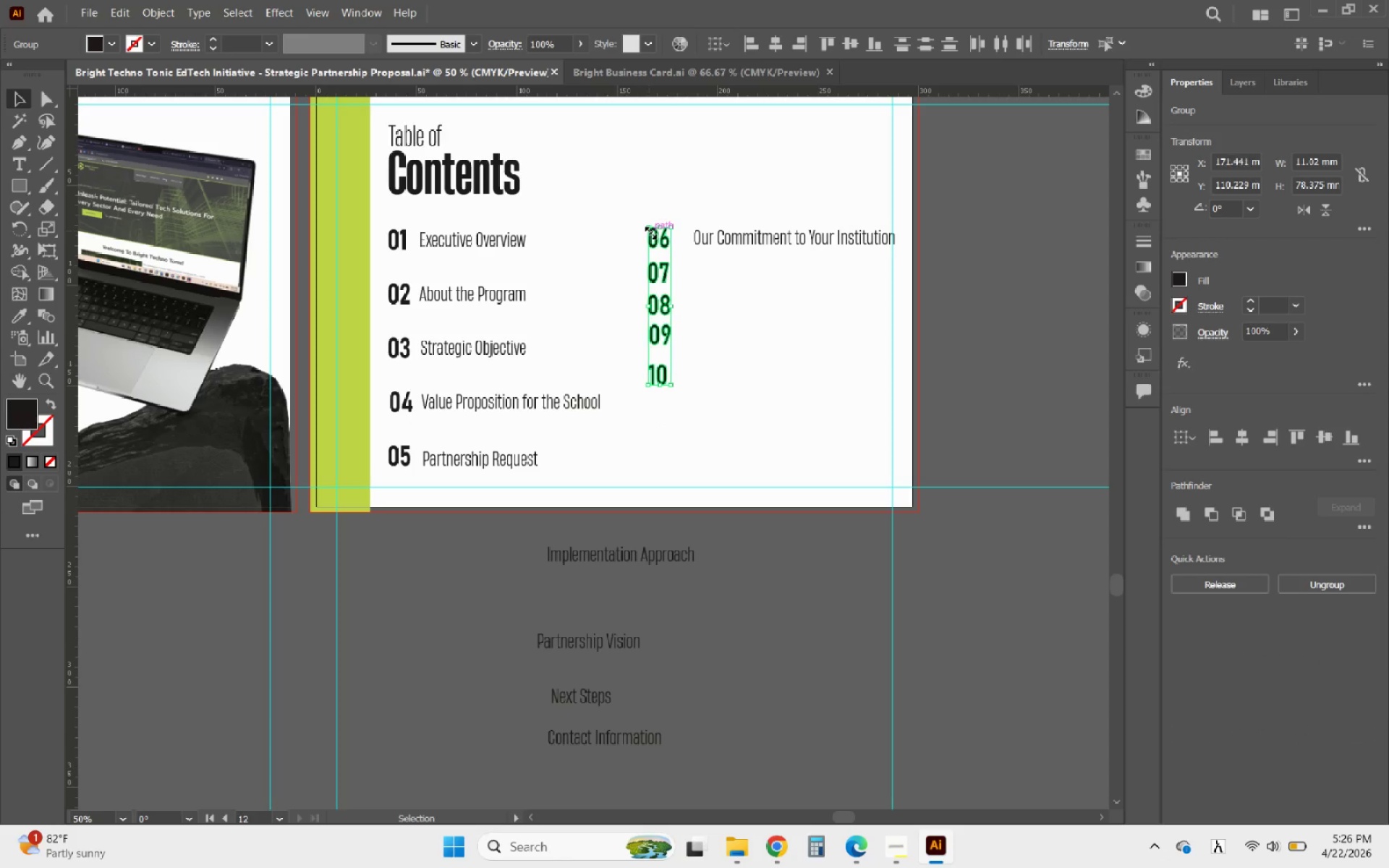 
key(ArrowLeft)
 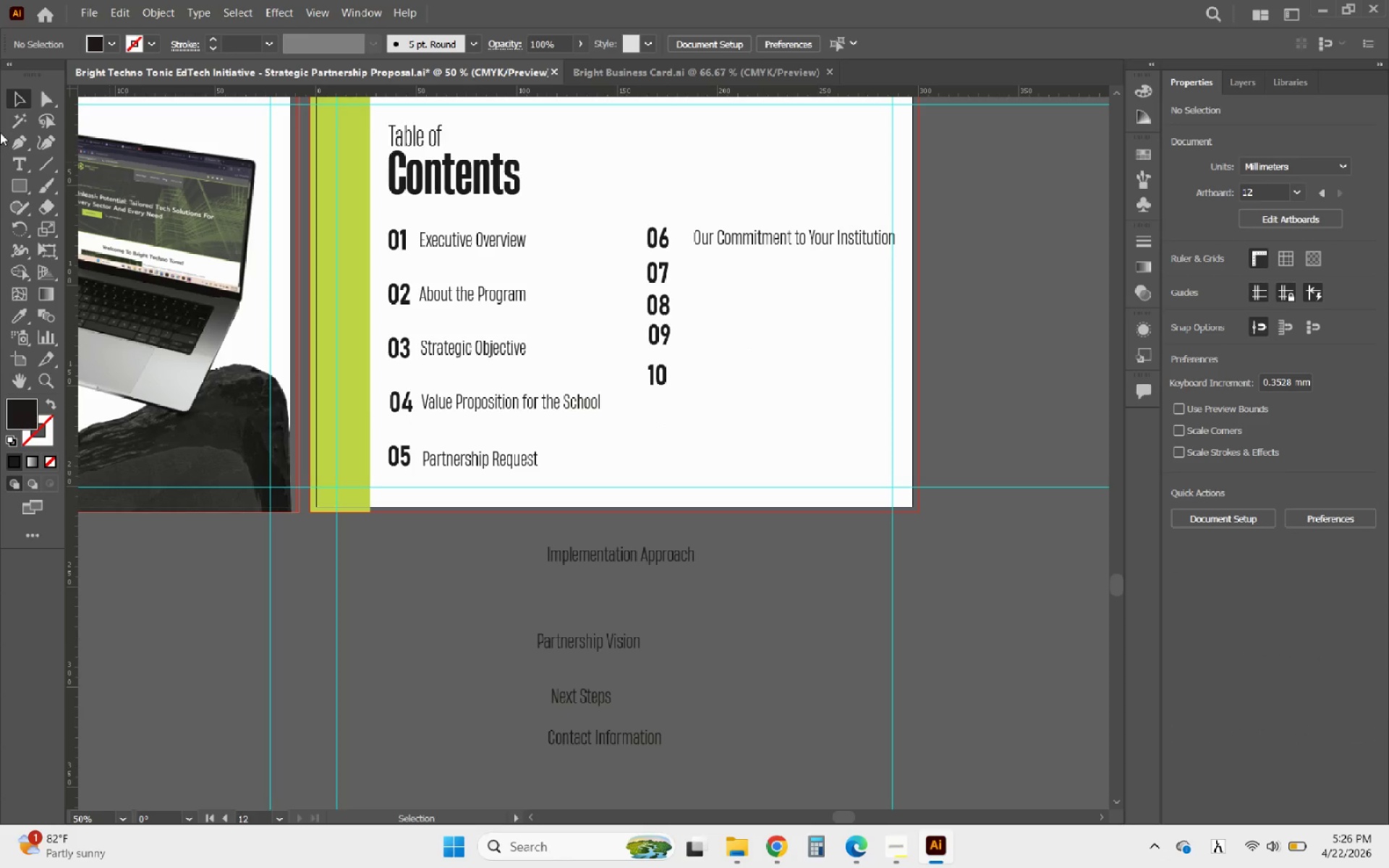 
left_click([22, 141])
 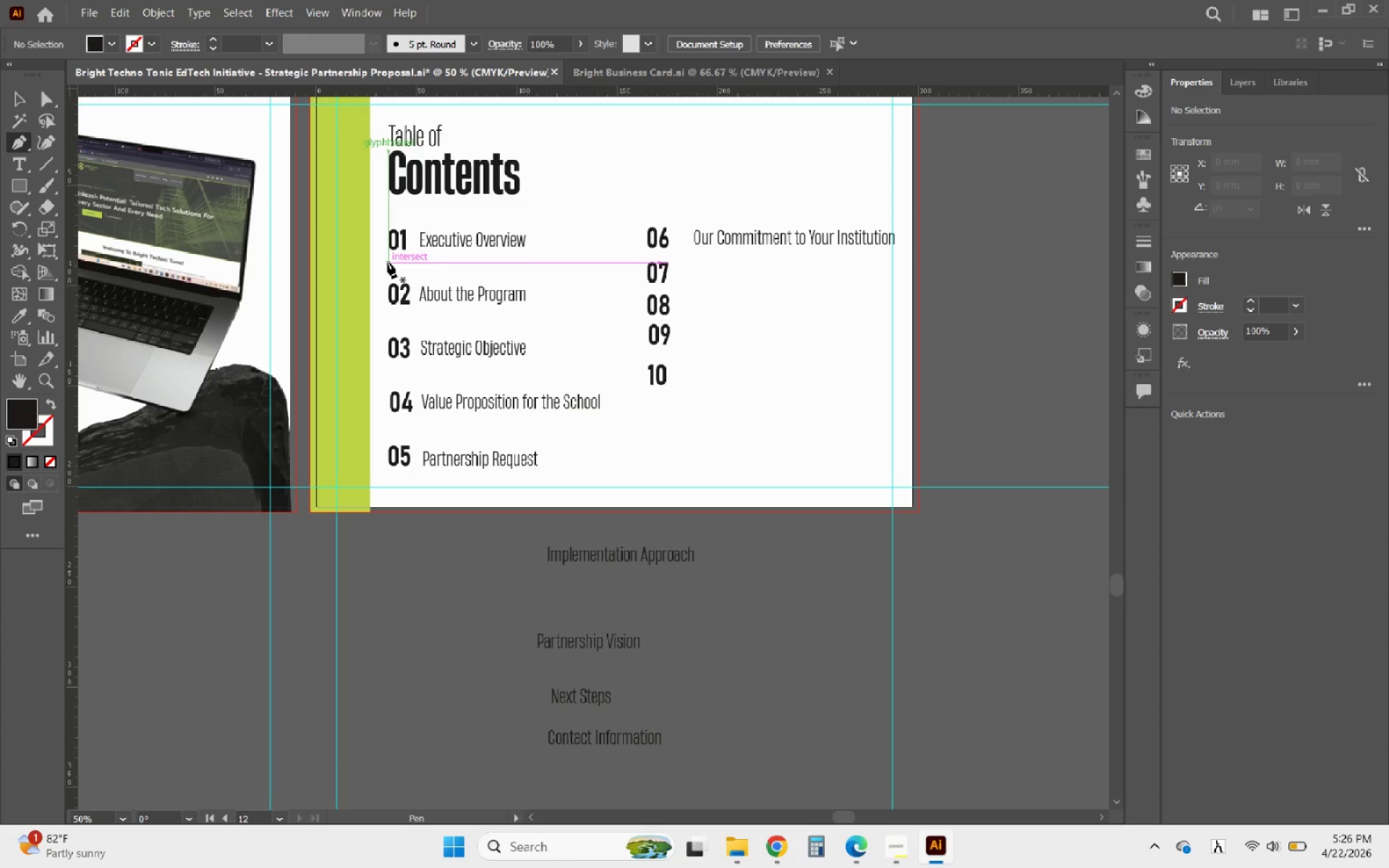 
left_click([388, 267])
 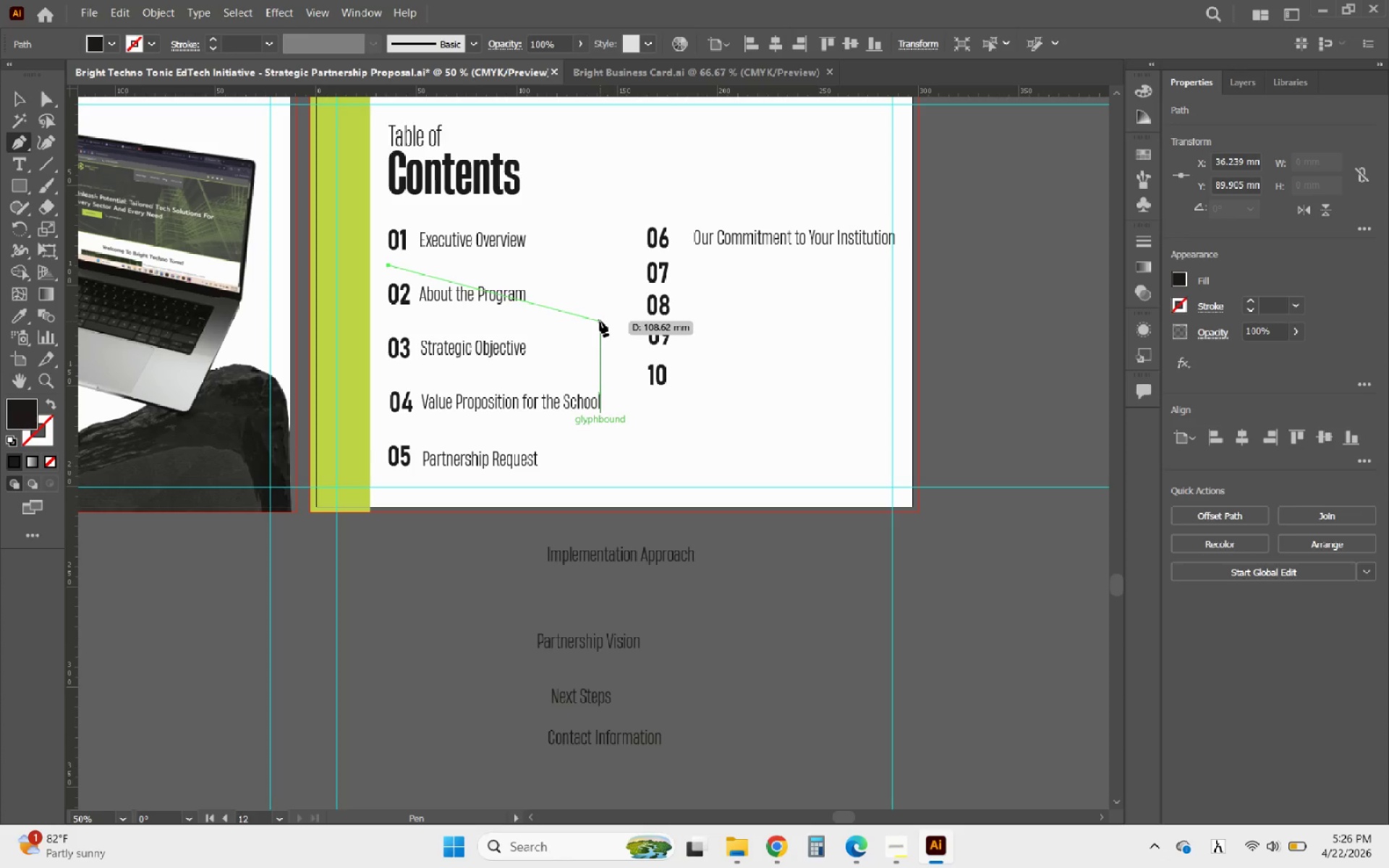 
key(Escape)
 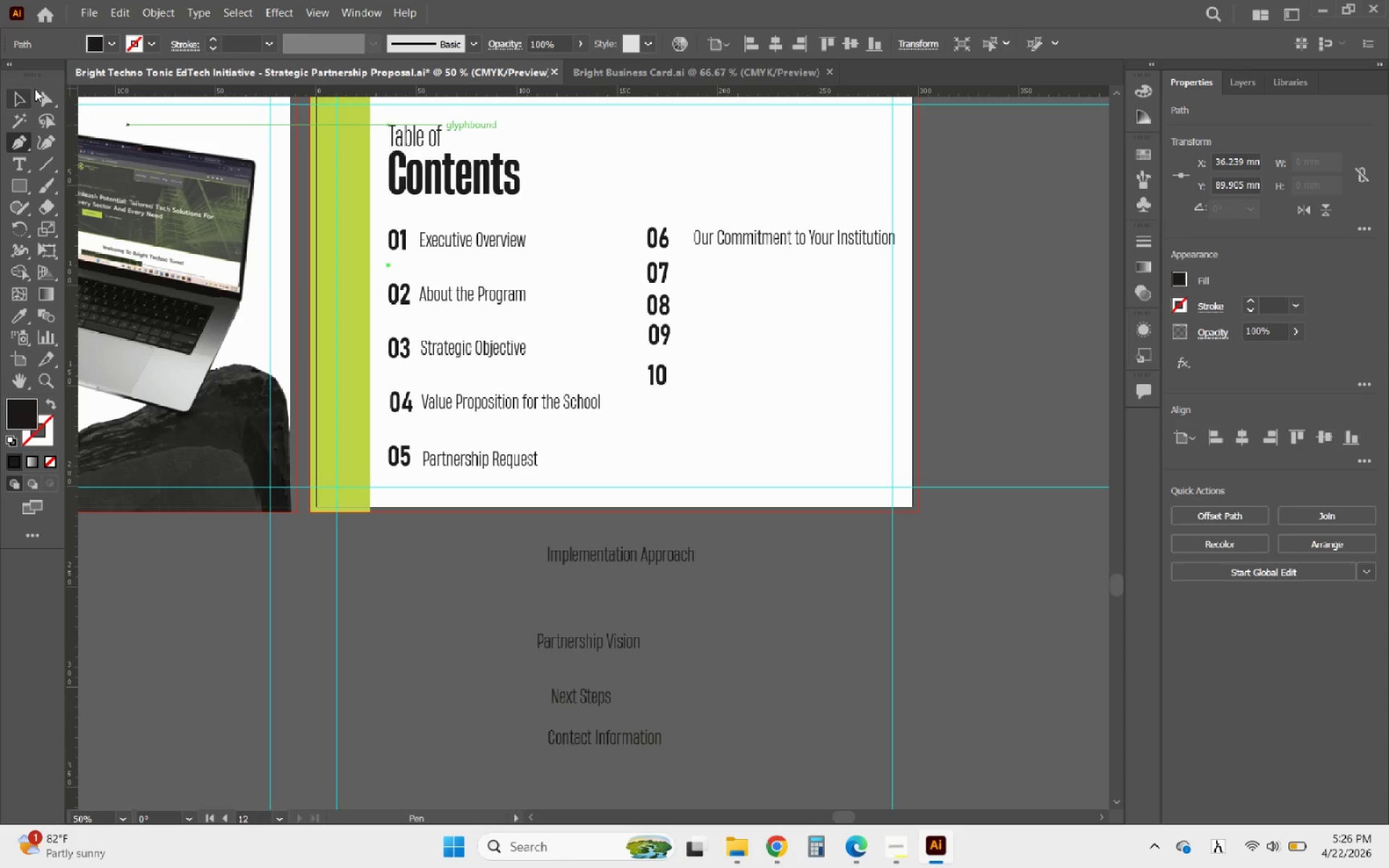 
left_click([17, 97])
 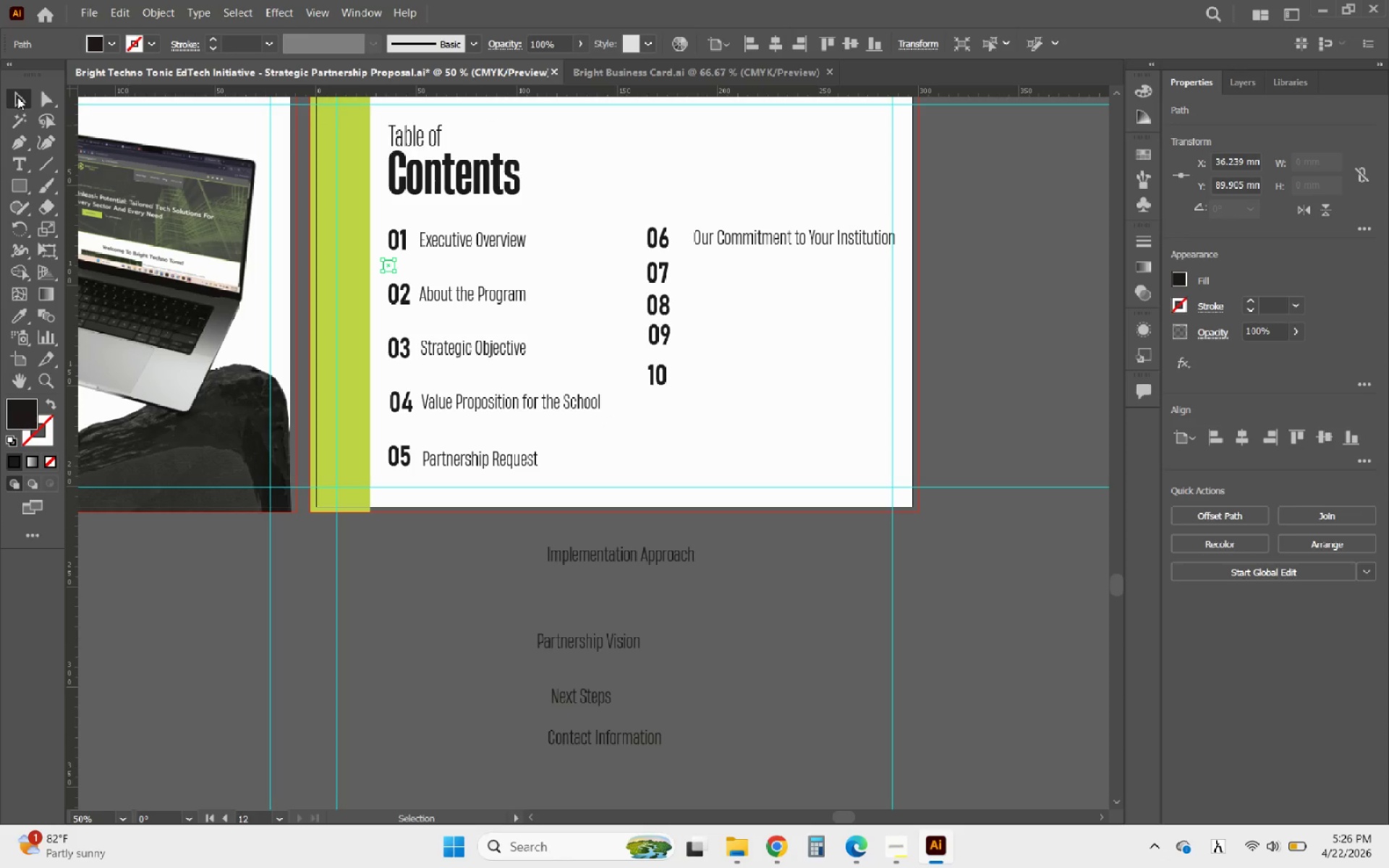 
key(Delete)
 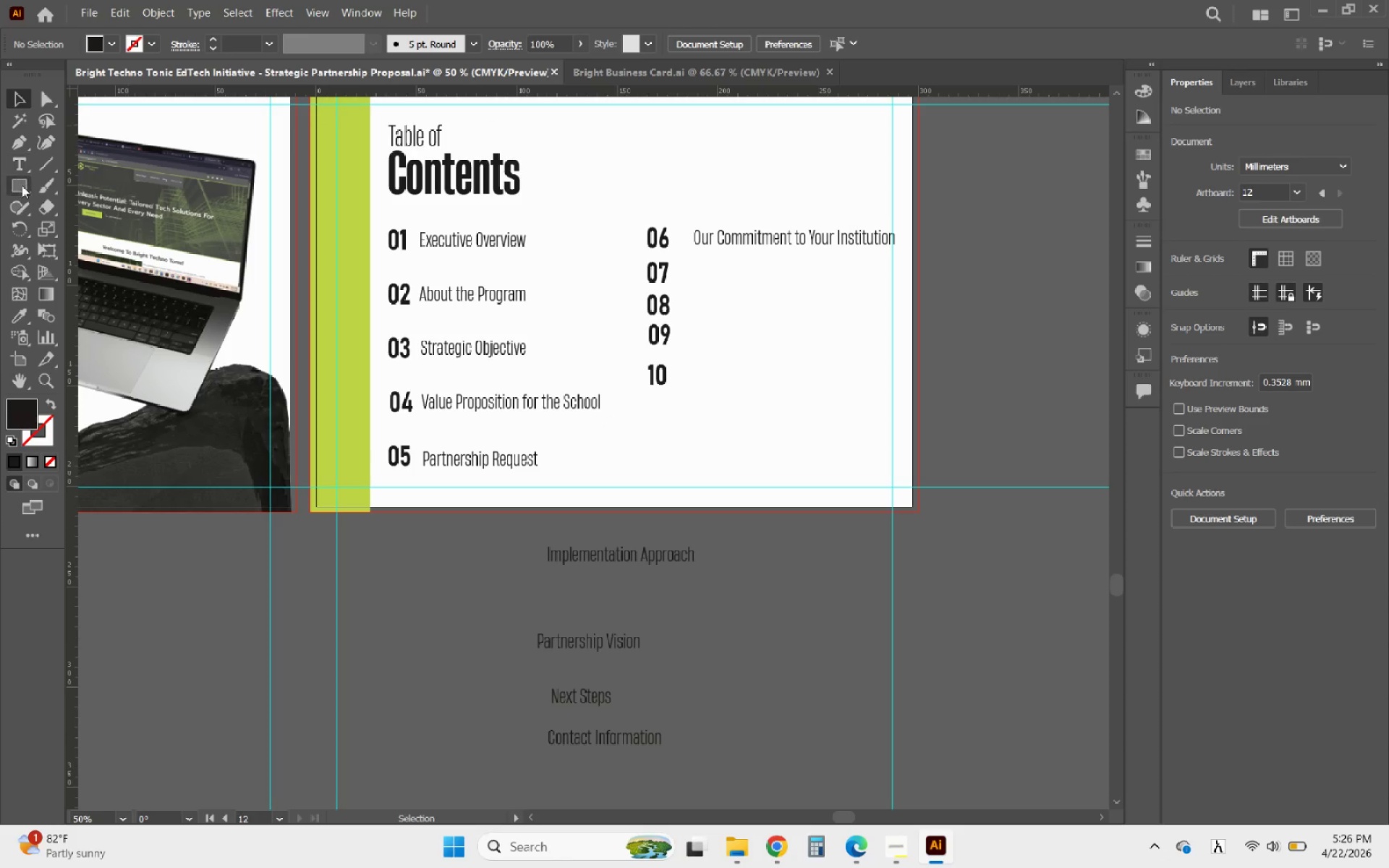 
left_click([22, 185])
 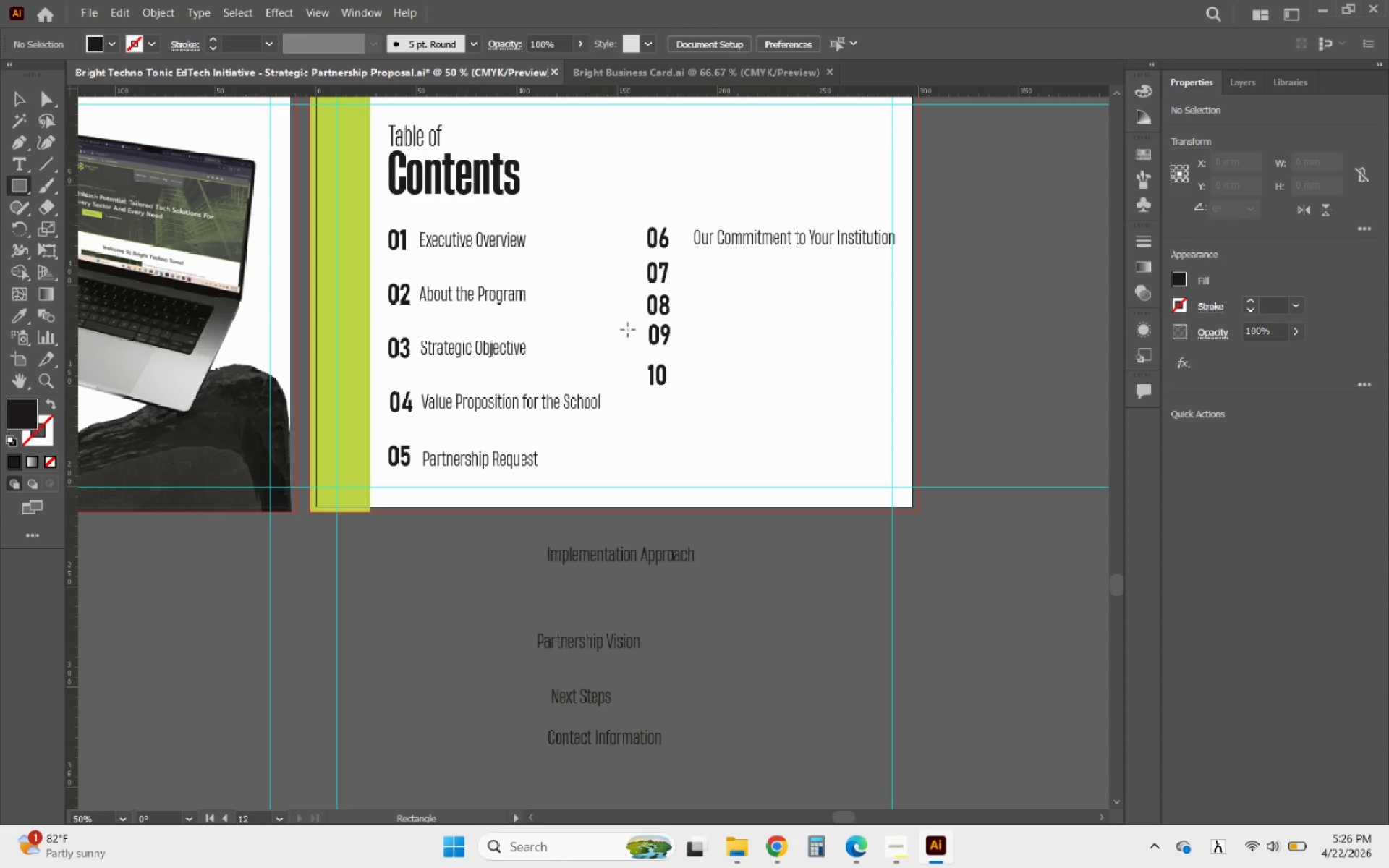 
hold_key(key=AltLeft, duration=0.53)
scroll: coordinate [326, 276], scroll_direction: up, amount: 34.0
 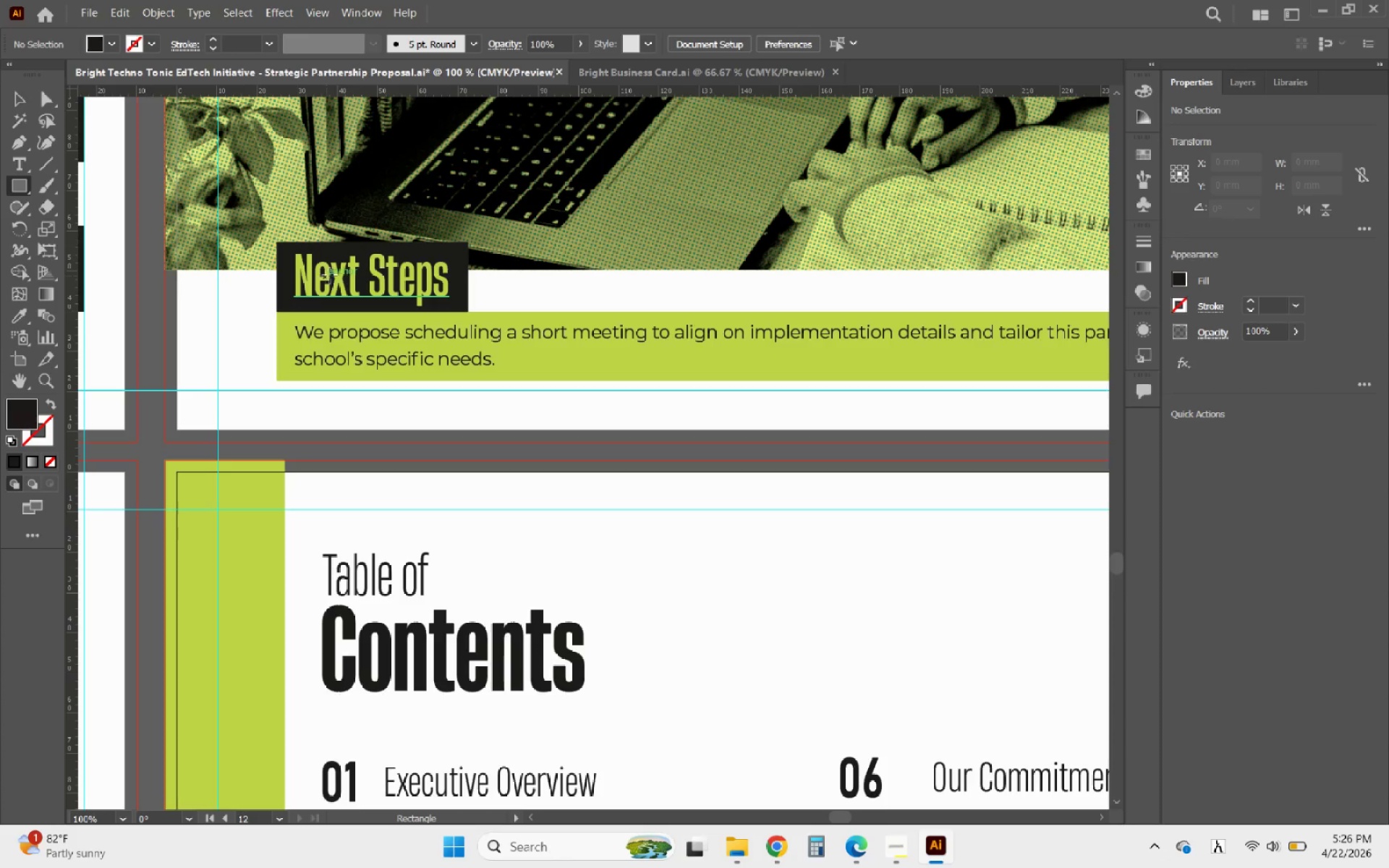 
scroll: coordinate [326, 456], scroll_direction: down, amount: 23.0
 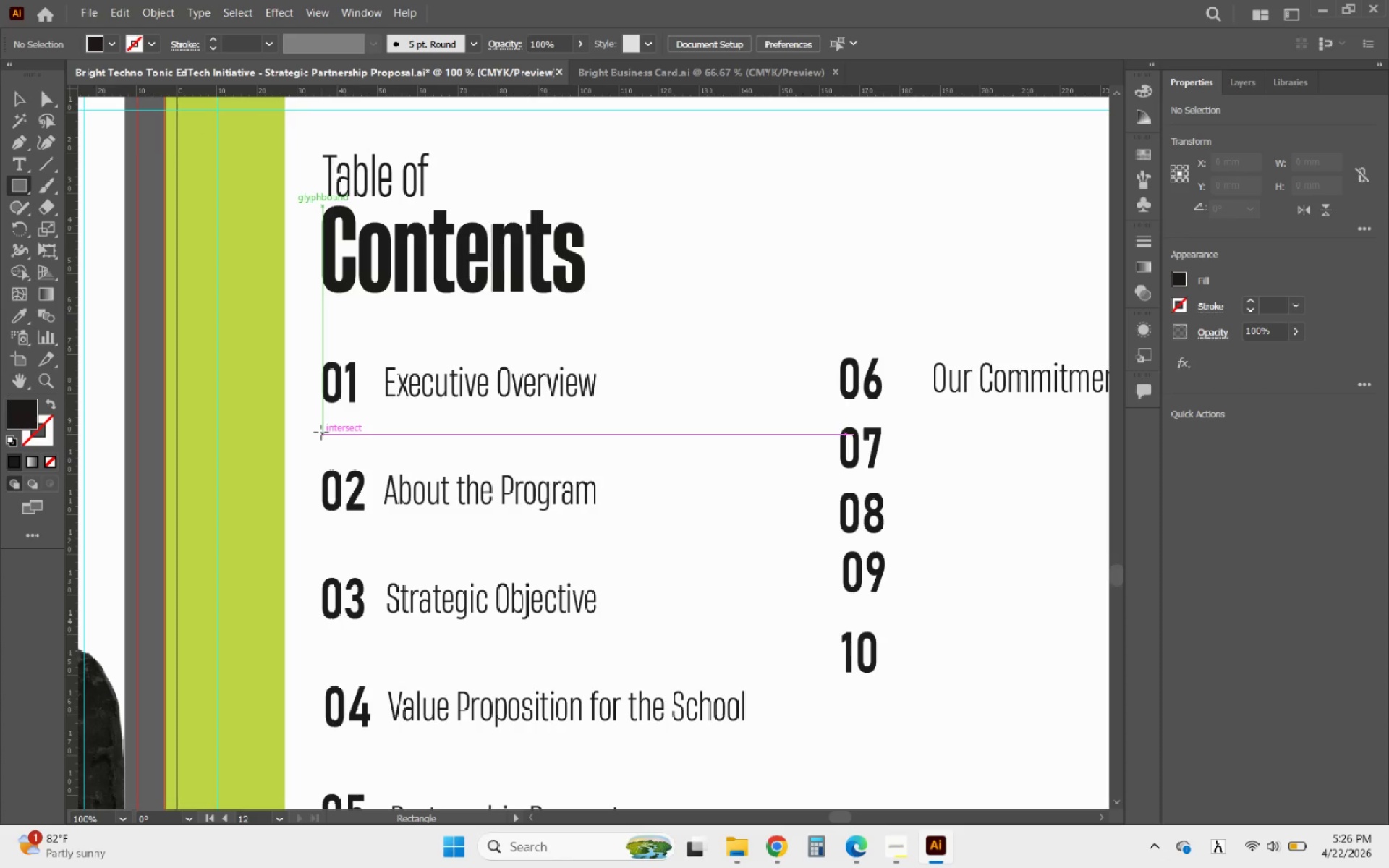 
left_click_drag(start_coordinate=[322, 433], to_coordinate=[999, 439])
 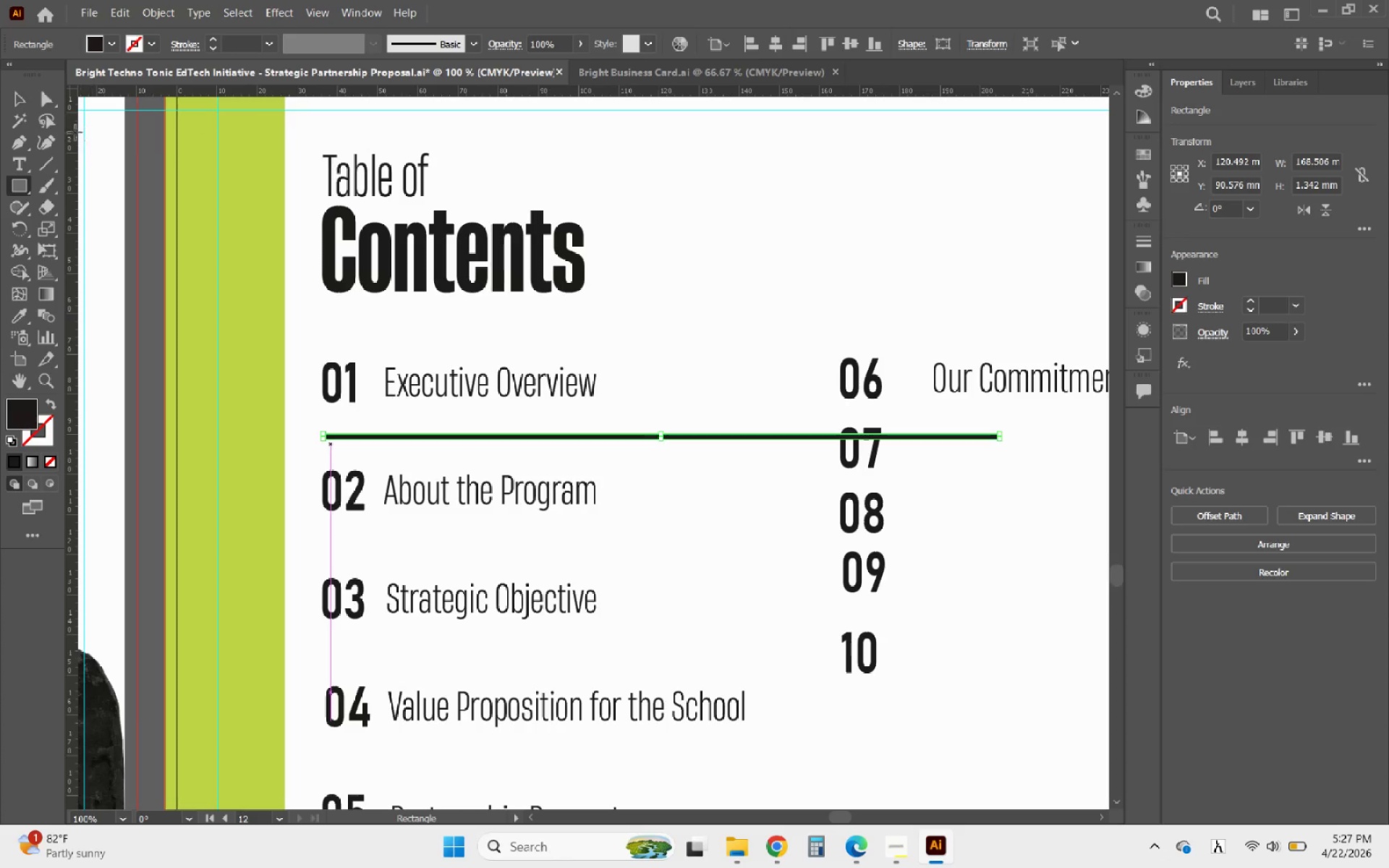 
left_click([20, 102])
 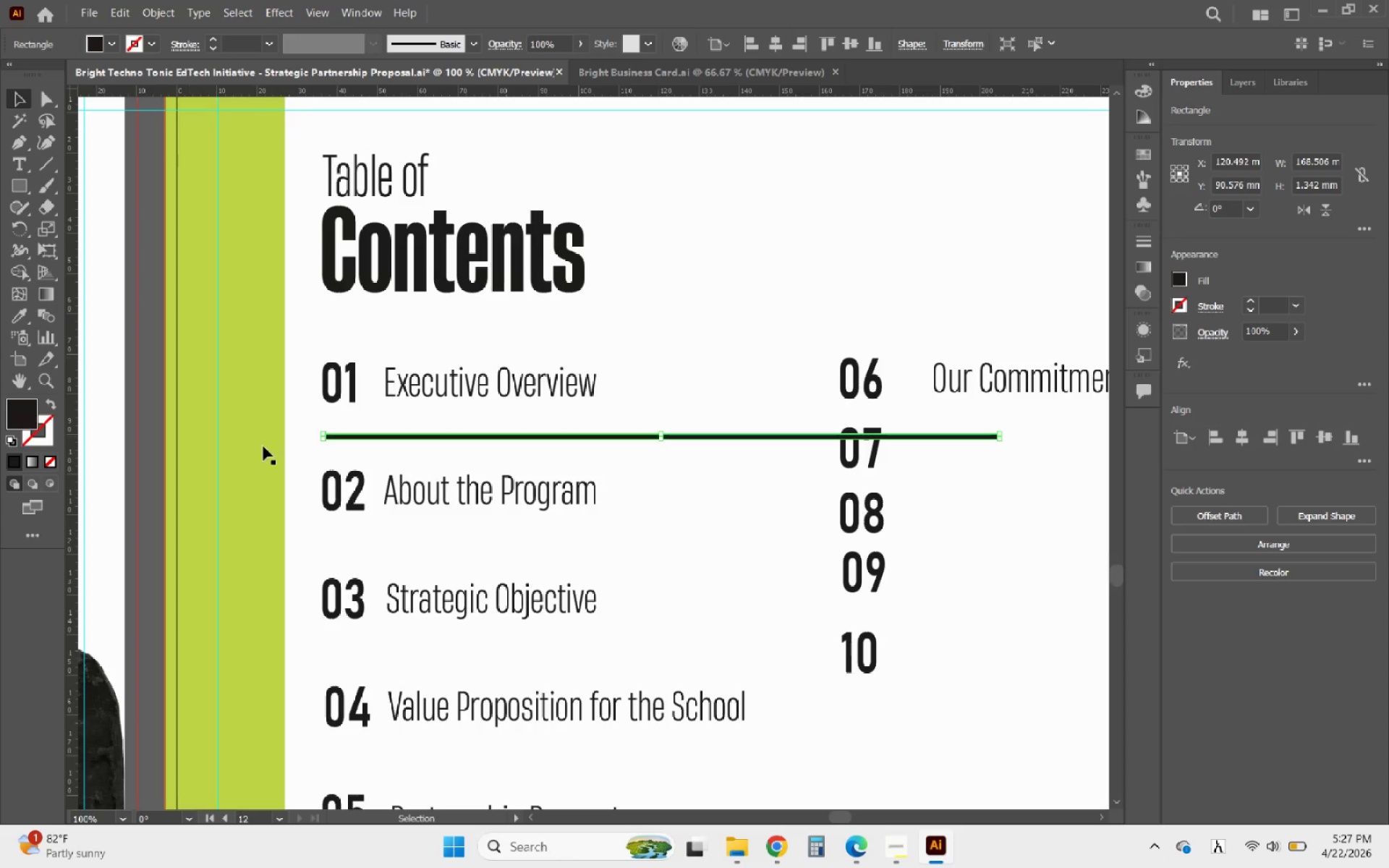 
hold_key(key=AltLeft, duration=0.39)
 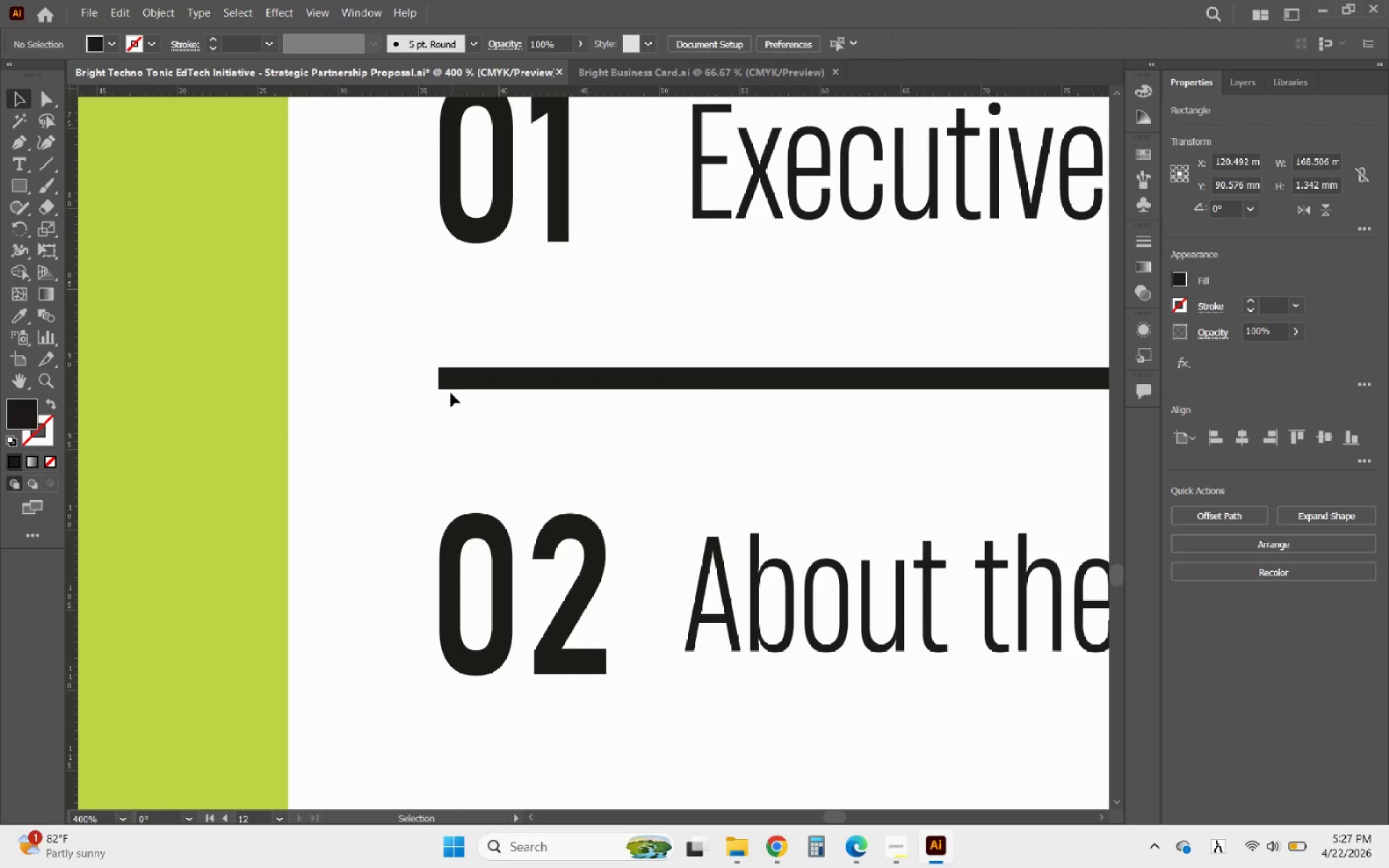 
left_click([452, 414])
 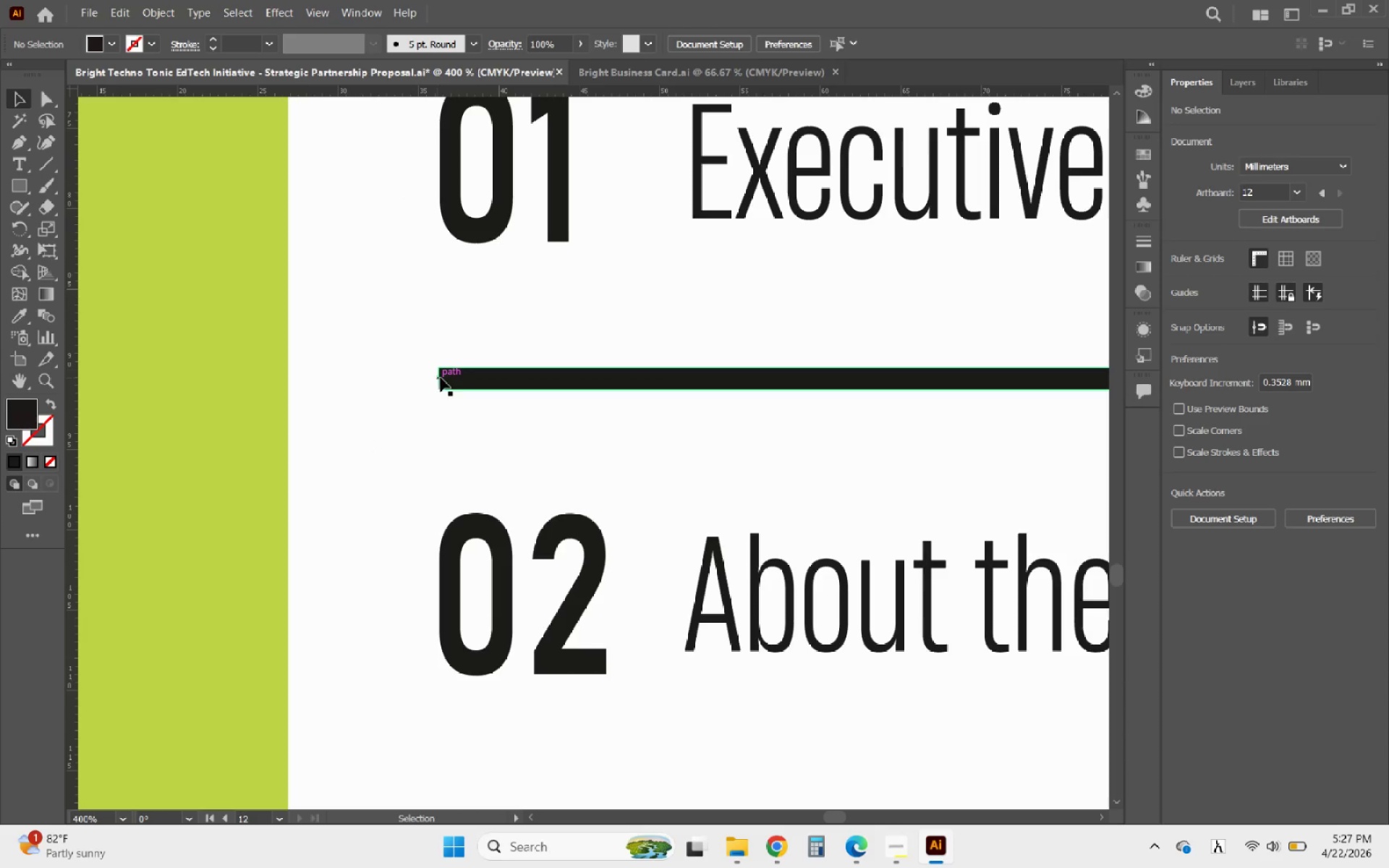 
scroll: coordinate [292, 454], scroll_direction: up, amount: 4.0
 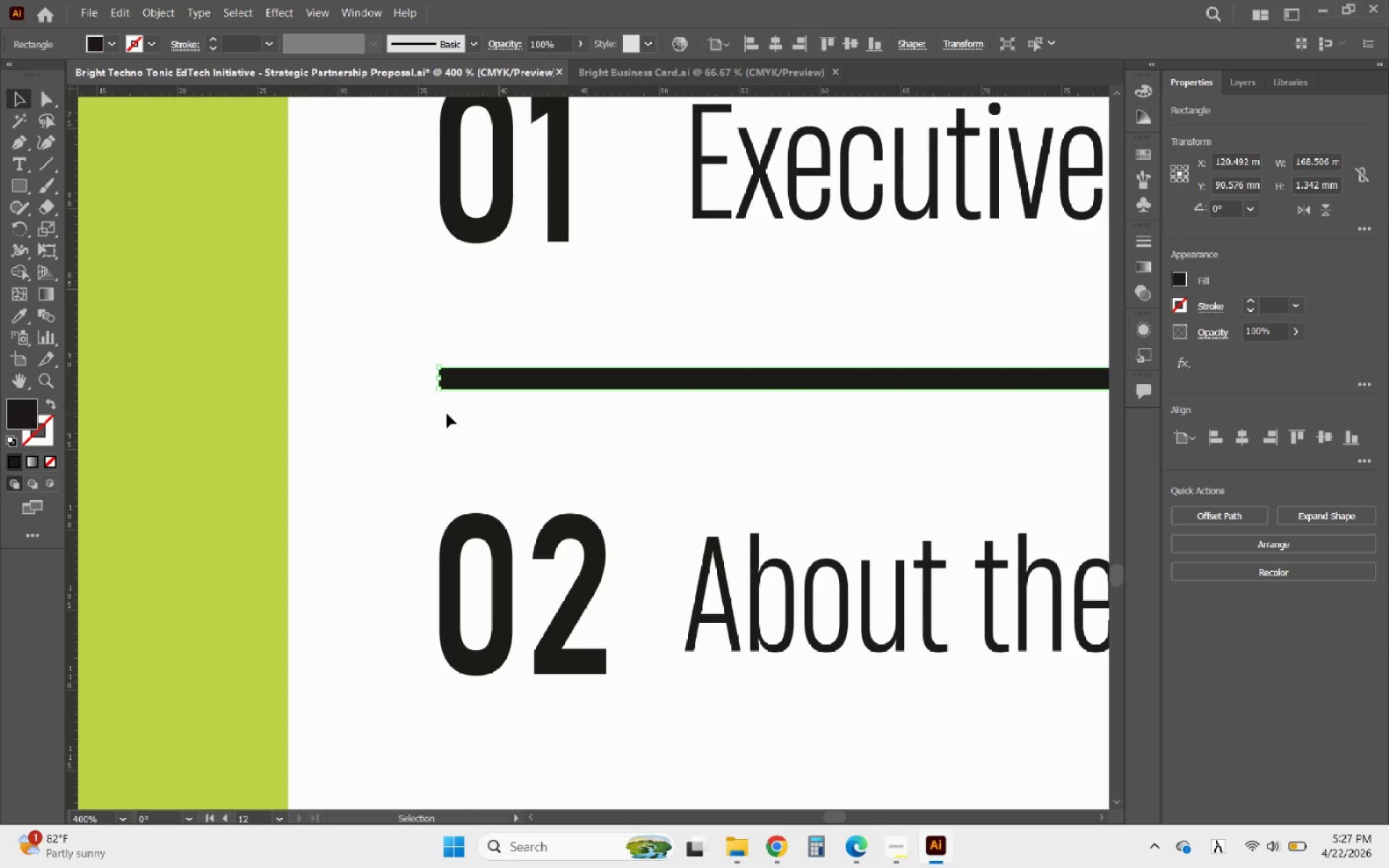 
left_click([446, 378])
 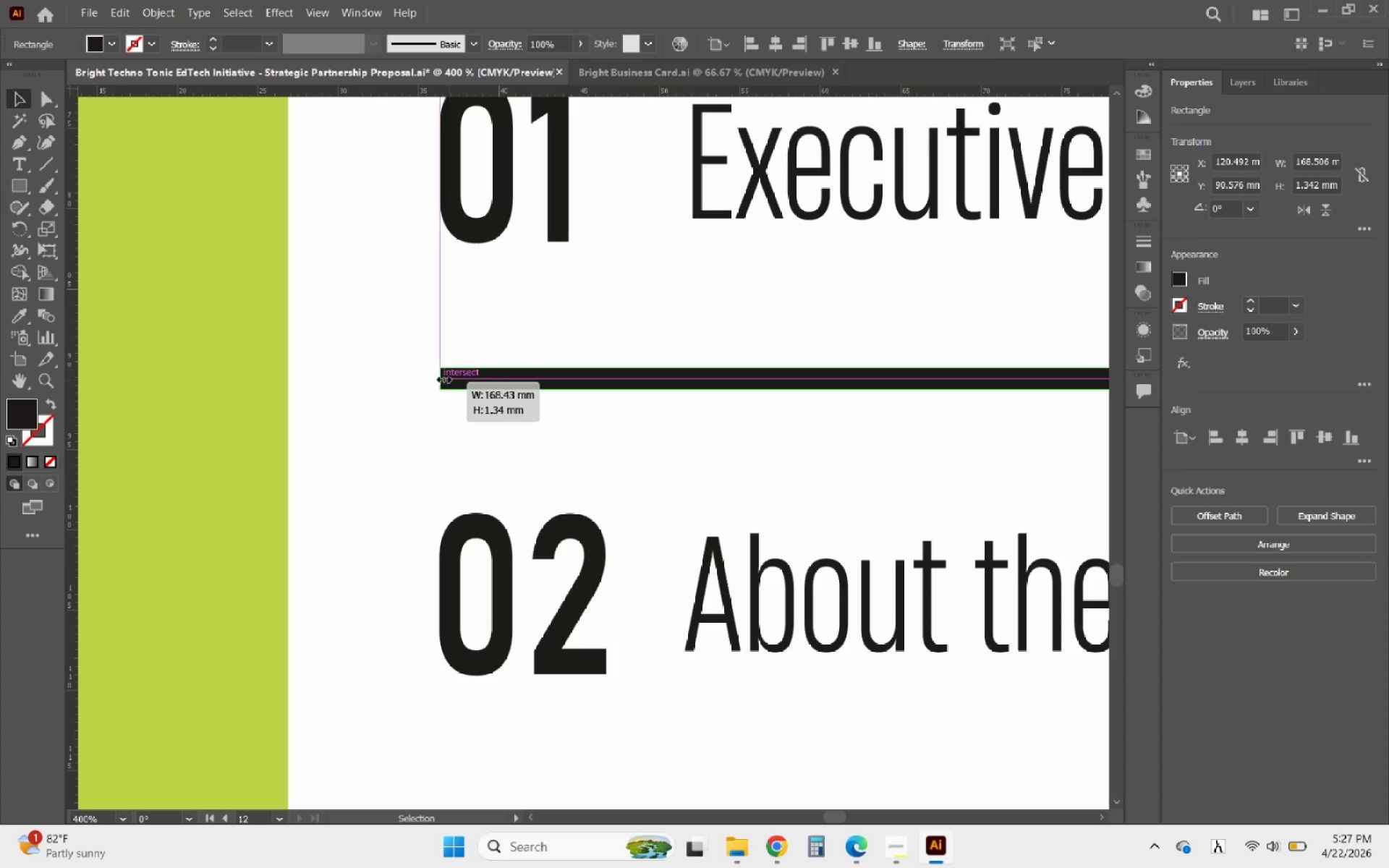 
hold_key(key=AltLeft, duration=1.06)
scroll: coordinate [271, 404], scroll_direction: down, amount: 5.0
 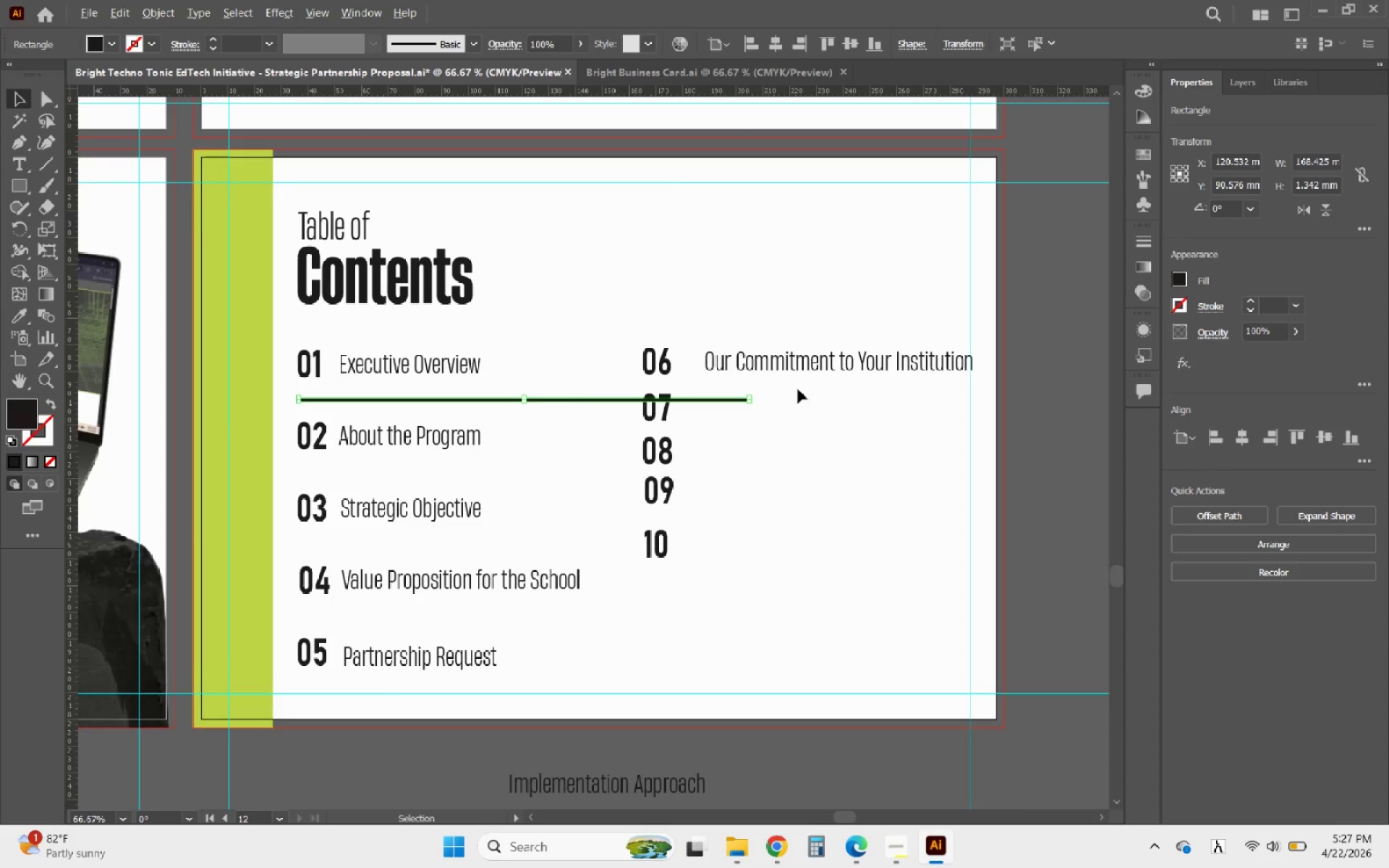 
hold_key(key=AltLeft, duration=0.92)
 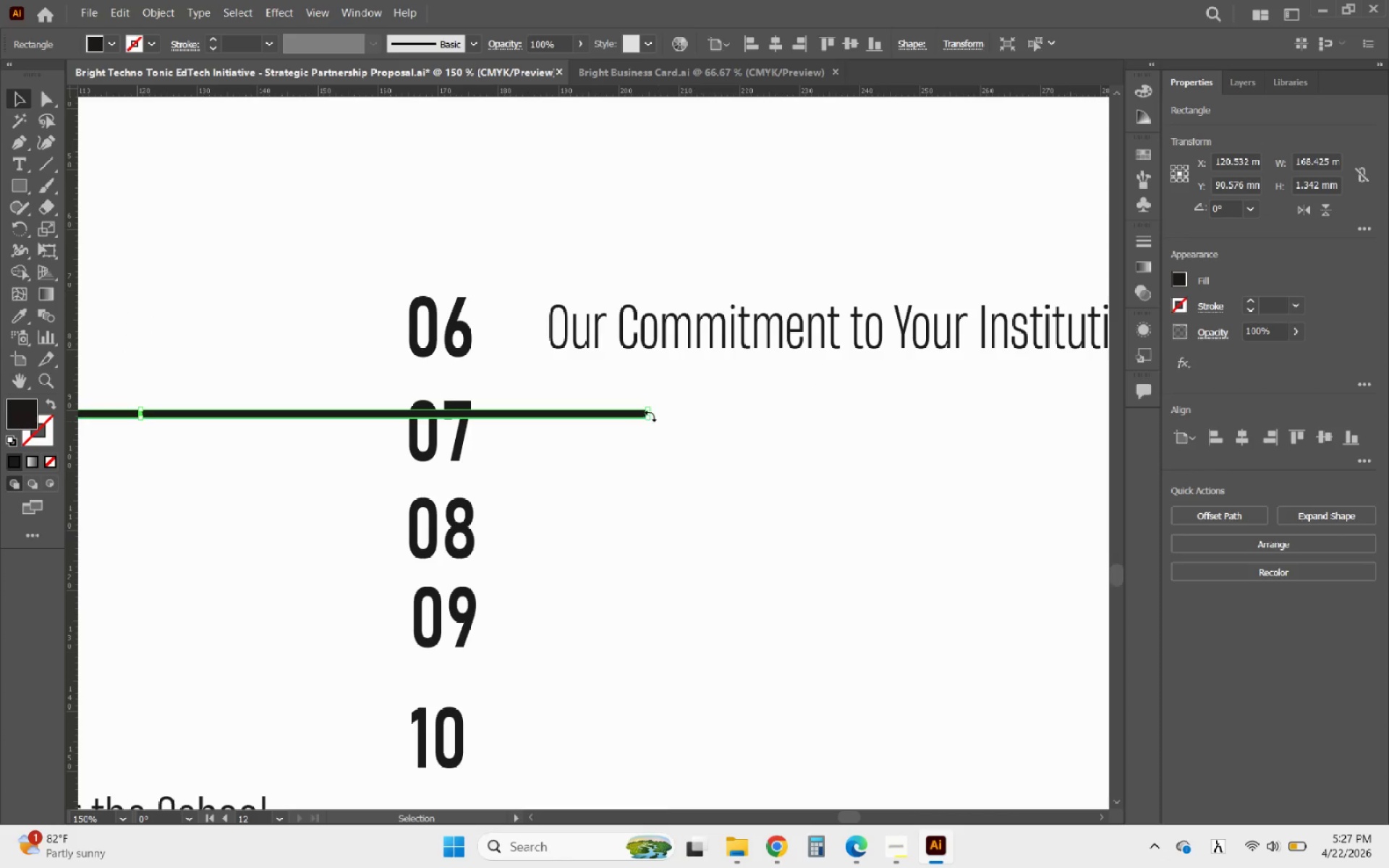 
scroll: coordinate [806, 383], scroll_direction: up, amount: 2.0
 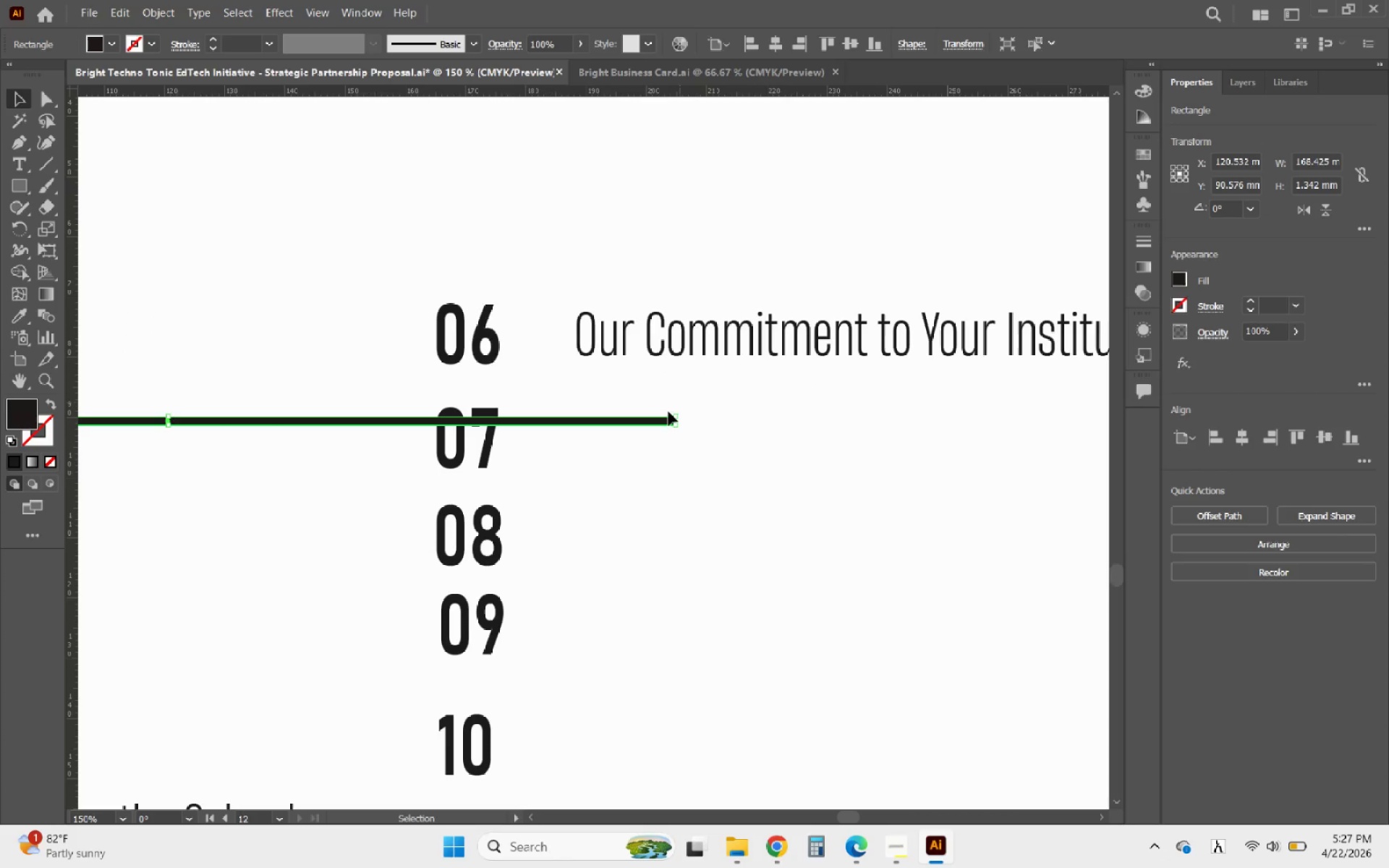 
scroll: coordinate [721, 427], scroll_direction: none, amount: 0.0
 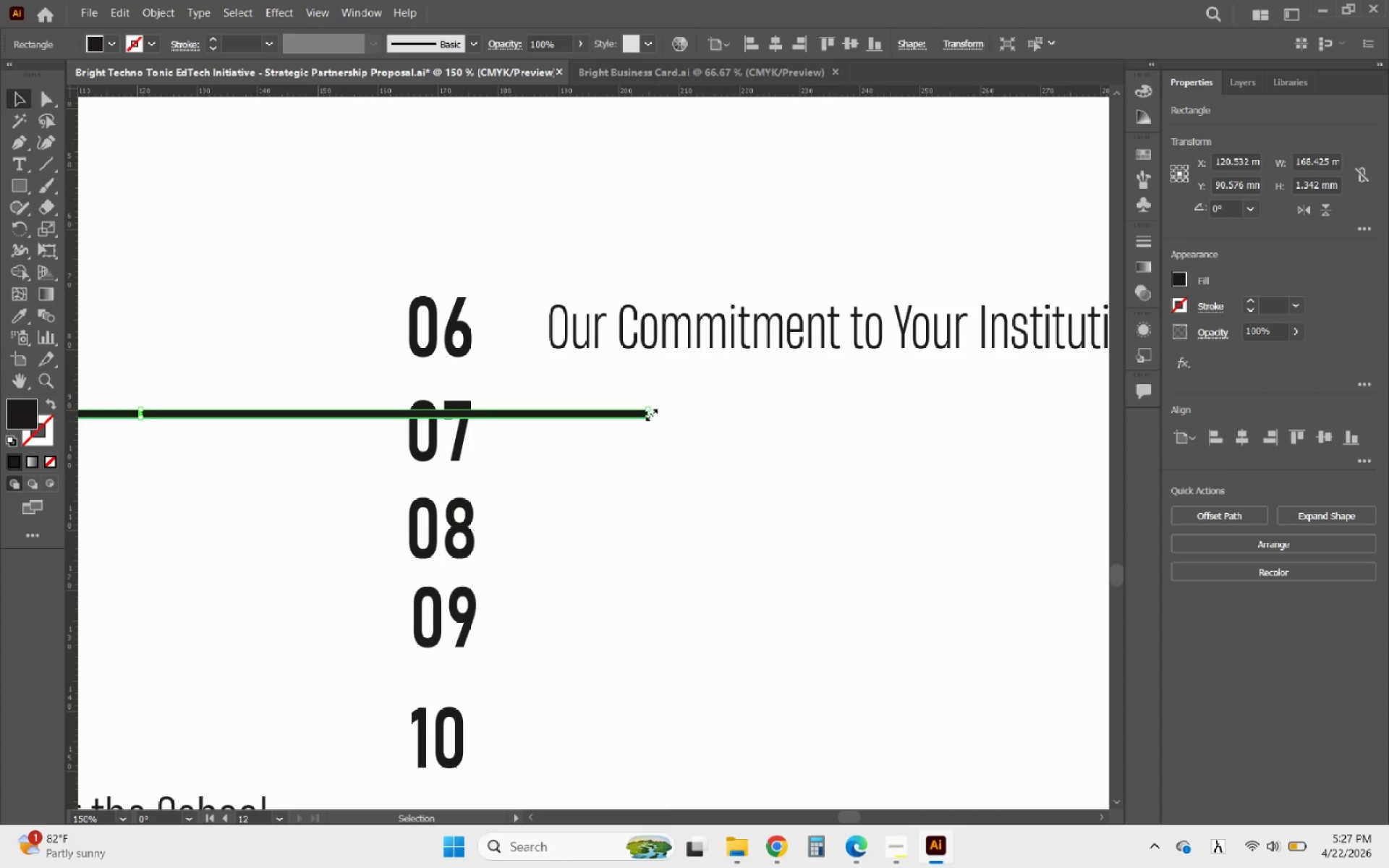 
hold_key(key=AltLeft, duration=0.47)
scroll: coordinate [650, 413], scroll_direction: up, amount: 4.0
 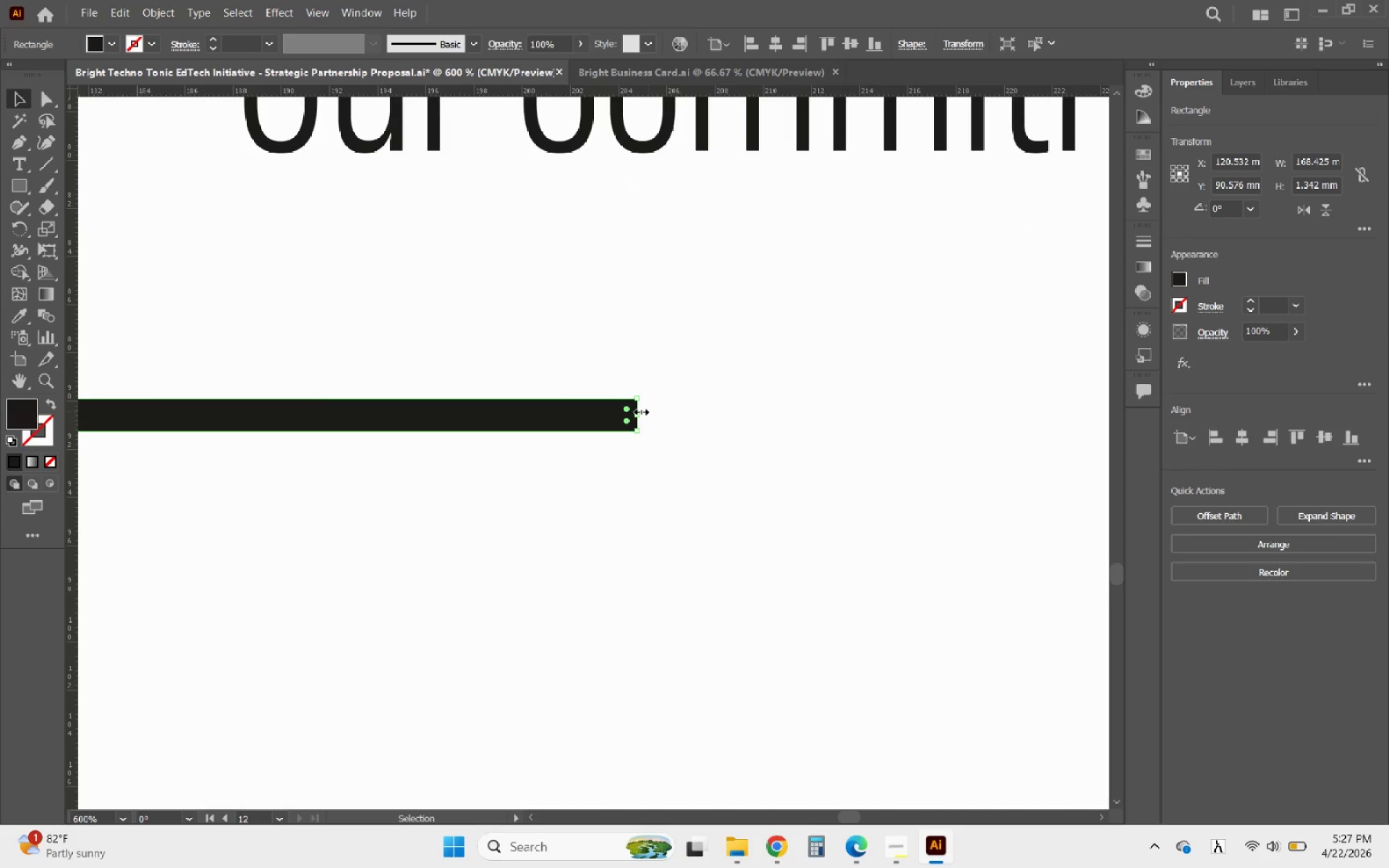 
left_click_drag(start_coordinate=[640, 410], to_coordinate=[1217, 400])
 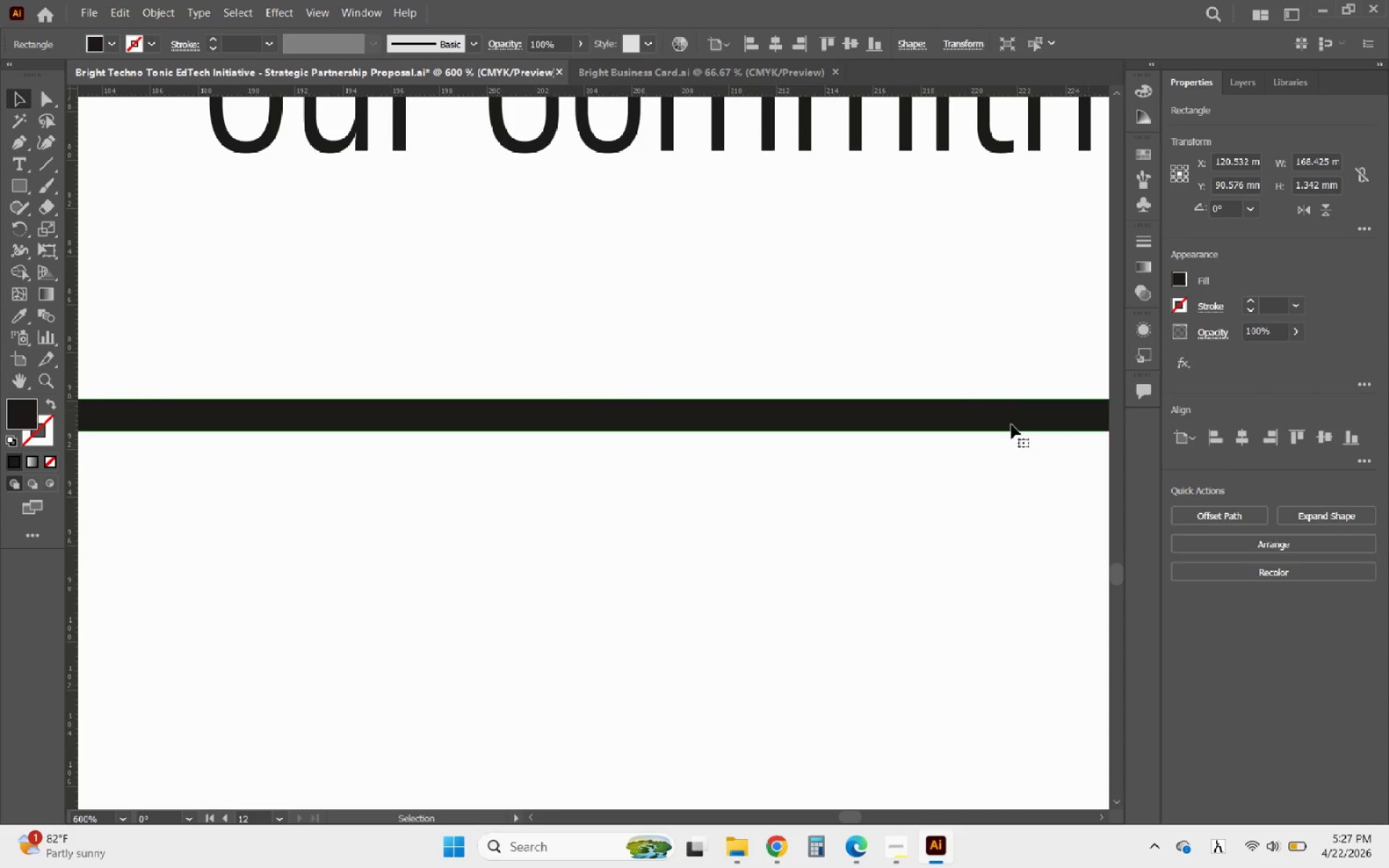 
hold_key(key=AltLeft, duration=2.41)
scroll: coordinate [765, 445], scroll_direction: down, amount: 2.0
 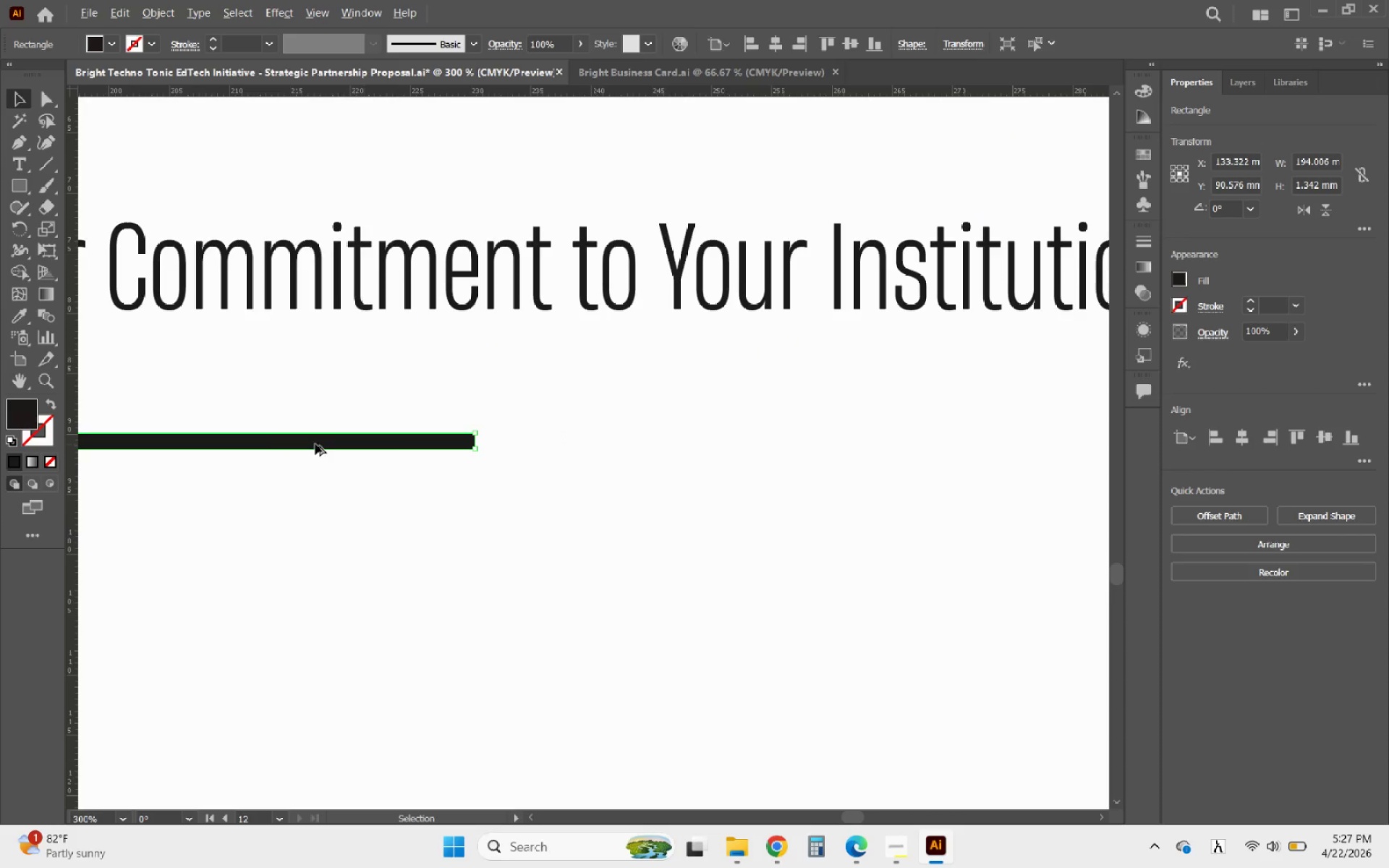 
scroll: coordinate [456, 417], scroll_direction: none, amount: 0.0
 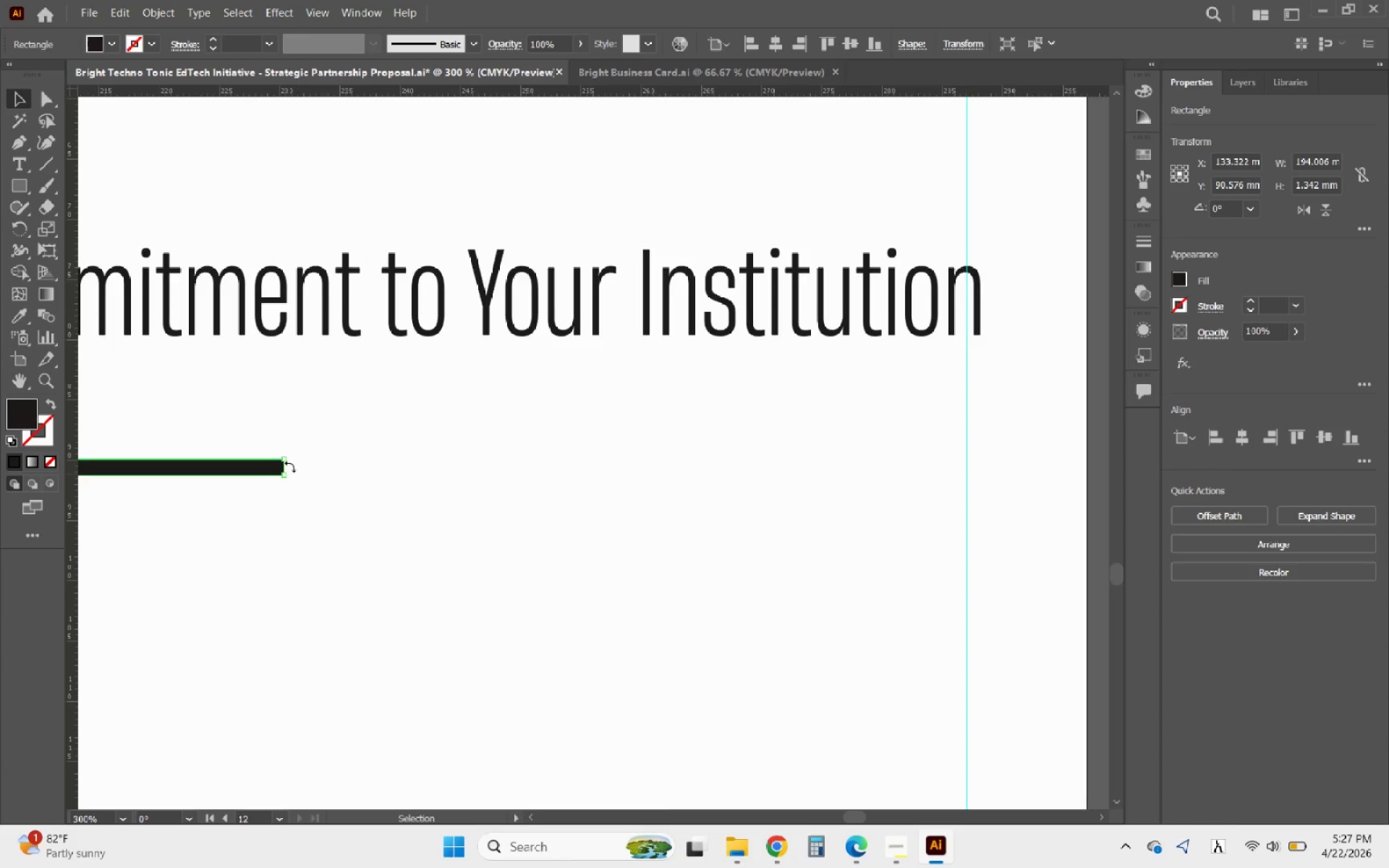 
hold_key(key=AltLeft, duration=0.48)
scroll: coordinate [284, 468], scroll_direction: up, amount: 2.0
 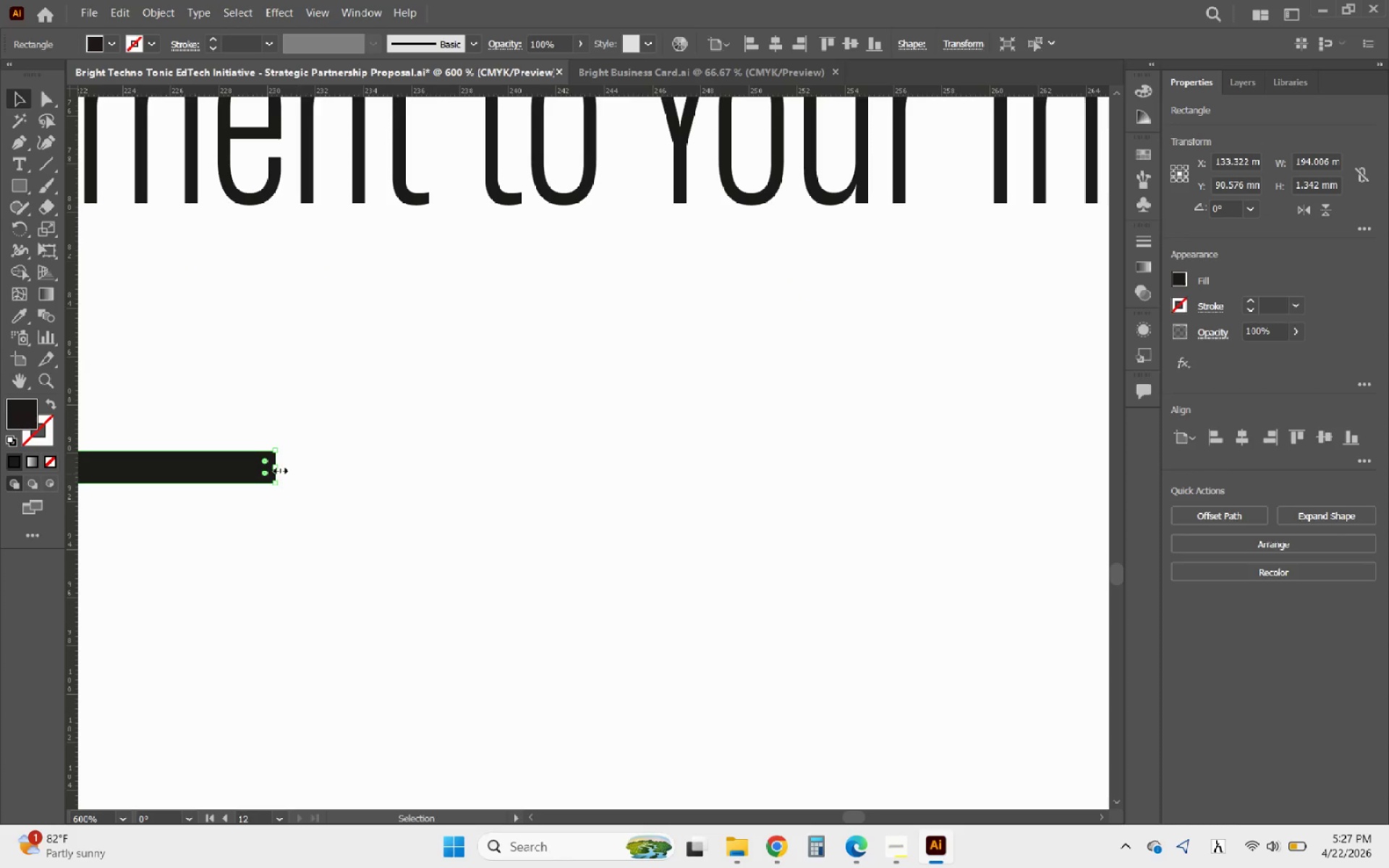 
left_click_drag(start_coordinate=[278, 469], to_coordinate=[1239, 430])
 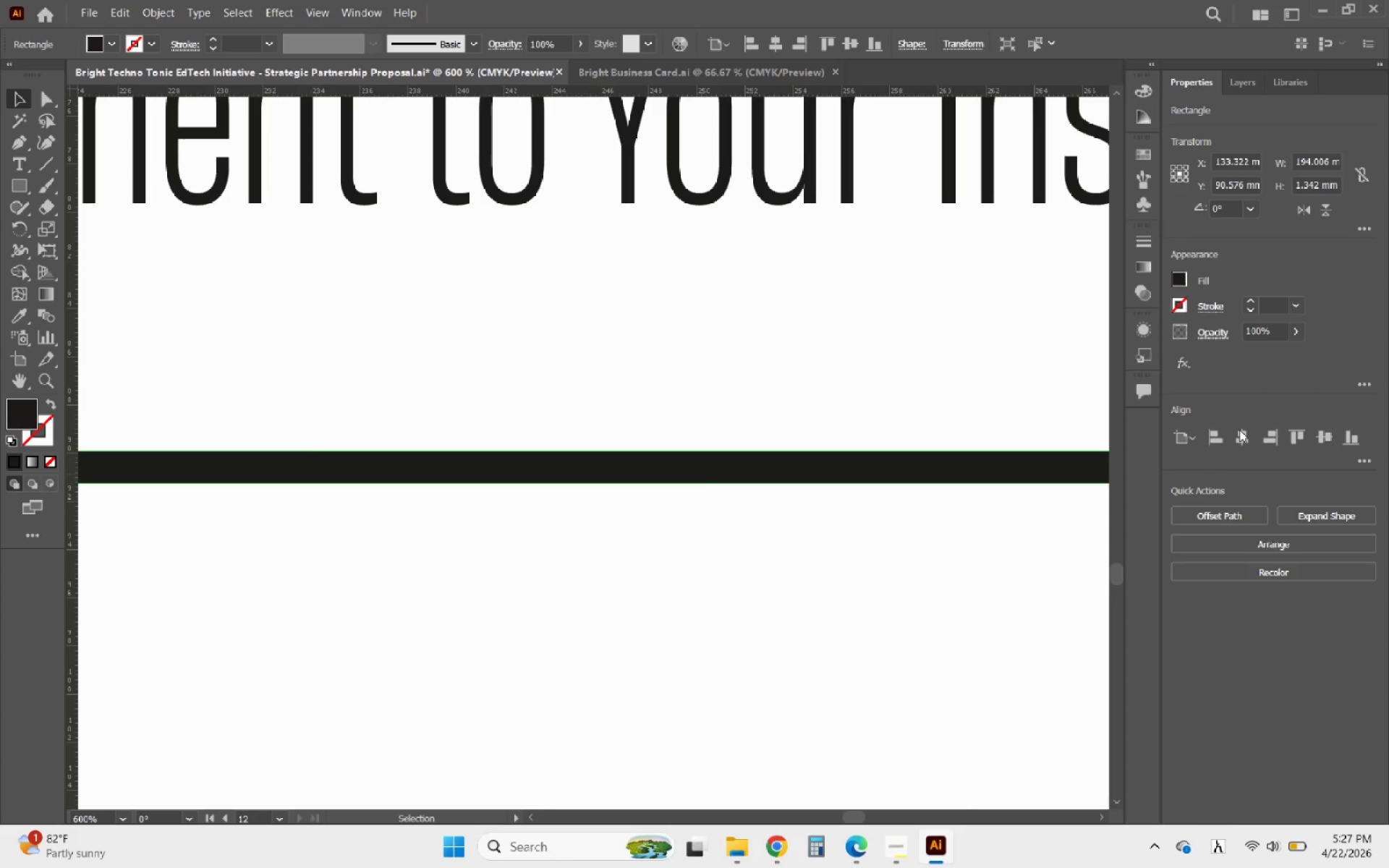 
left_click([1239, 430])
 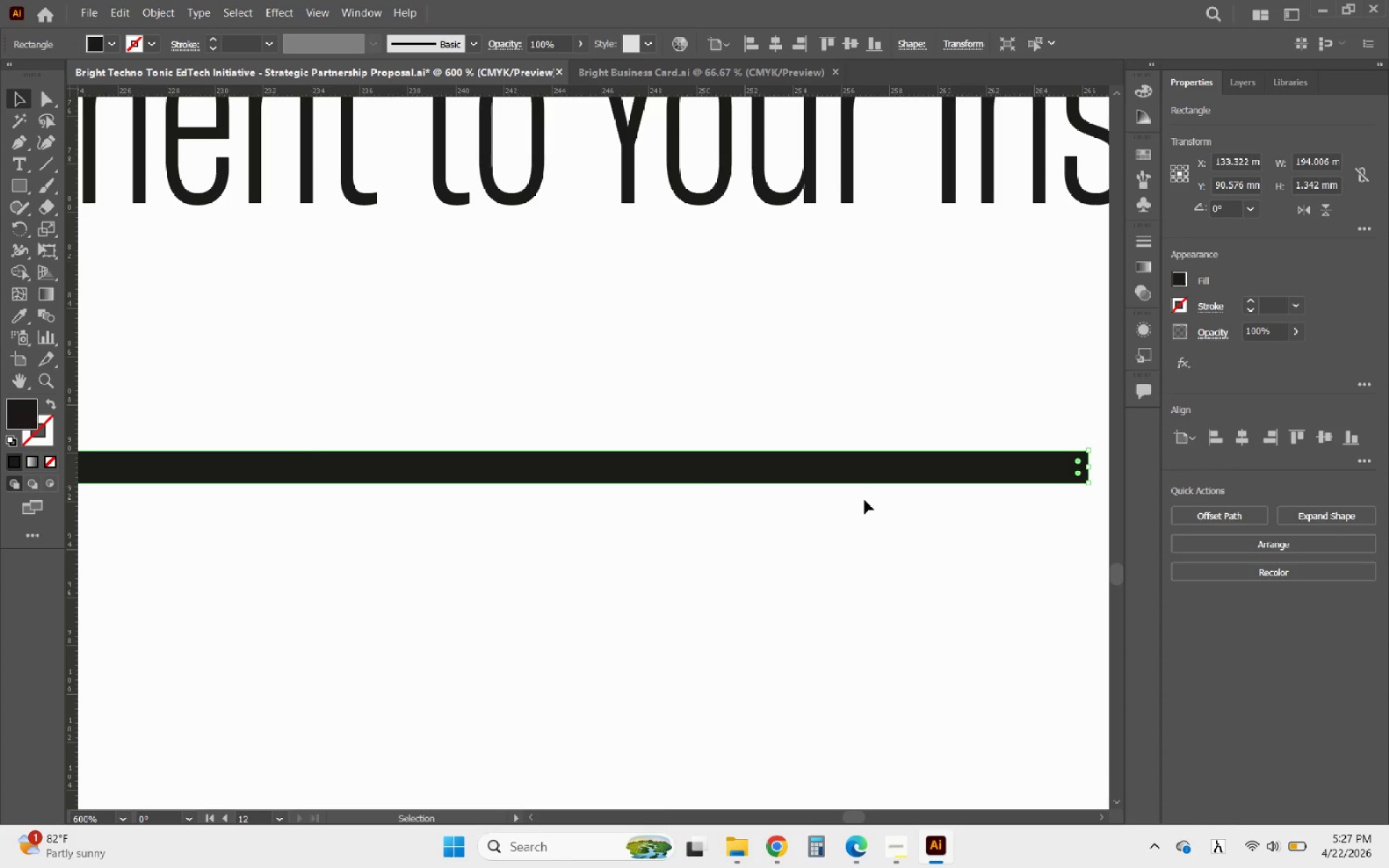 
hold_key(key=AltLeft, duration=0.59)
scroll: coordinate [476, 510], scroll_direction: down, amount: 4.0
 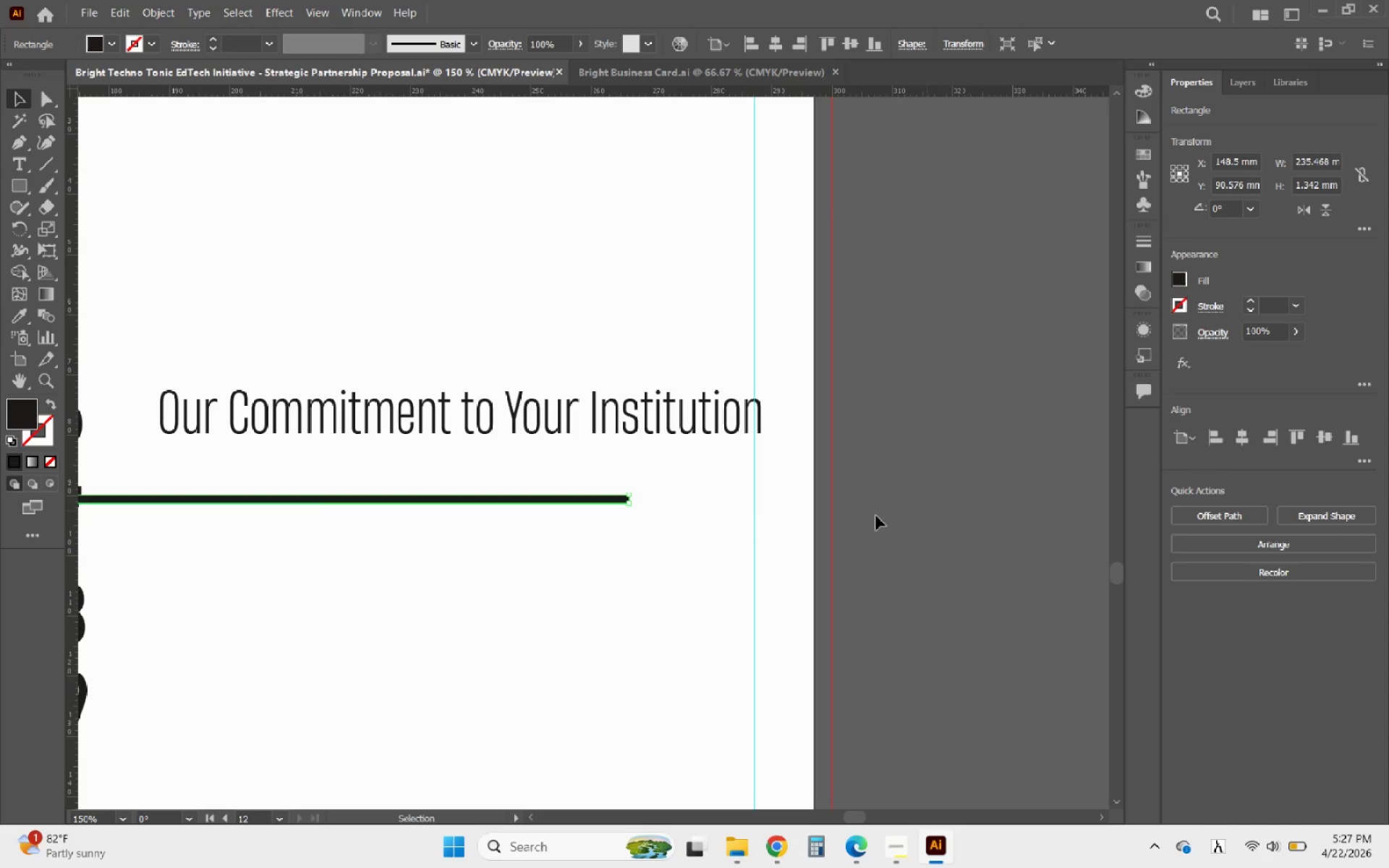 
hold_key(key=AltLeft, duration=0.47)
scroll: coordinate [662, 532], scroll_direction: up, amount: 1.0
 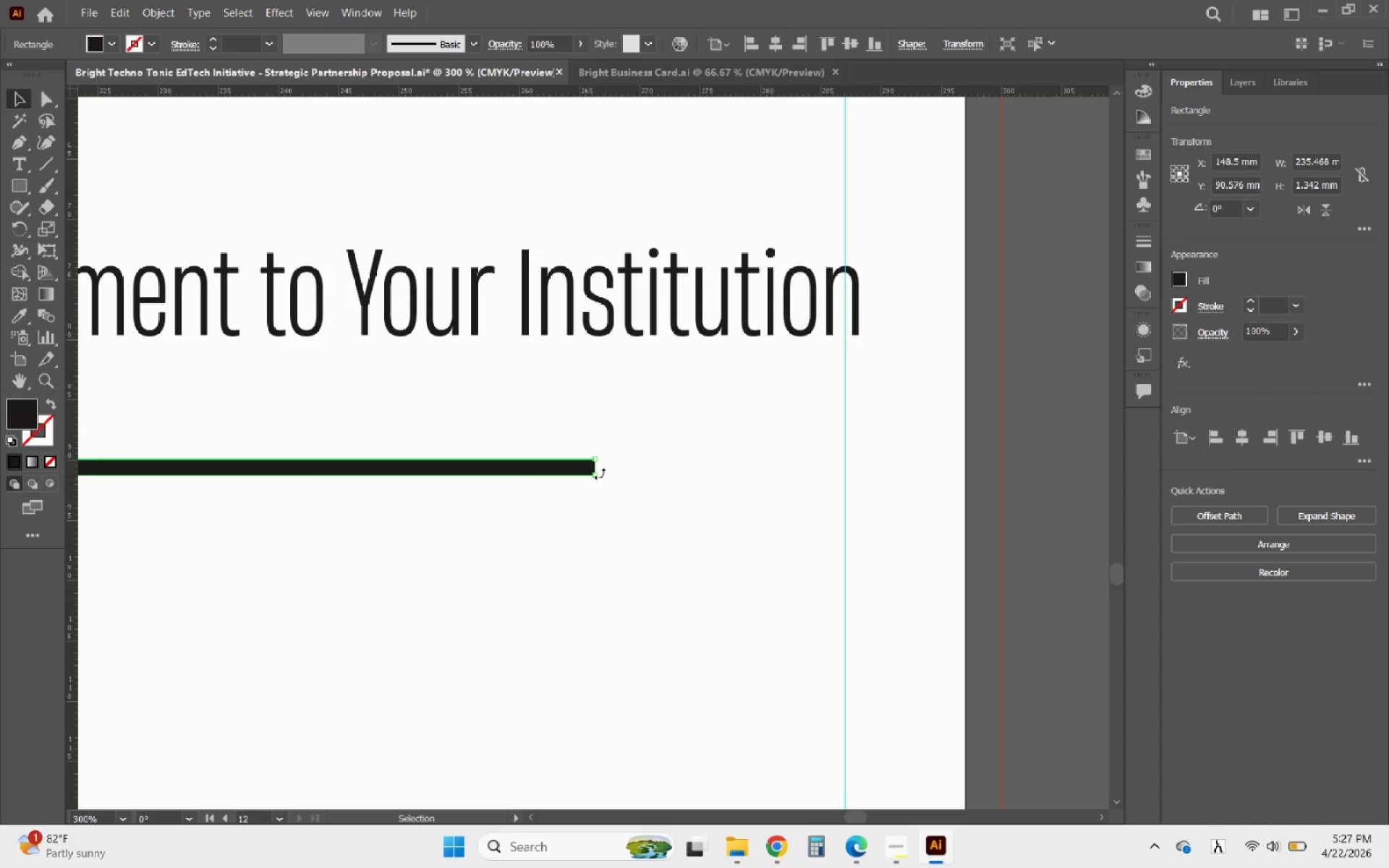 
hold_key(key=AltLeft, duration=1.17)
scroll: coordinate [1104, 456], scroll_direction: up, amount: 2.0
 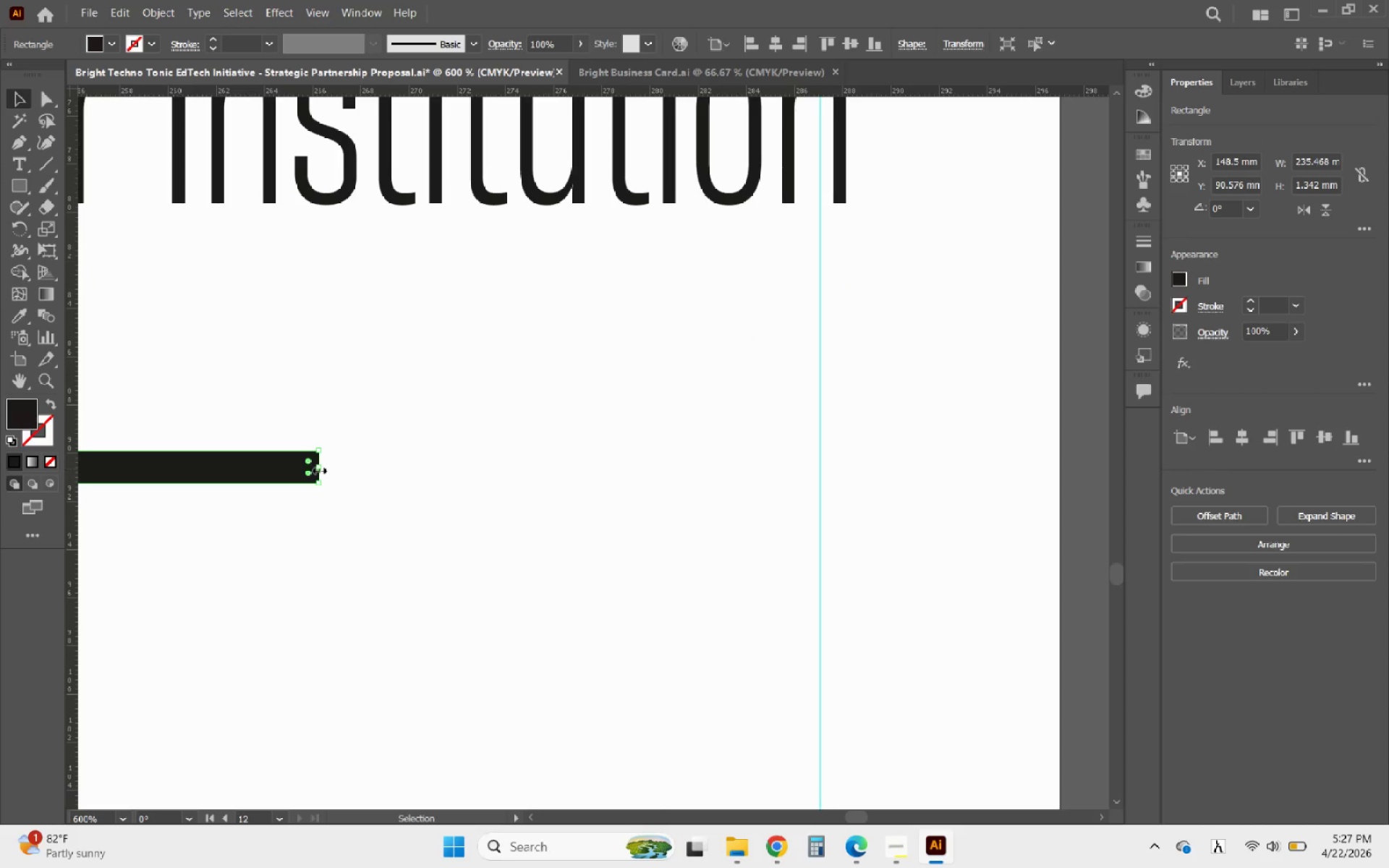 
left_click_drag(start_coordinate=[318, 469], to_coordinate=[819, 463])
 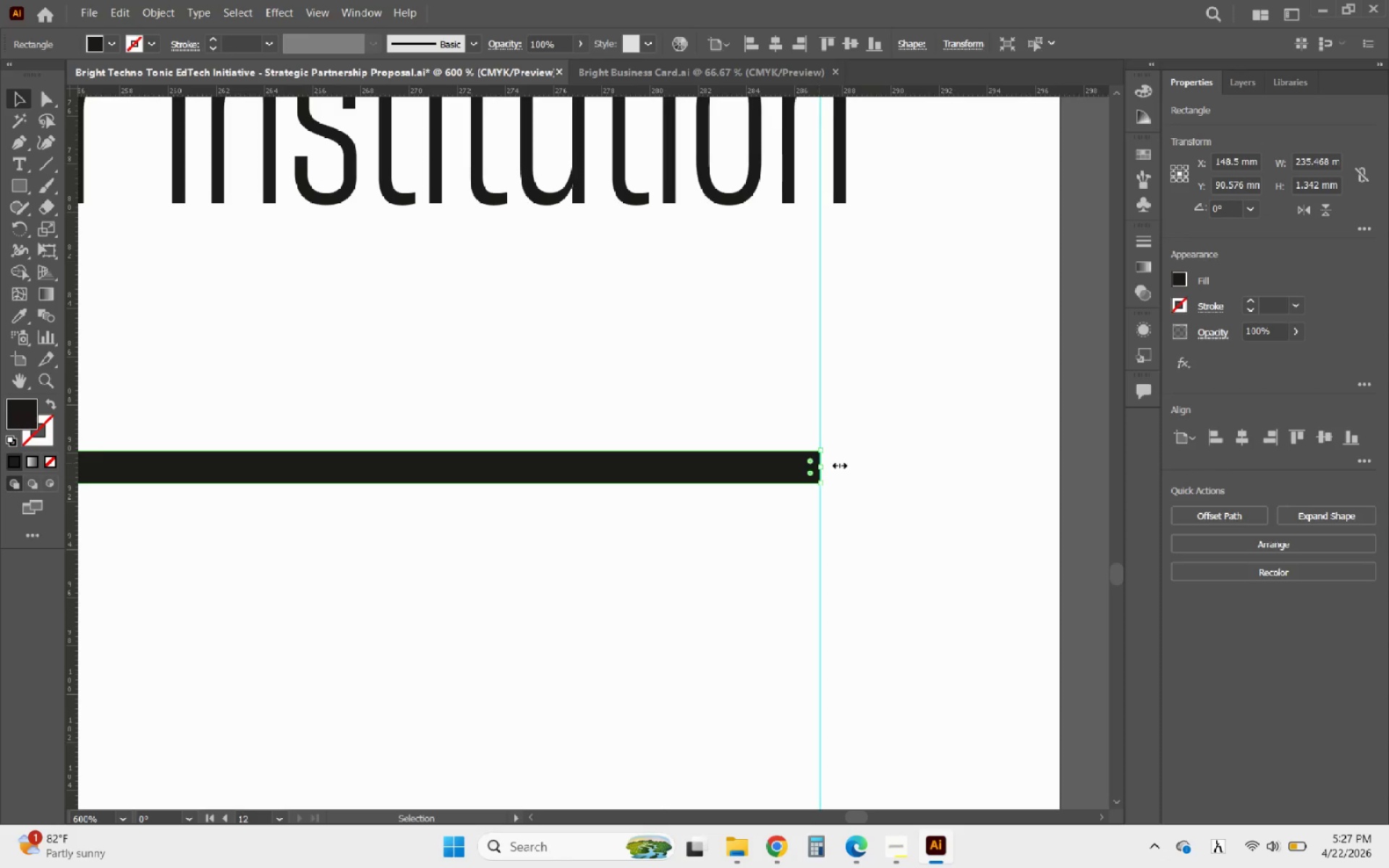 
hold_key(key=AltLeft, duration=2.47)
scroll: coordinate [884, 461], scroll_direction: down, amount: 8.0
 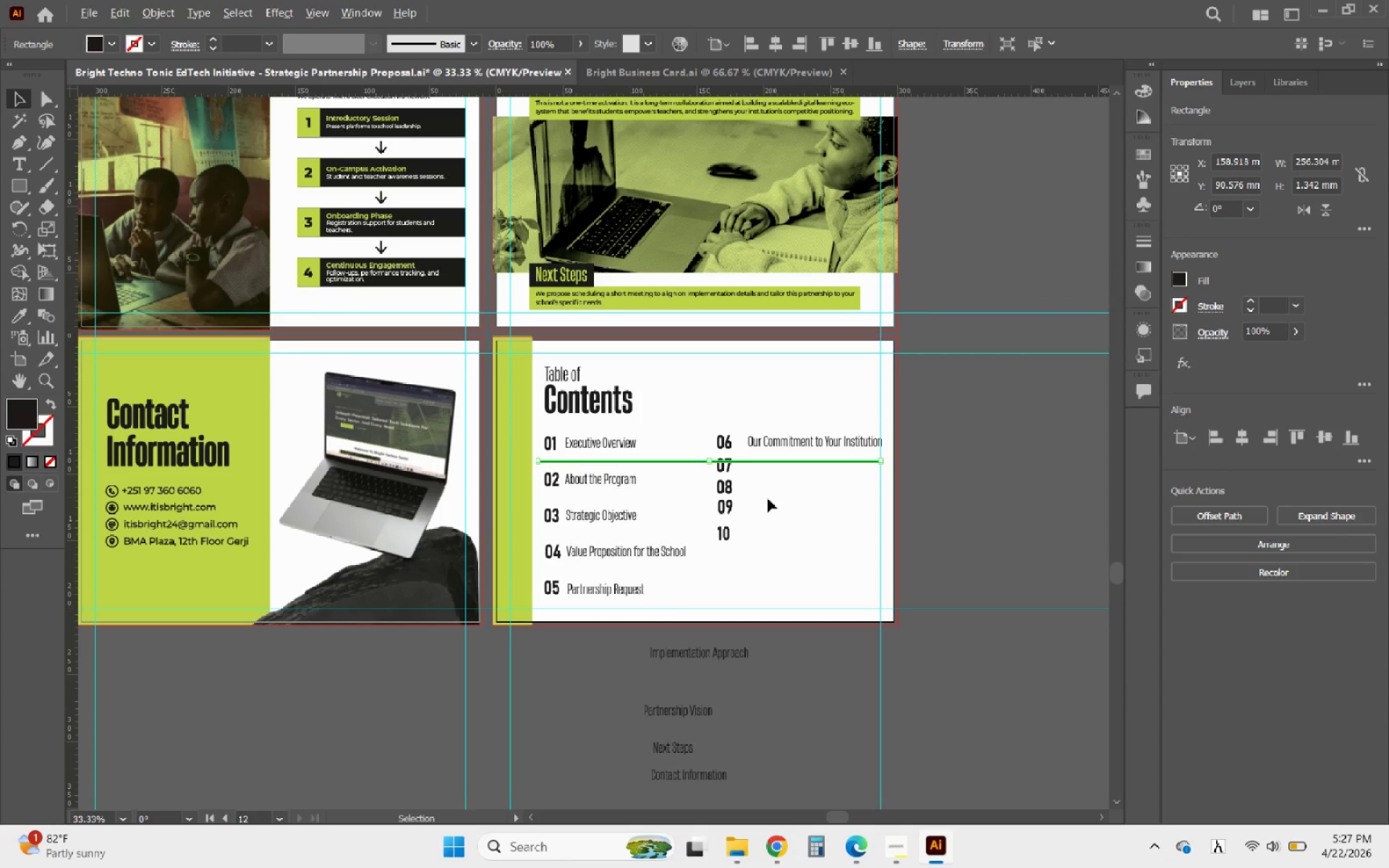 
scroll: coordinate [768, 498], scroll_direction: up, amount: 2.0
 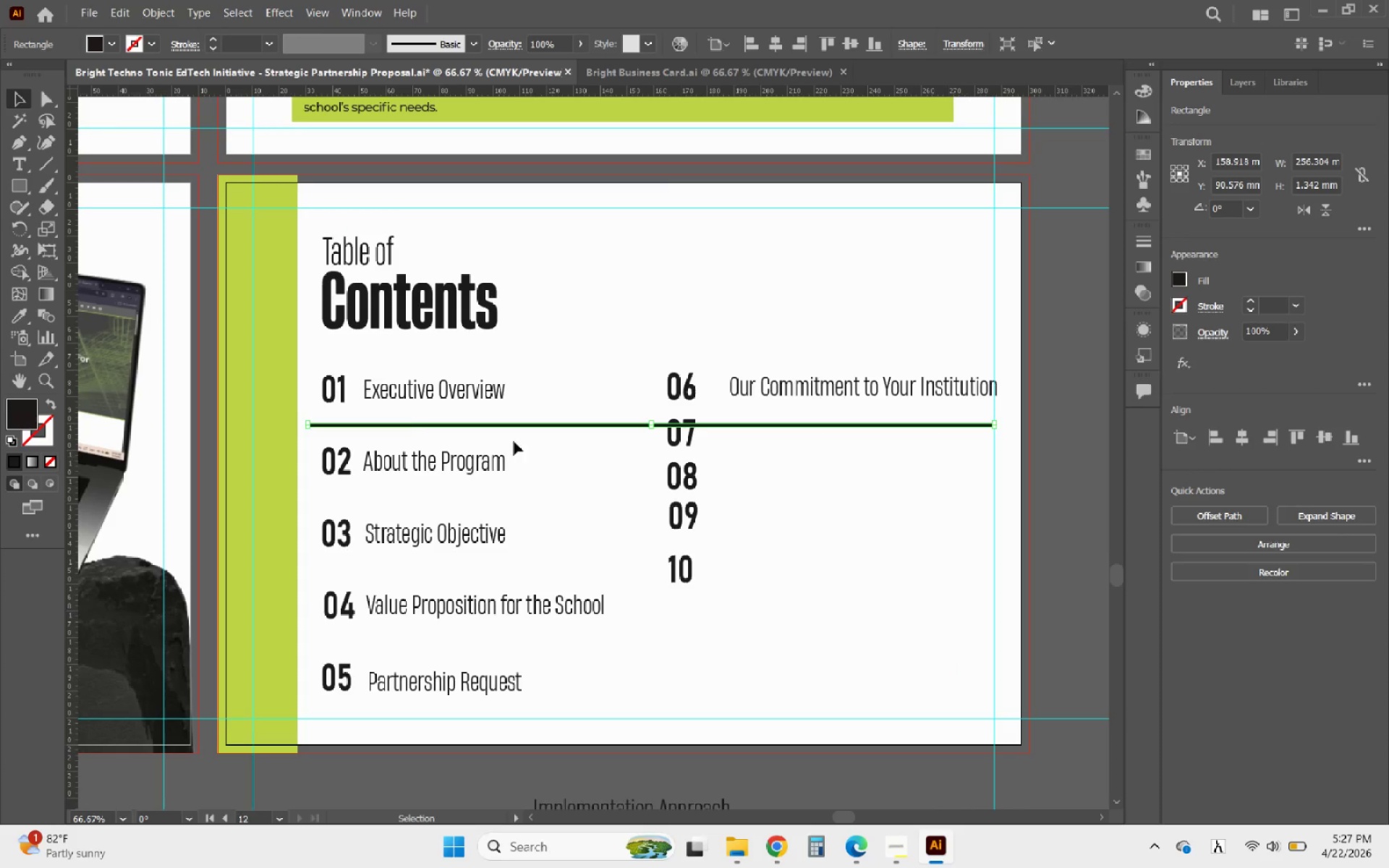 
hold_key(key=AltLeft, duration=0.58)
scroll: coordinate [290, 422], scroll_direction: up, amount: 3.0
 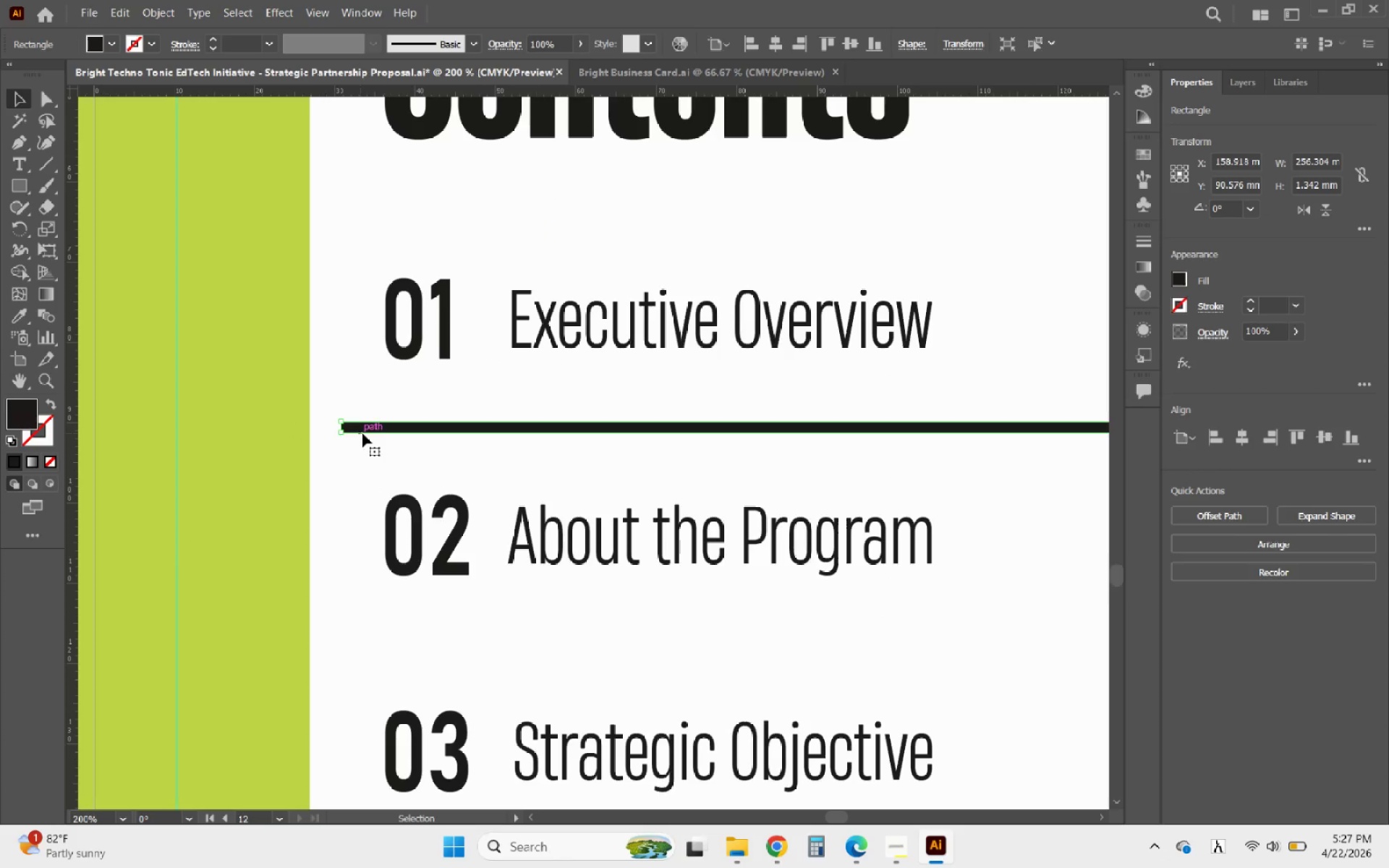 
hold_key(key=AltLeft, duration=0.41)
scroll: coordinate [354, 433], scroll_direction: up, amount: 1.0
 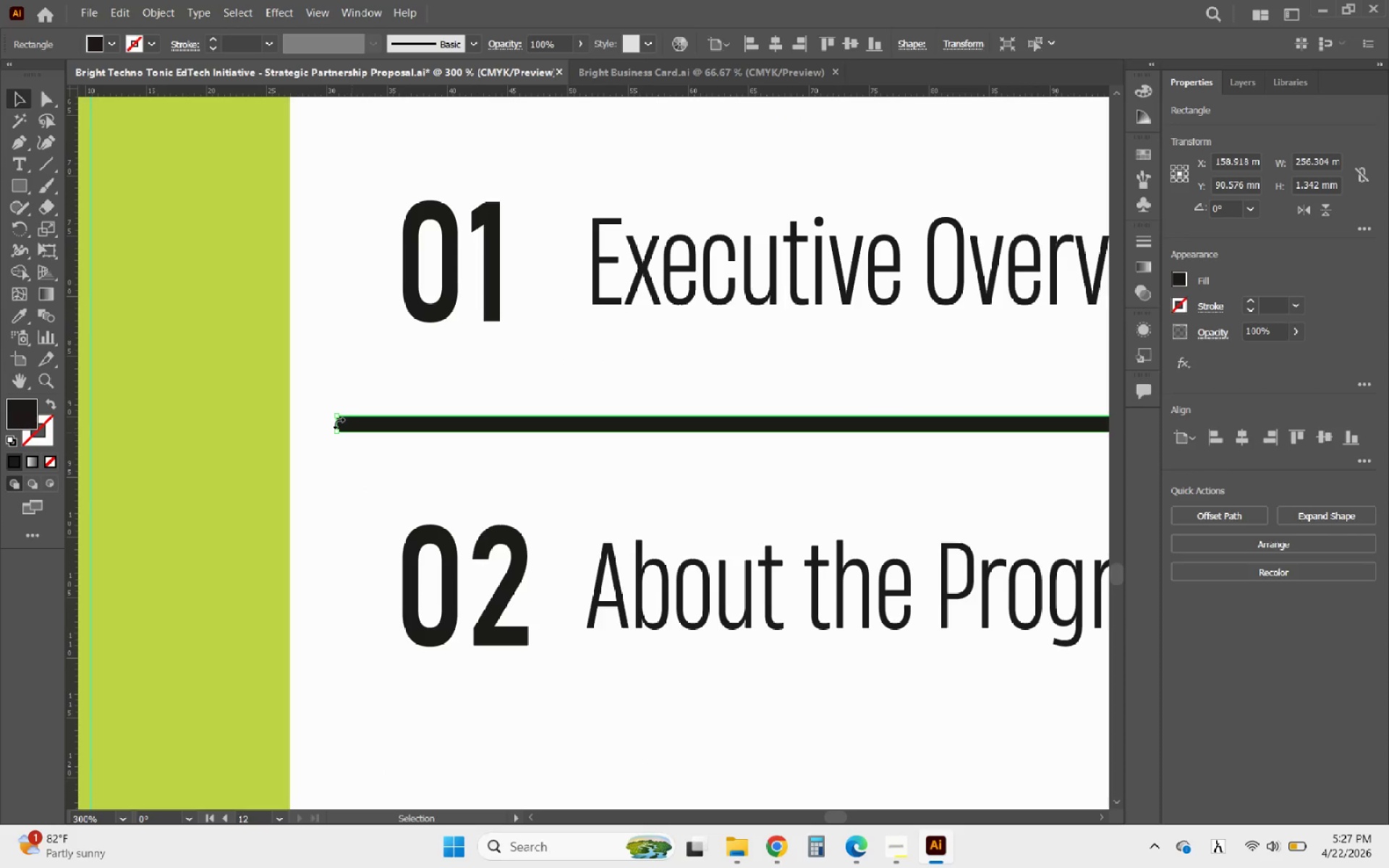 
hold_key(key=AltLeft, duration=0.42)
scroll: coordinate [340, 422], scroll_direction: up, amount: 3.0
 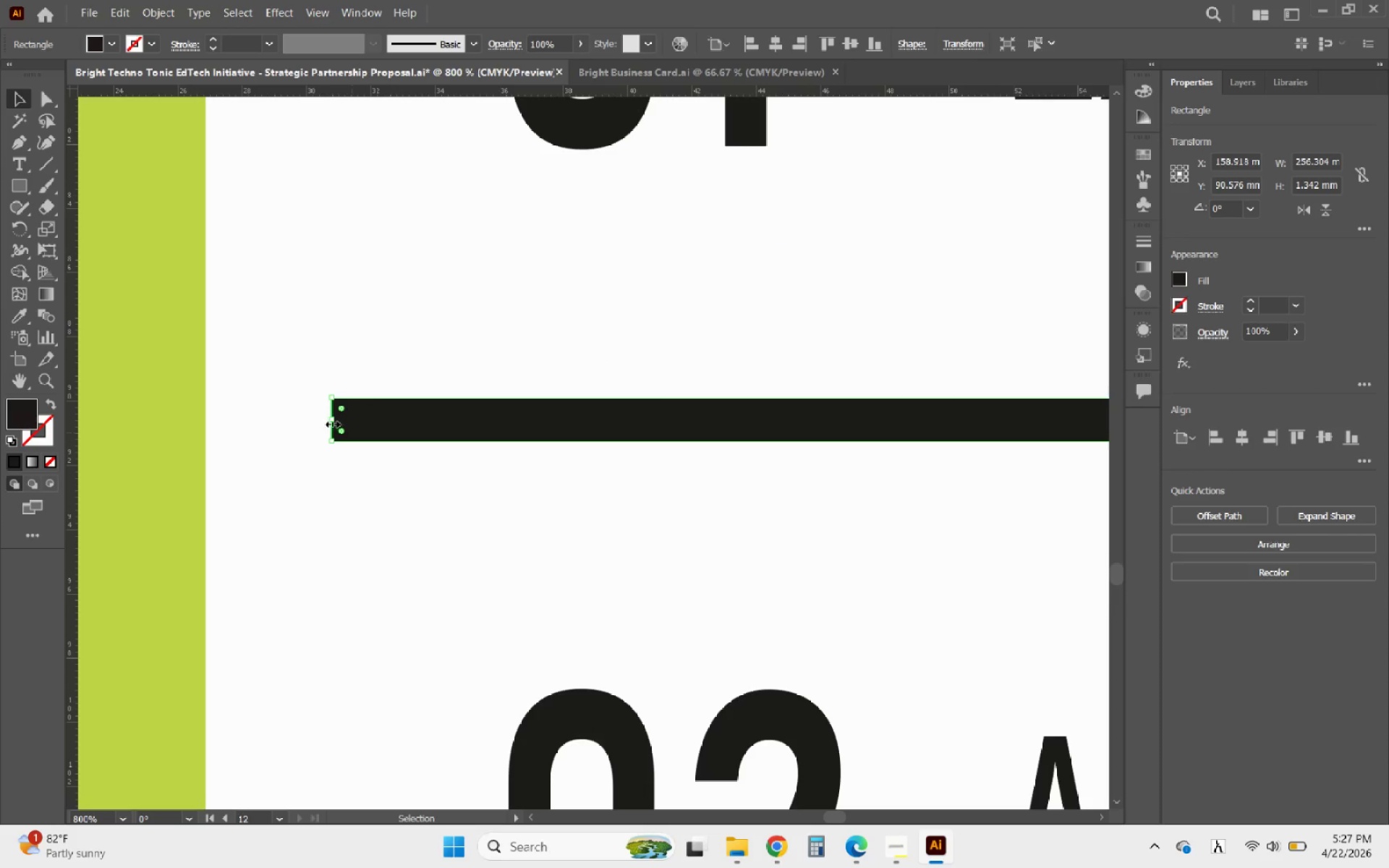 
left_click_drag(start_coordinate=[330, 422], to_coordinate=[488, 425])
 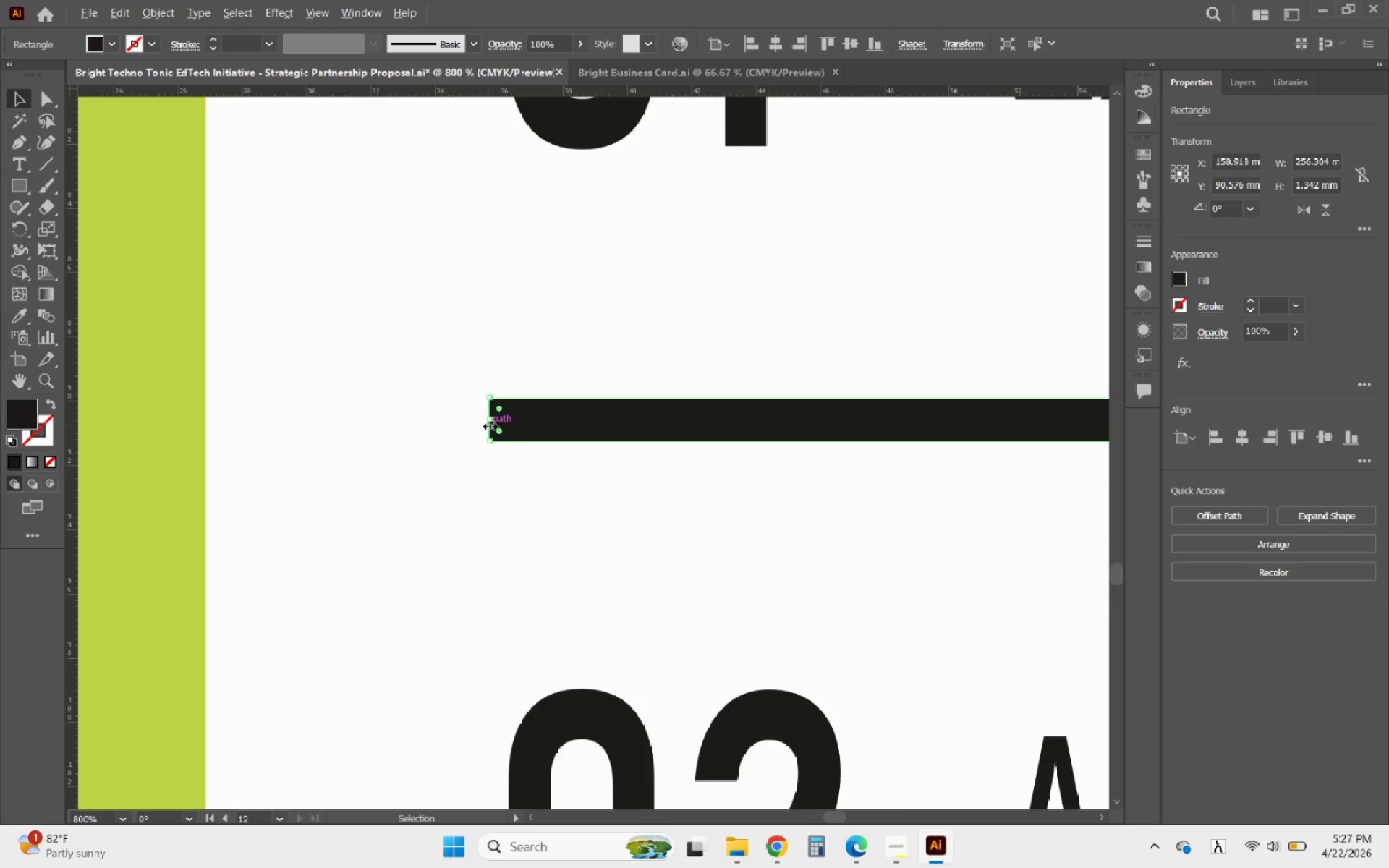 
hold_key(key=AltLeft, duration=0.62)
scroll: coordinate [488, 425], scroll_direction: down, amount: 2.0
 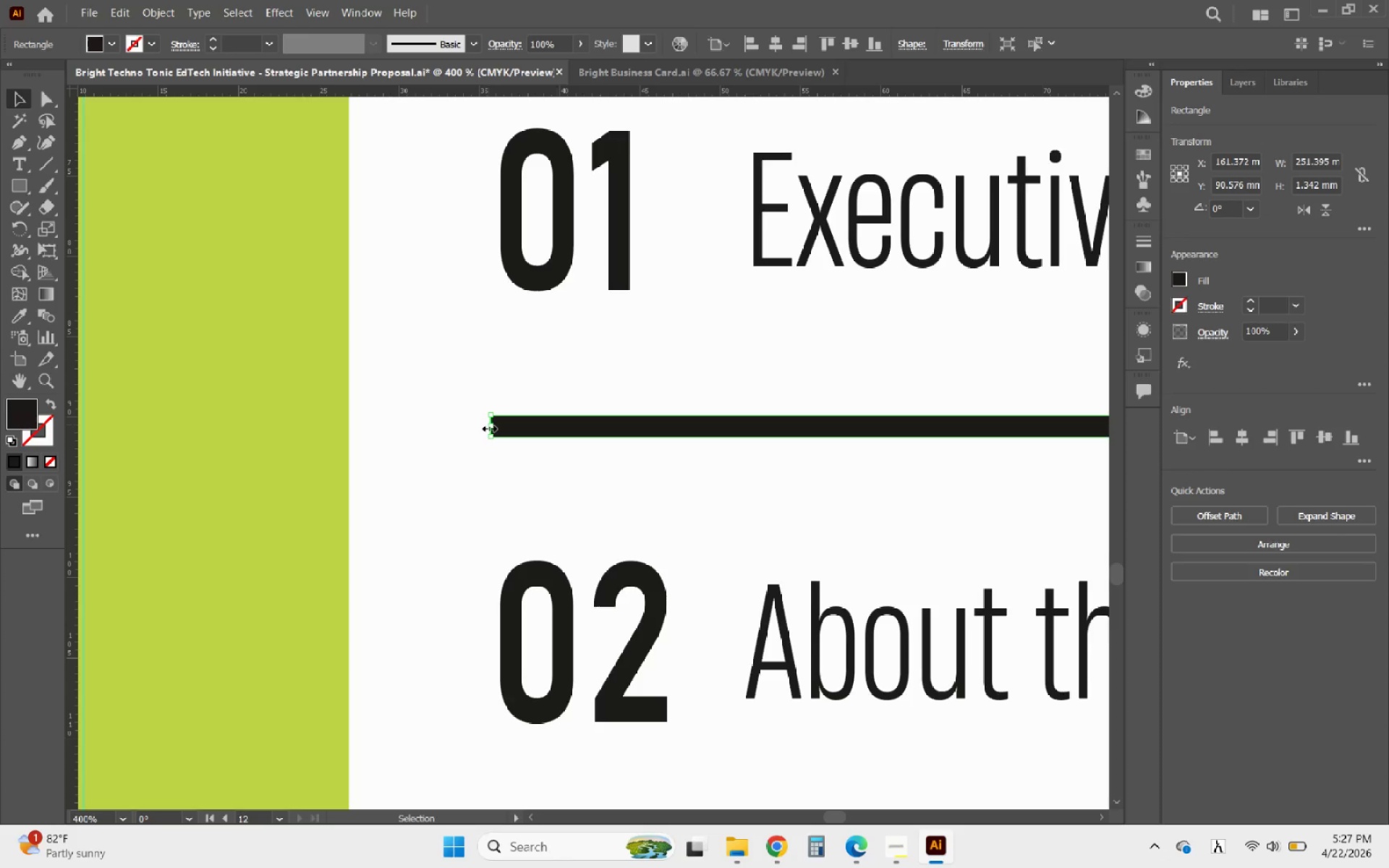 
left_click_drag(start_coordinate=[488, 431], to_coordinate=[499, 430])
 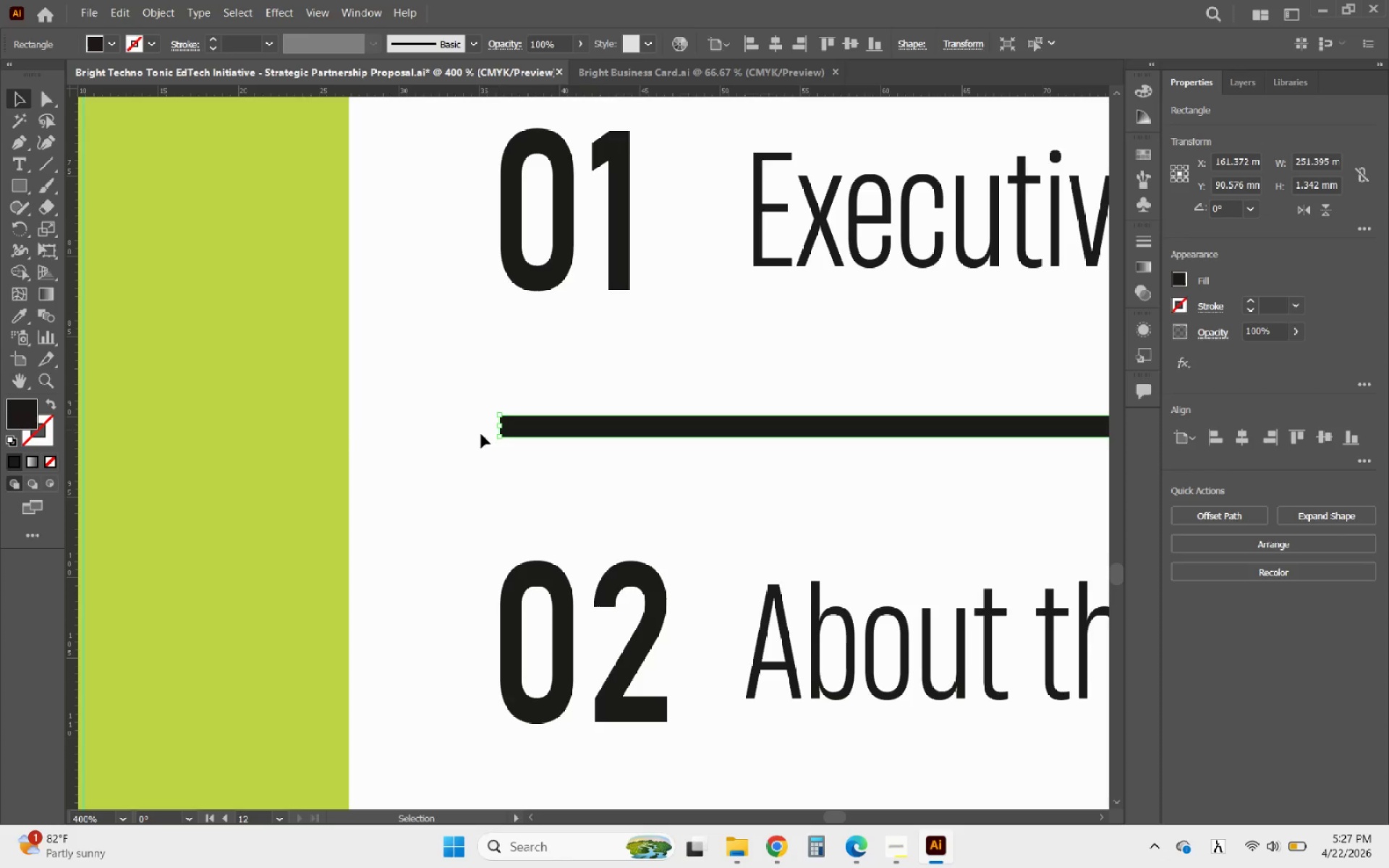 
hold_key(key=AltLeft, duration=0.78)
scroll: coordinate [409, 436], scroll_direction: down, amount: 5.0
 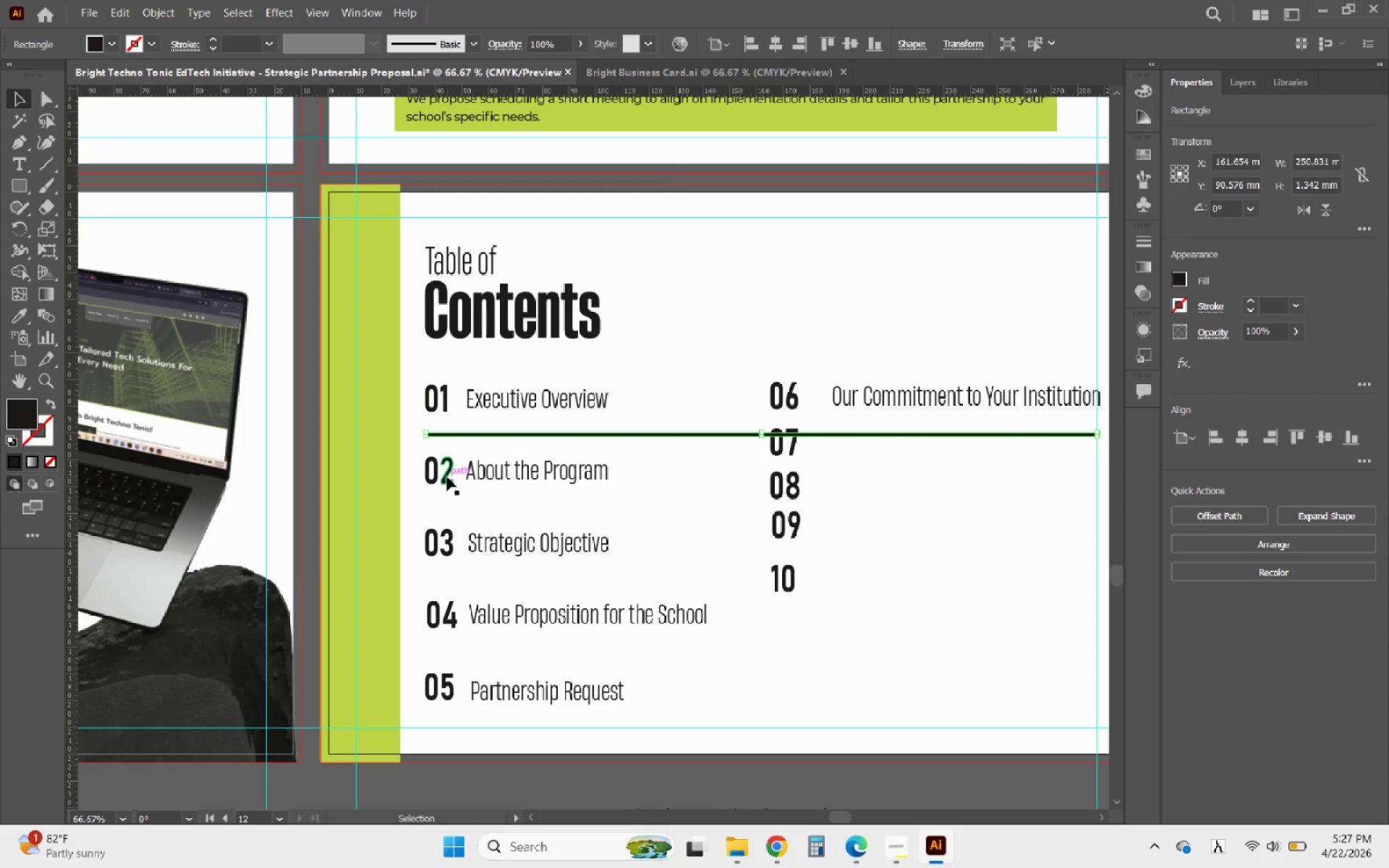 
hold_key(key=AltLeft, duration=1.53)
scroll: coordinate [420, 443], scroll_direction: down, amount: 1.0
 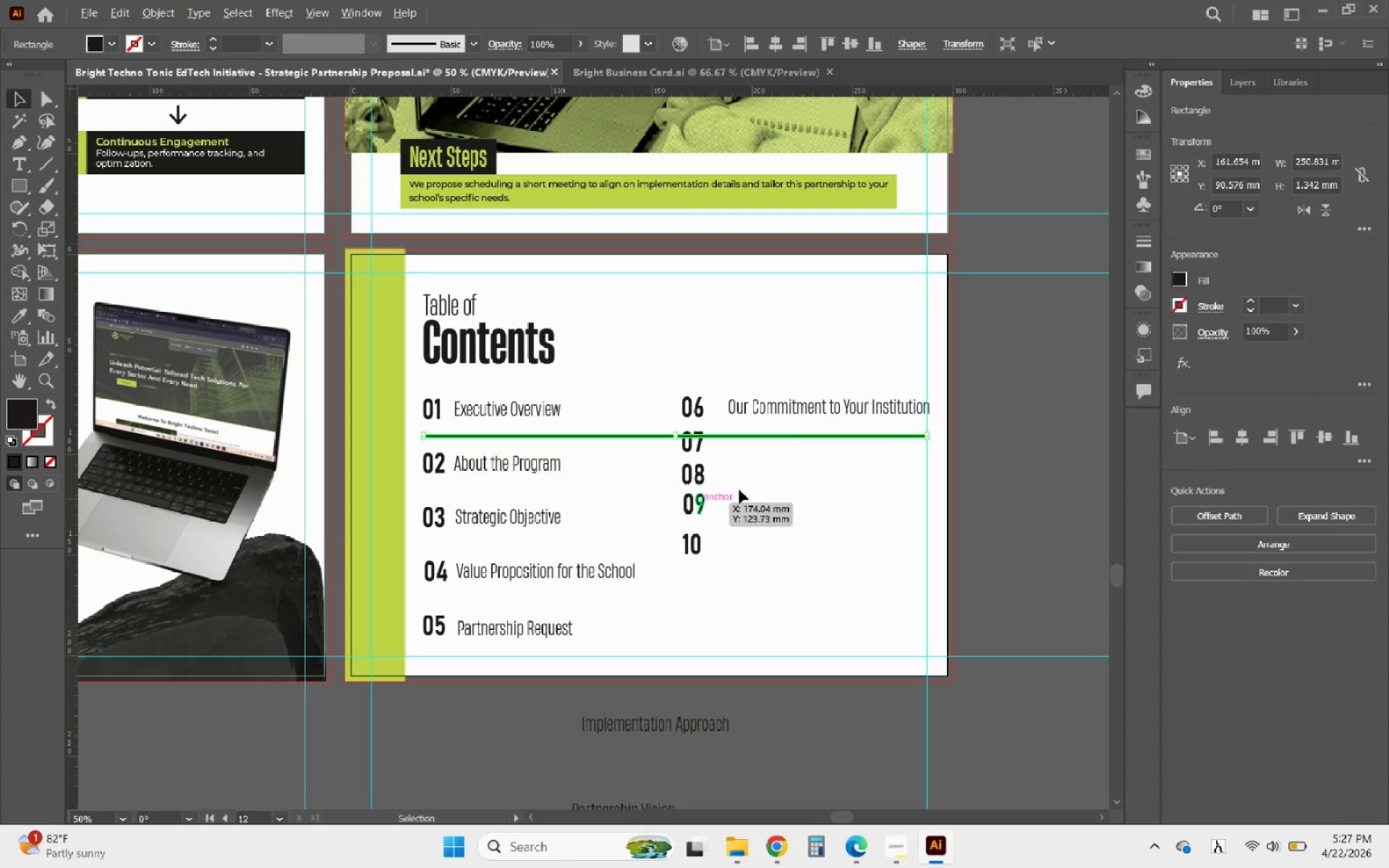 
scroll: coordinate [749, 484], scroll_direction: up, amount: 1.0
 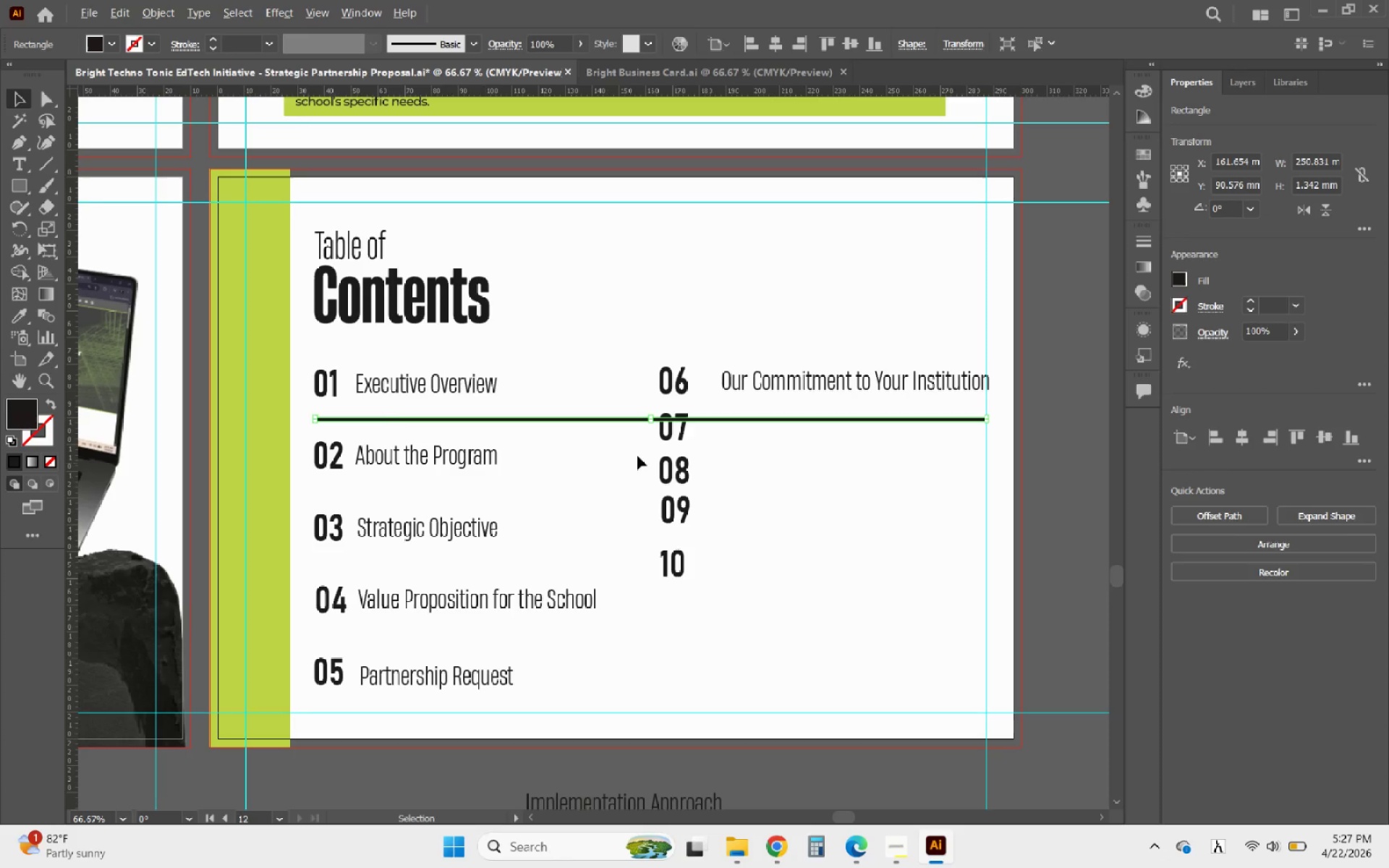 
hold_key(key=AltLeft, duration=0.55)
scroll: coordinate [364, 436], scroll_direction: up, amount: 2.0
 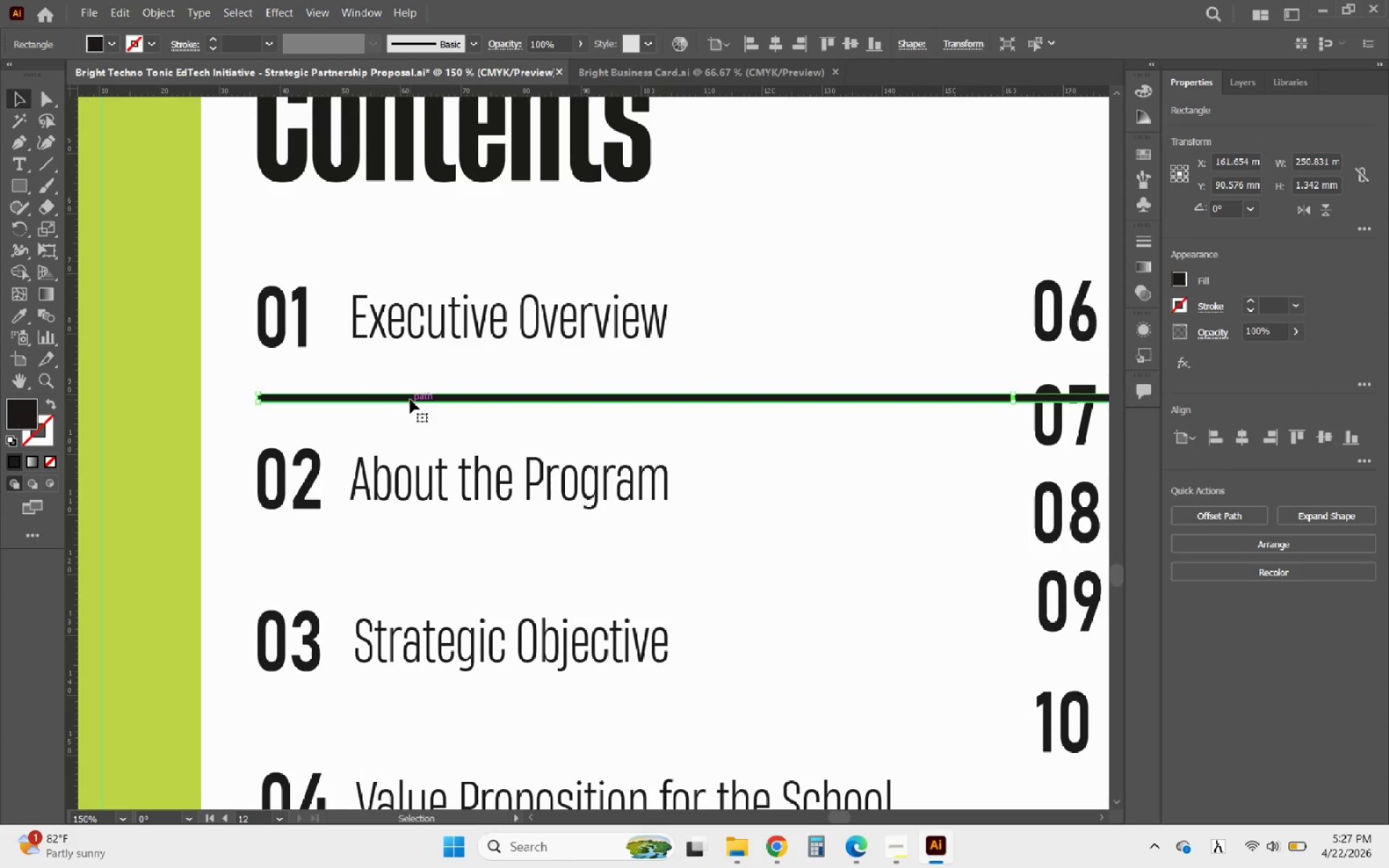 
hold_key(key=AltLeft, duration=2.27)
left_click_drag(start_coordinate=[410, 399], to_coordinate=[408, 566])
 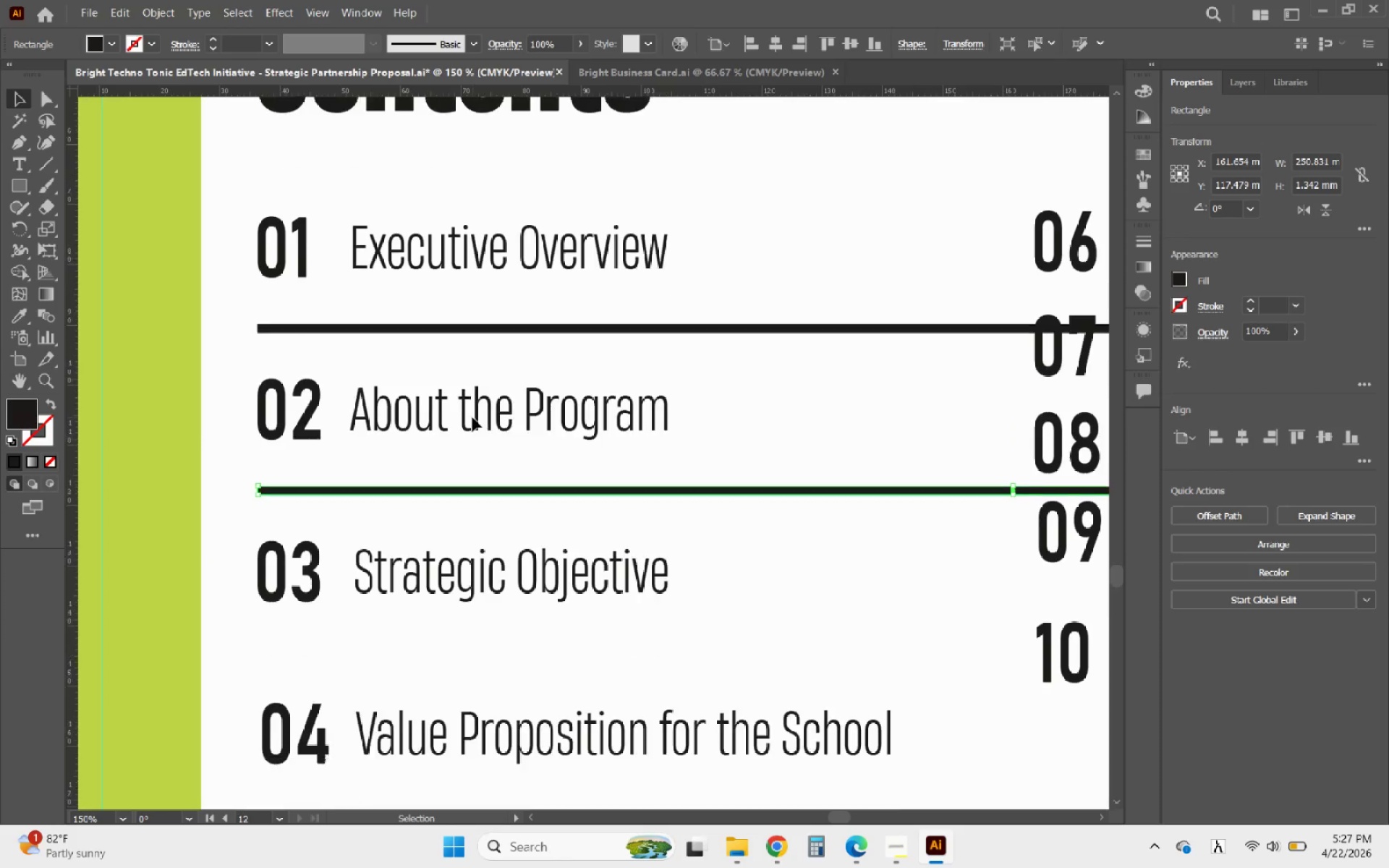 
hold_key(key=ShiftLeft, duration=1.59)
 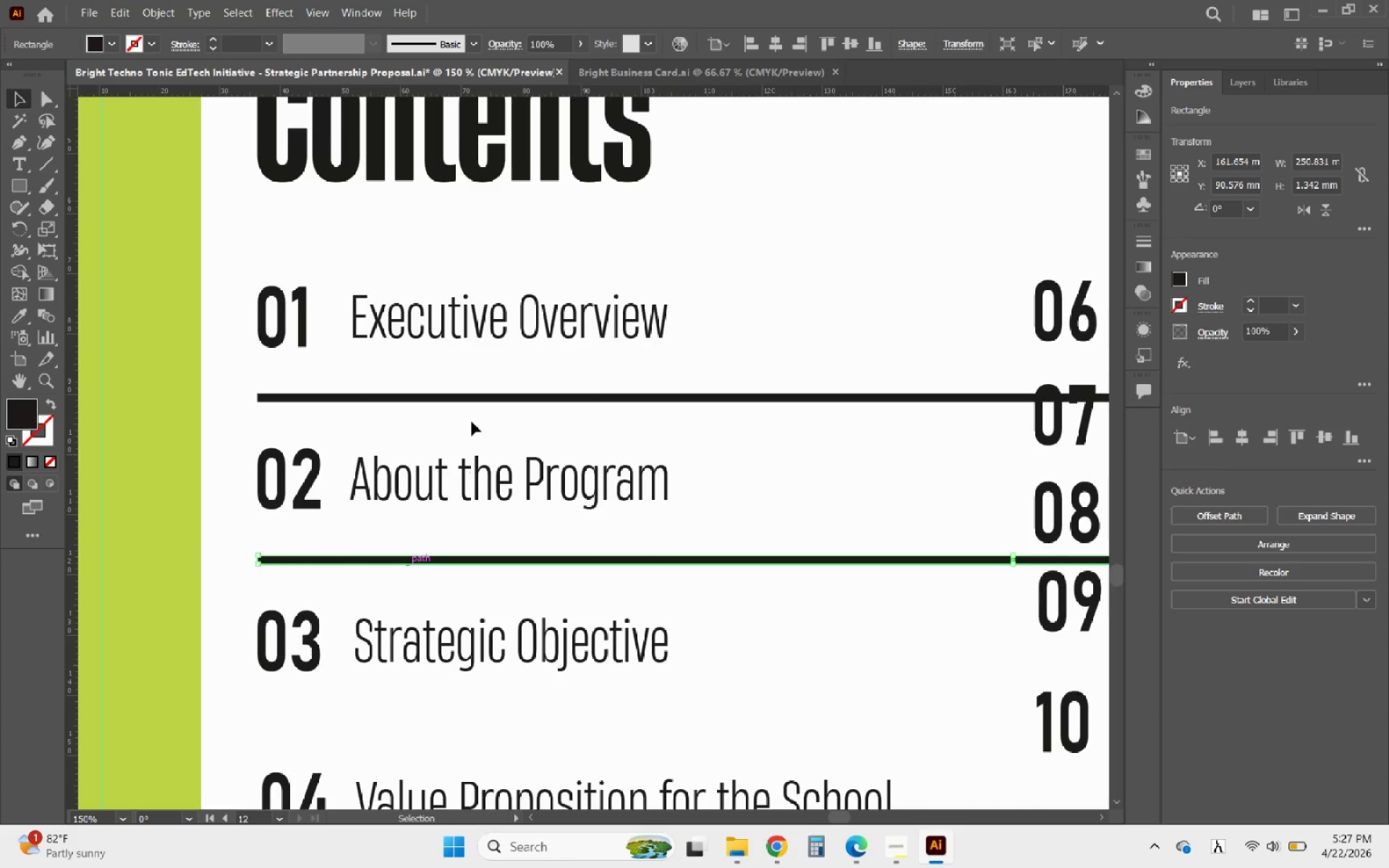 
hold_key(key=AltLeft, duration=4.31)
 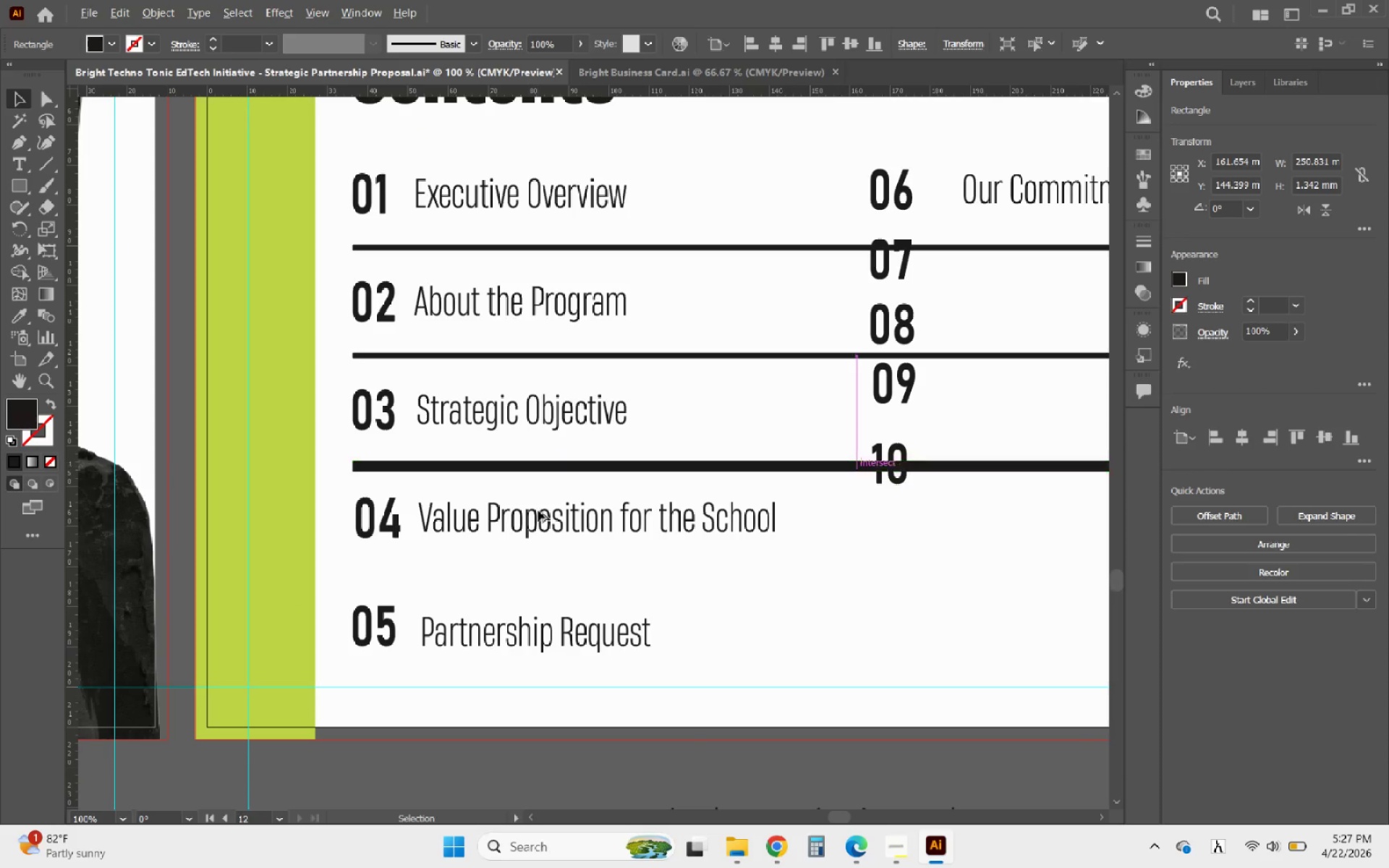 
scroll: coordinate [541, 326], scroll_direction: down, amount: 14.0
 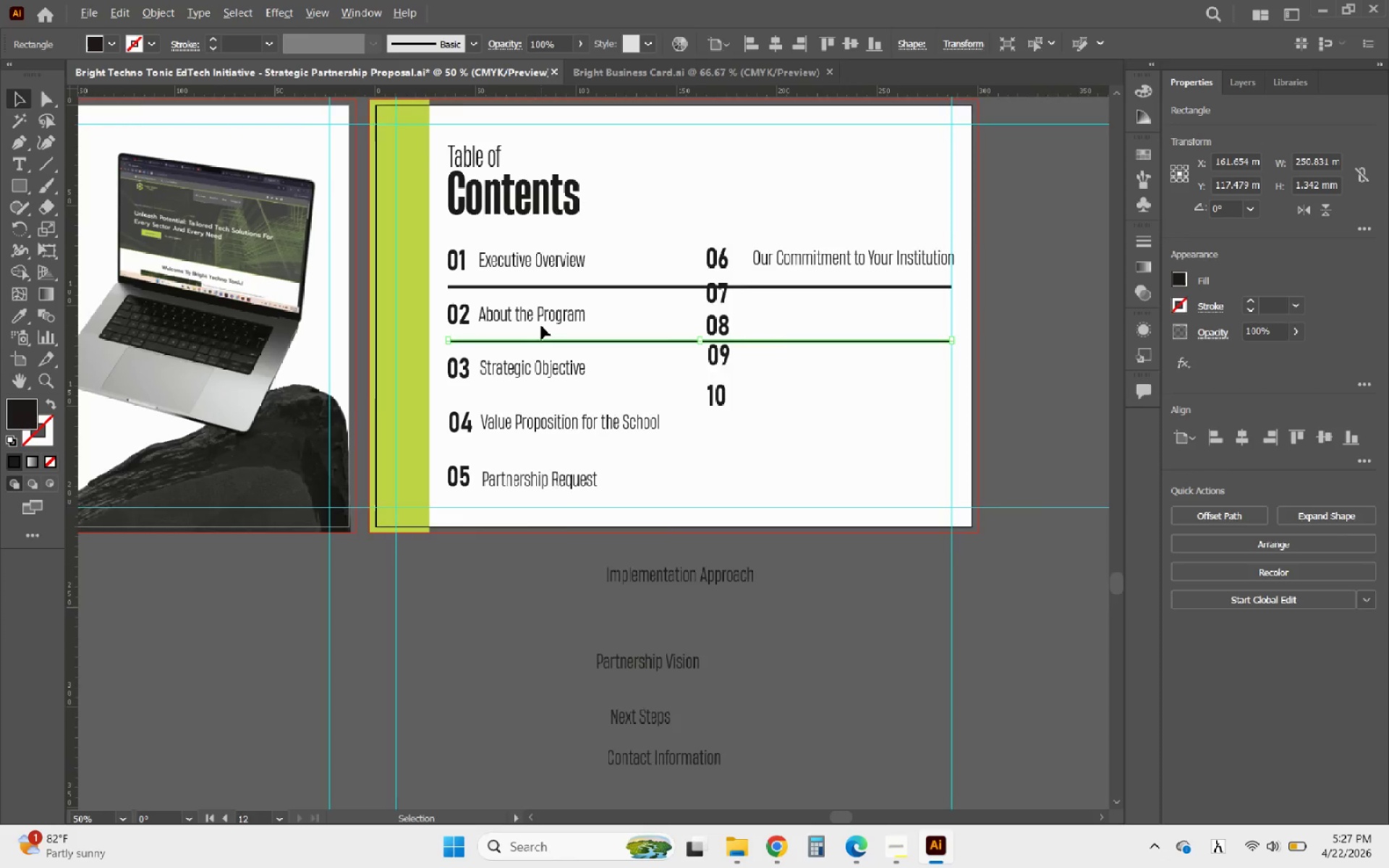 
scroll: coordinate [541, 326], scroll_direction: up, amount: 2.0
 